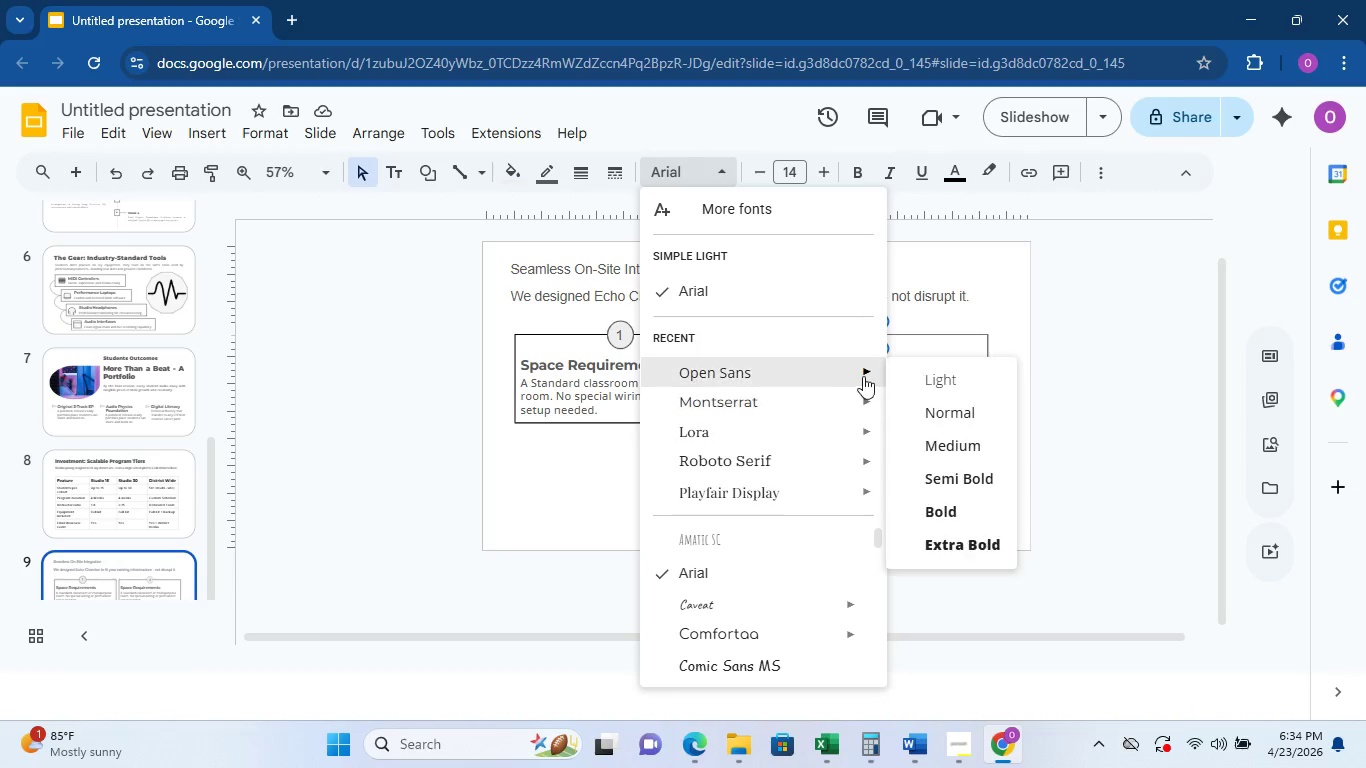 
left_click([934, 482])
 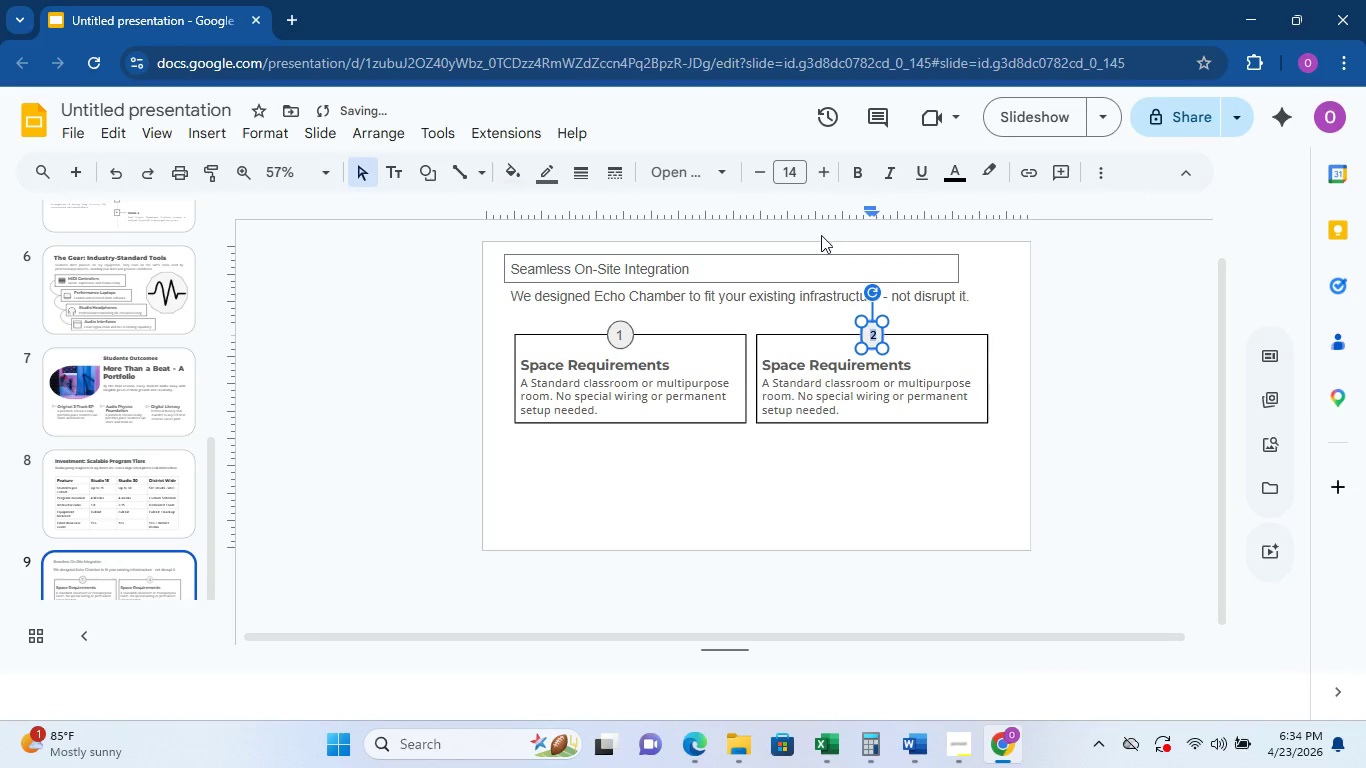 
left_click([829, 170])
 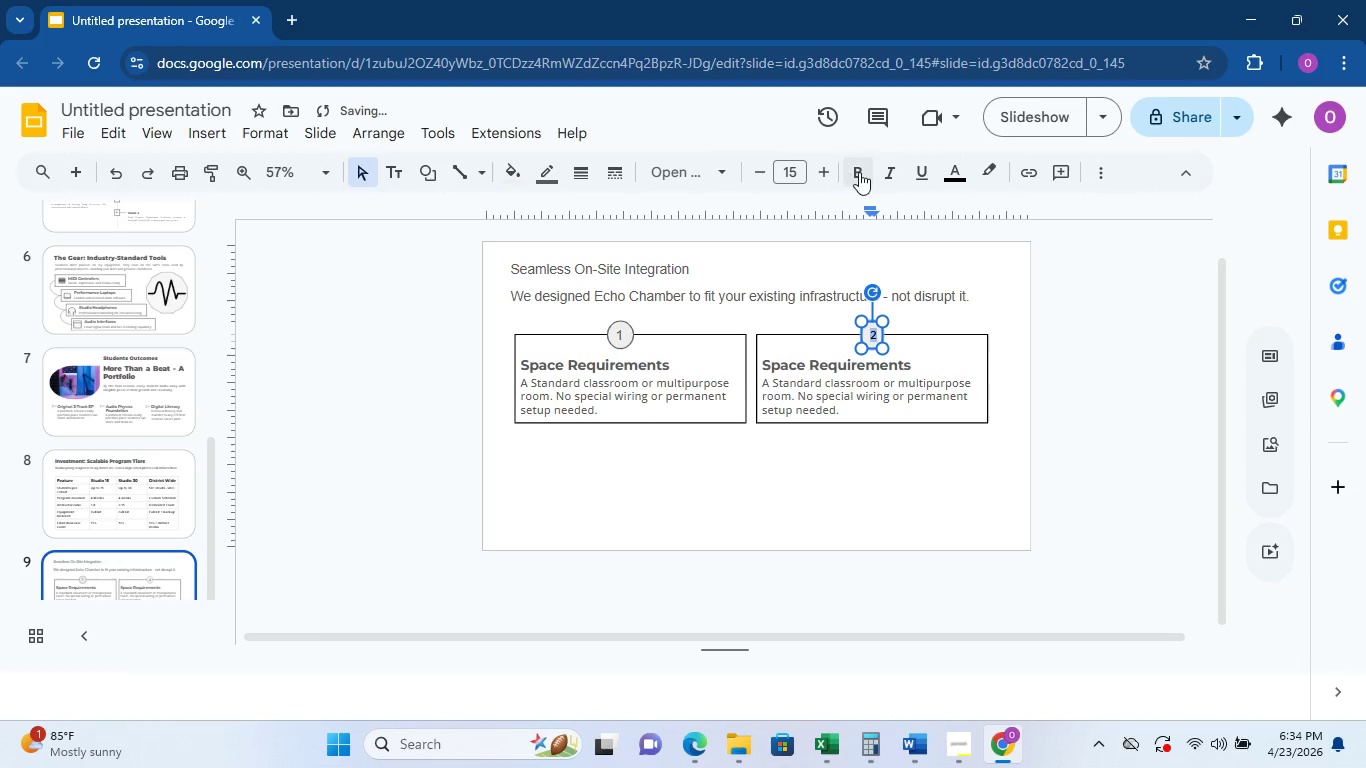 
left_click([859, 172])
 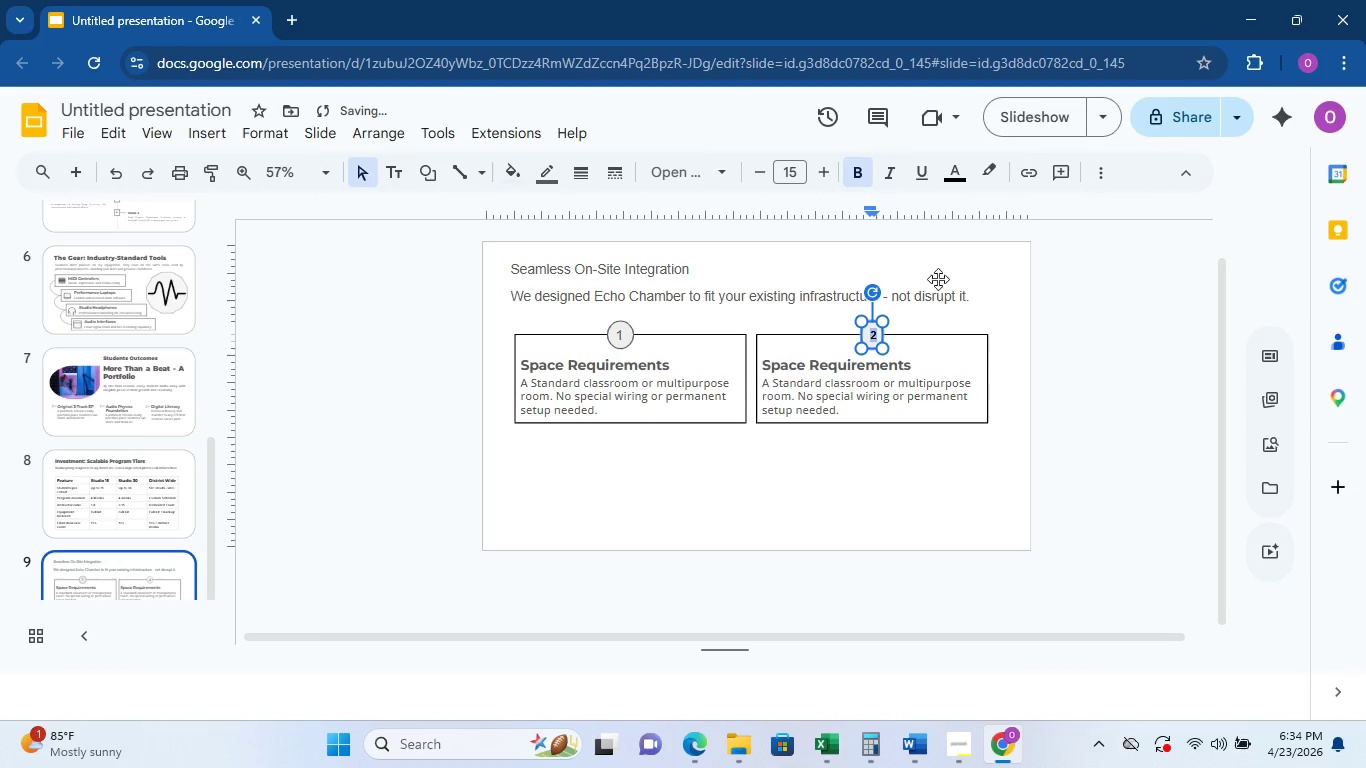 
left_click([962, 298])
 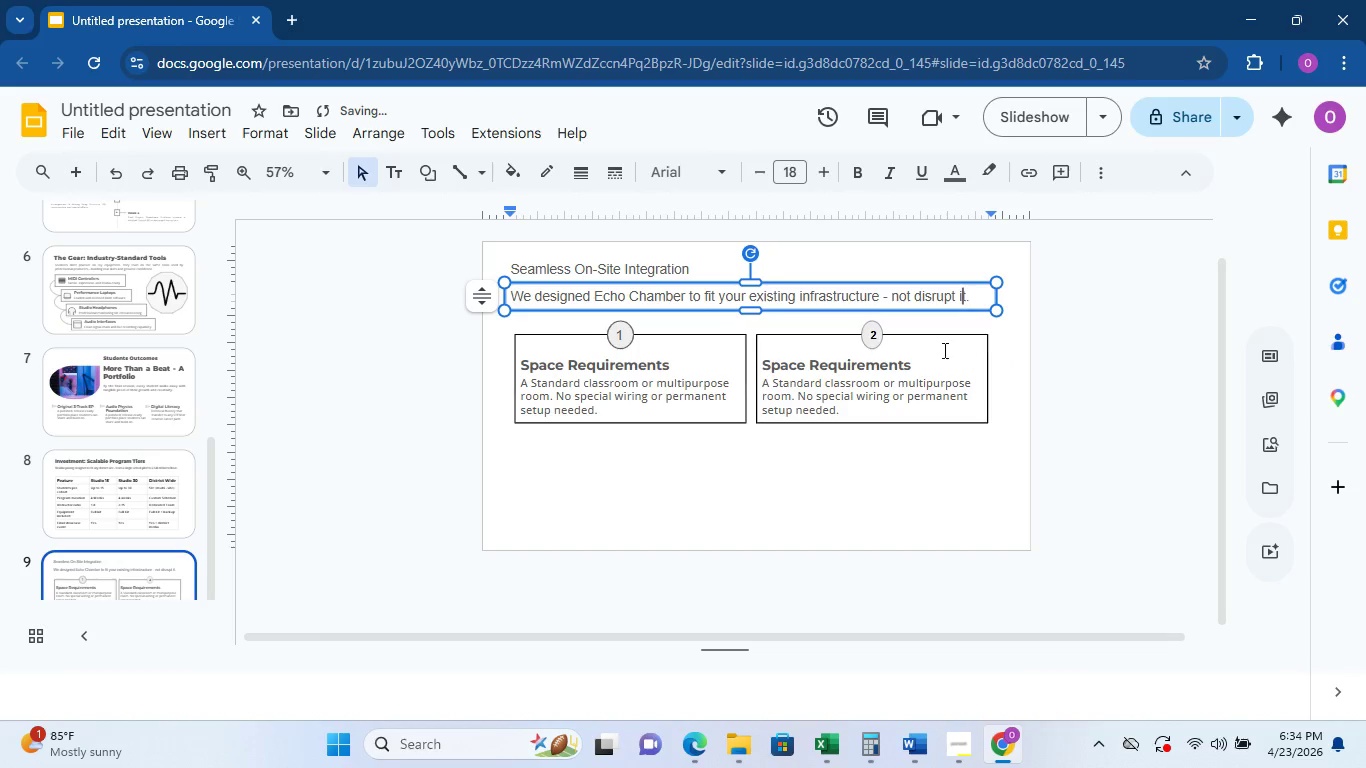 
left_click([871, 343])
 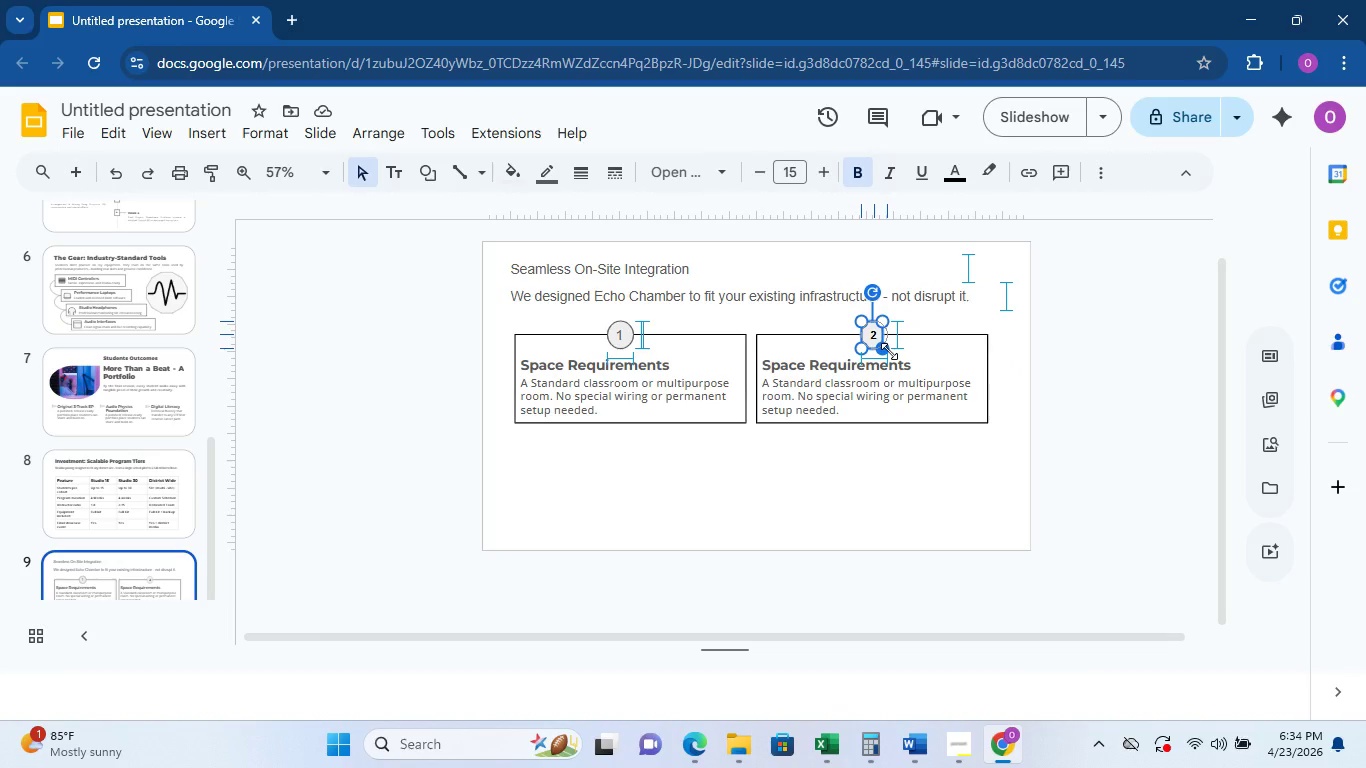 
left_click([1017, 316])
 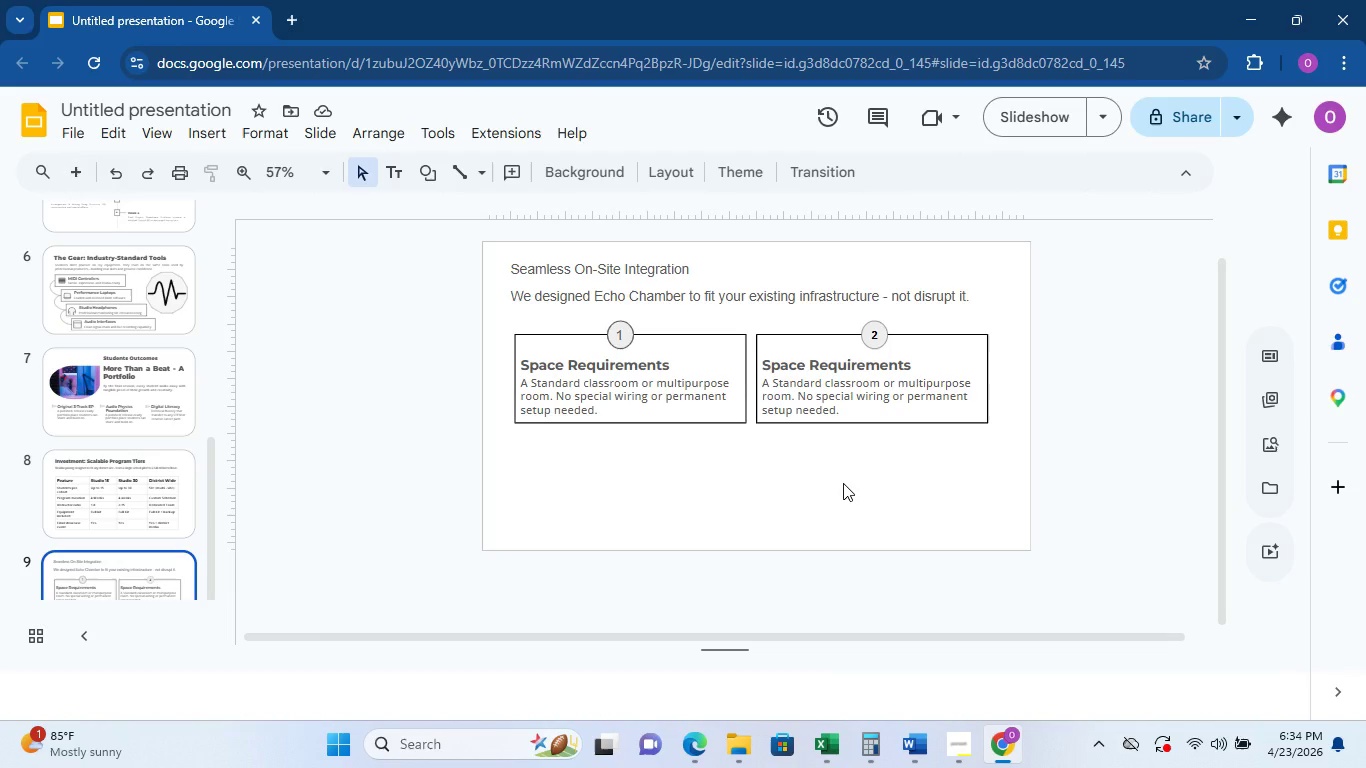 
wait(11.45)
 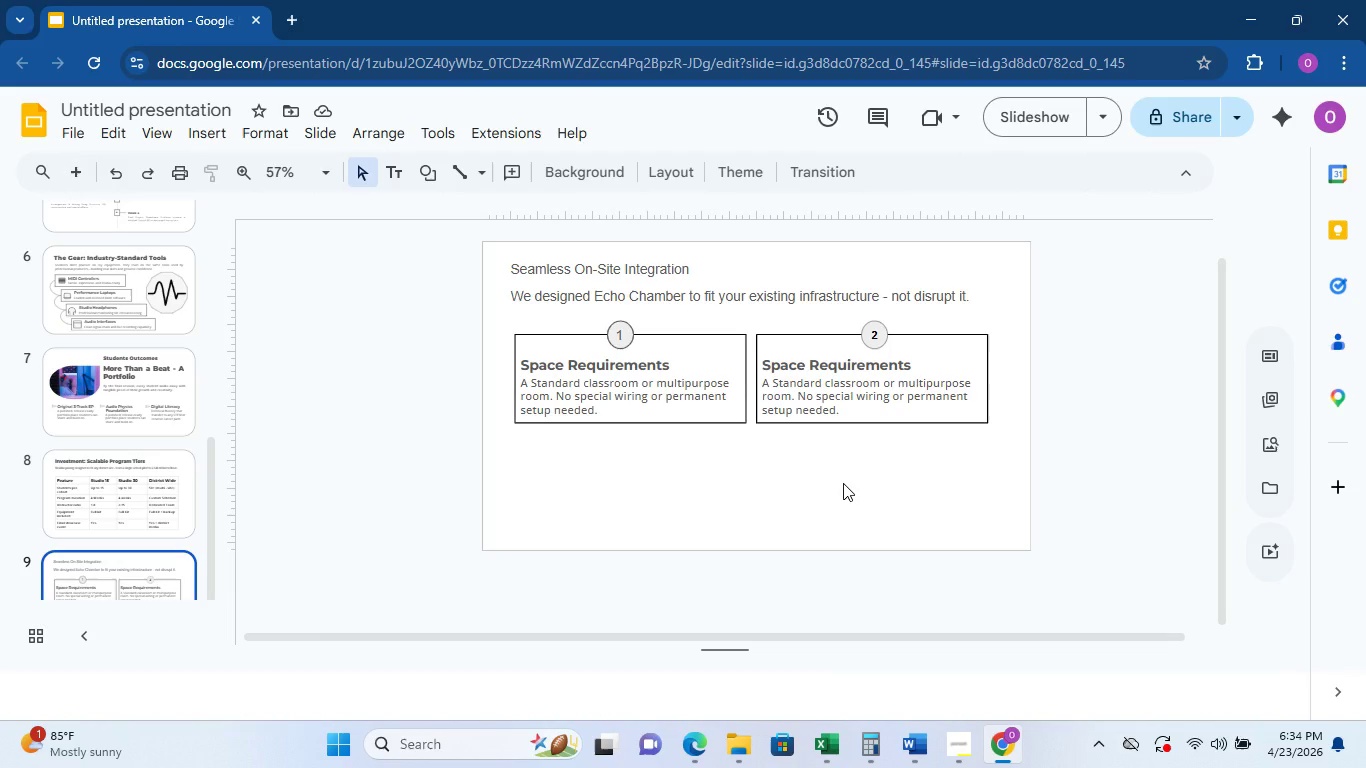 
left_click([831, 364])
 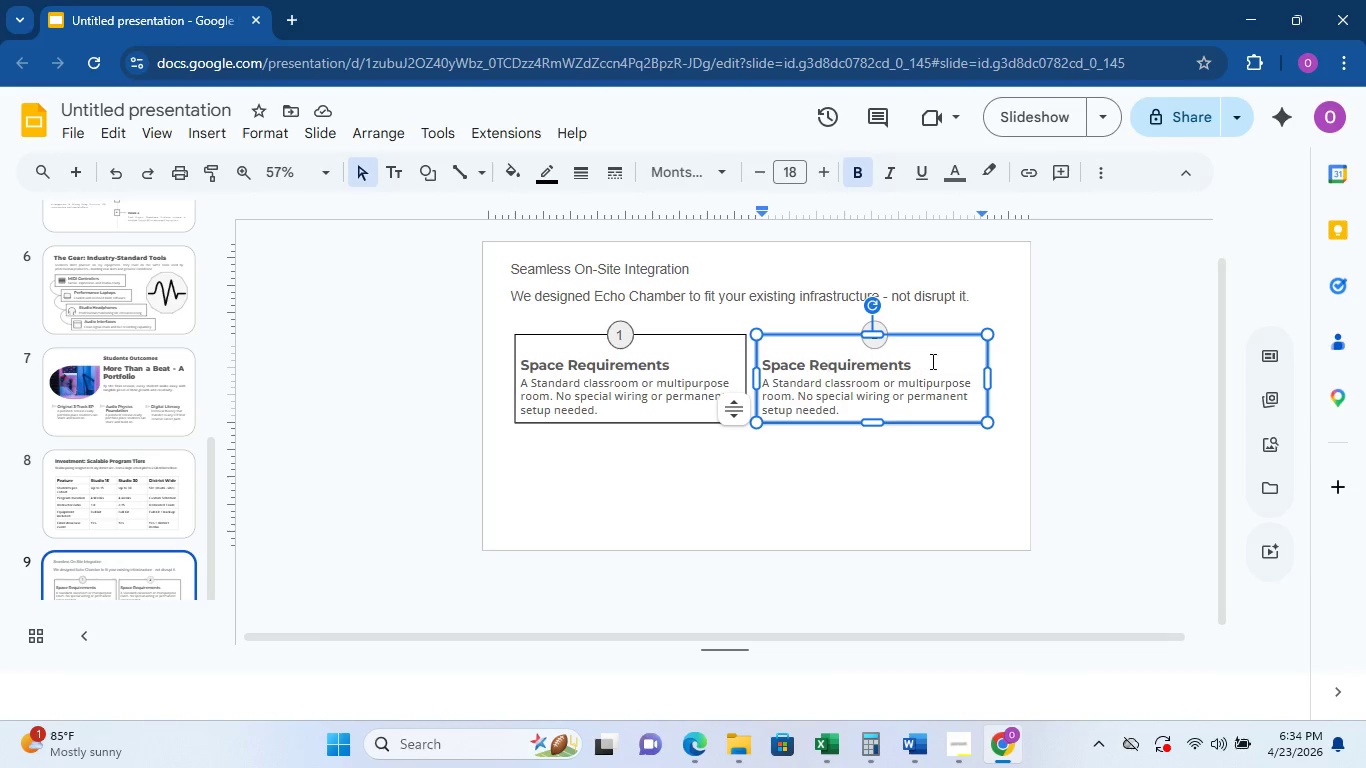 
left_click_drag(start_coordinate=[932, 360], to_coordinate=[758, 367])
 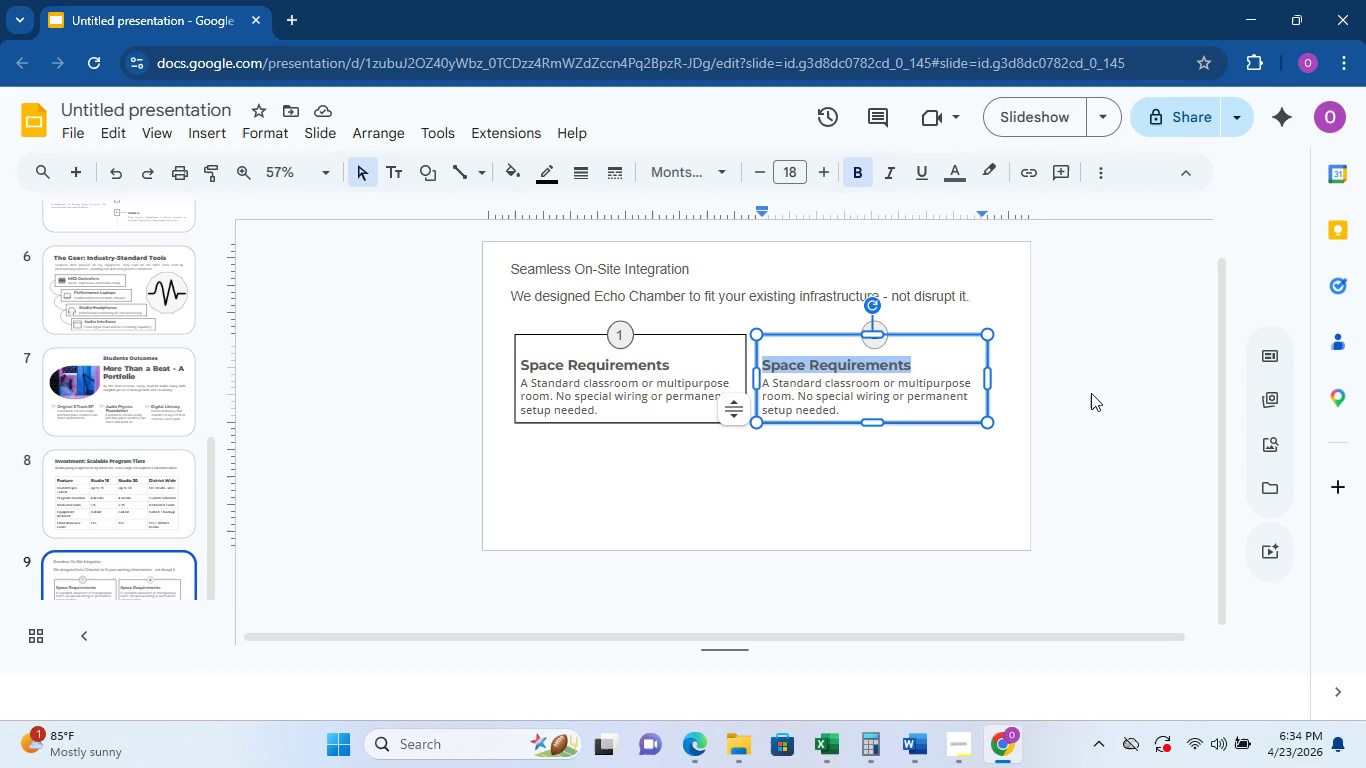 
type(Session Format)
 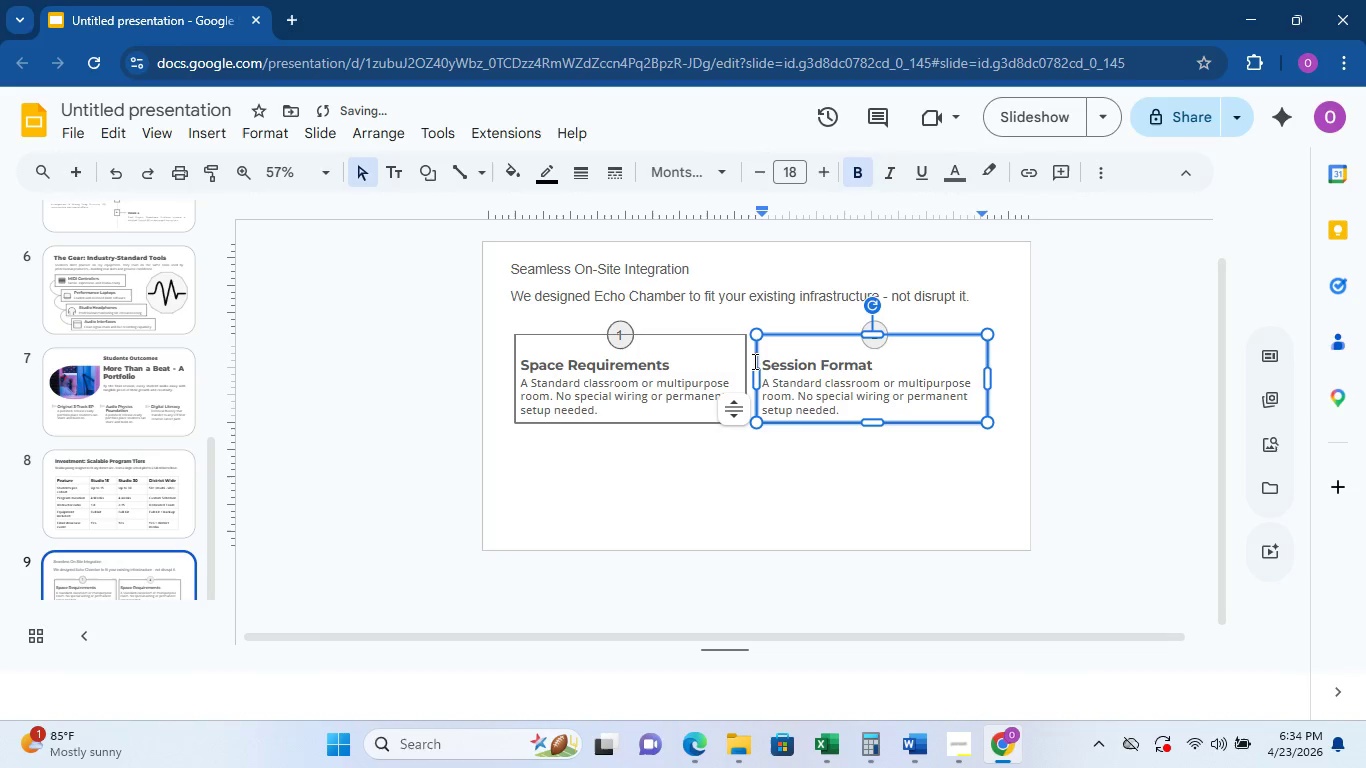 
left_click_drag(start_coordinate=[879, 415], to_coordinate=[739, 382])
 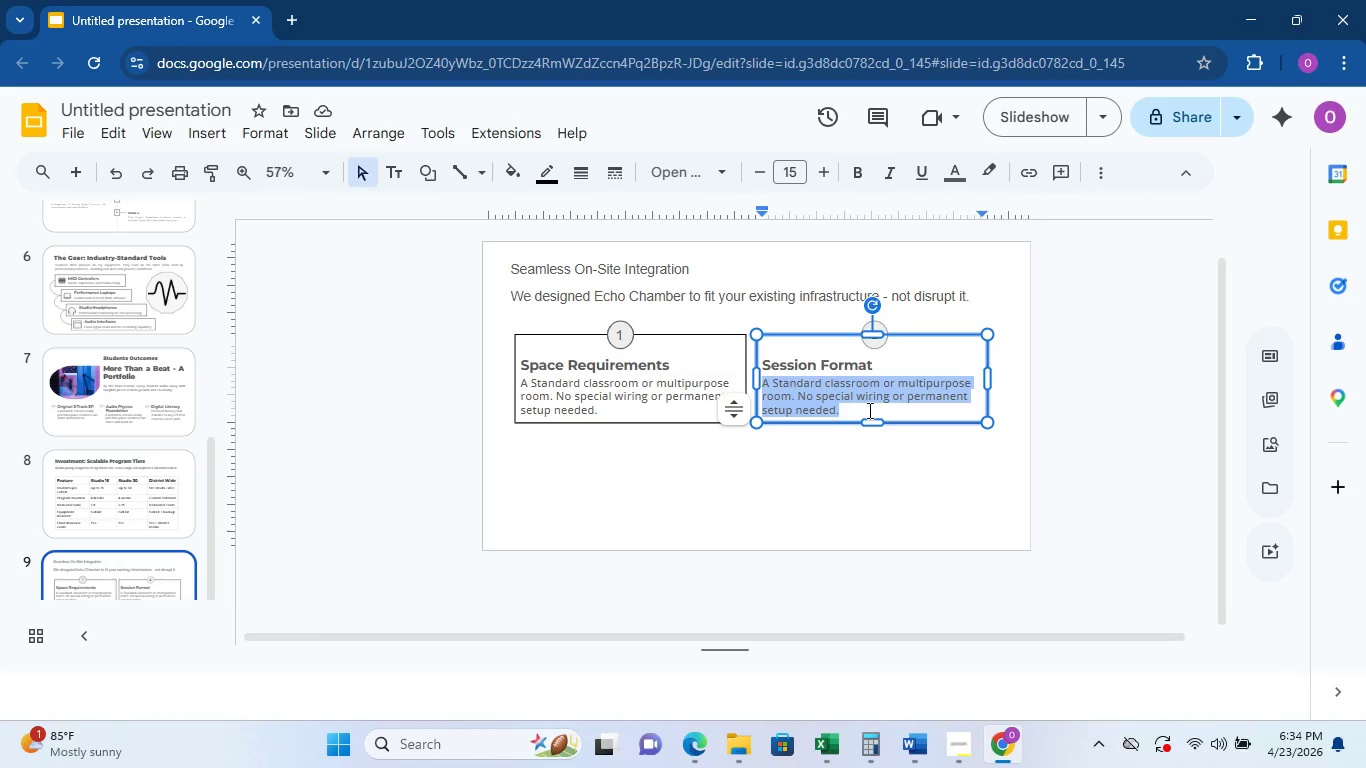 
type(90-minue)
key(Backspace)
type(te sessions, -)
 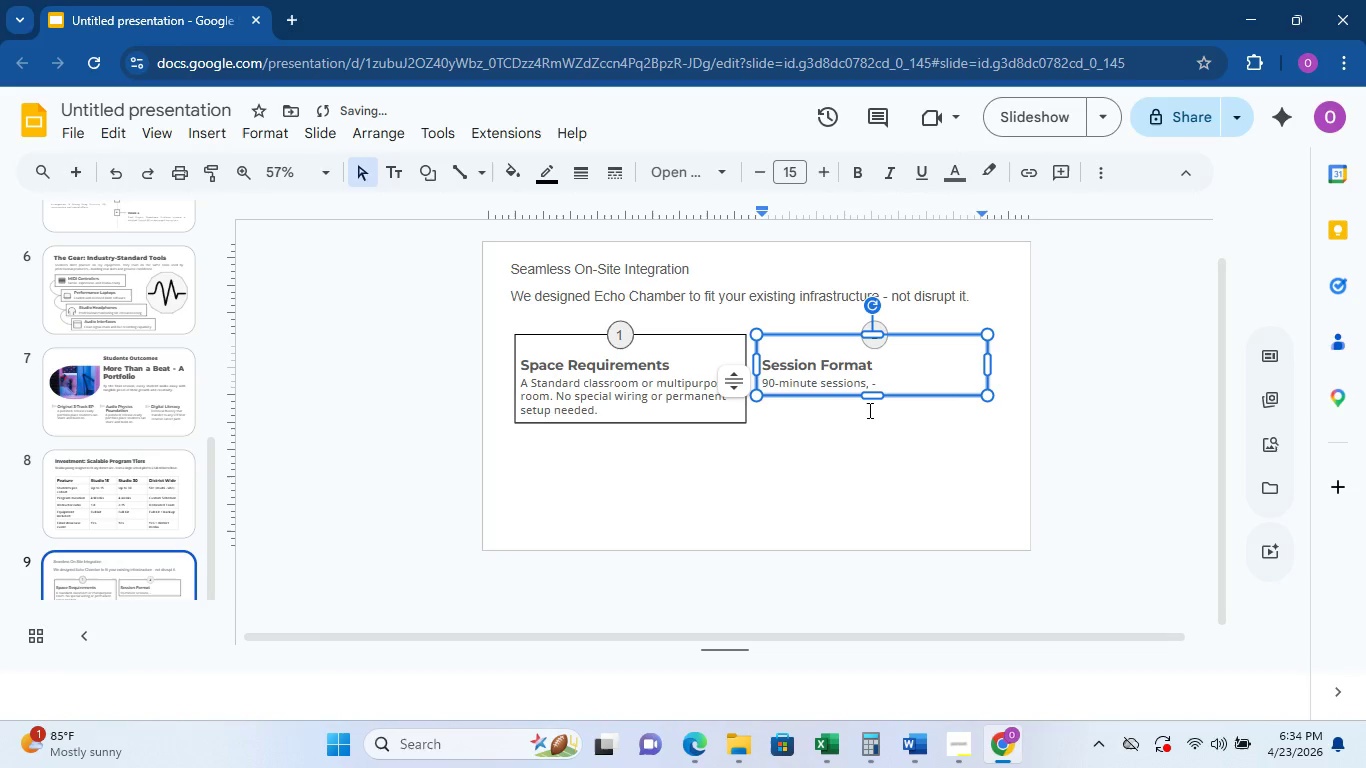 
key(Backspace)
type(1 -2x per week. Foit)
key(Backspace)
key(Backspace)
key(Backspace)
type(its naturally into after-school or enrih)
key(Backspace)
type(chment blocks.)
 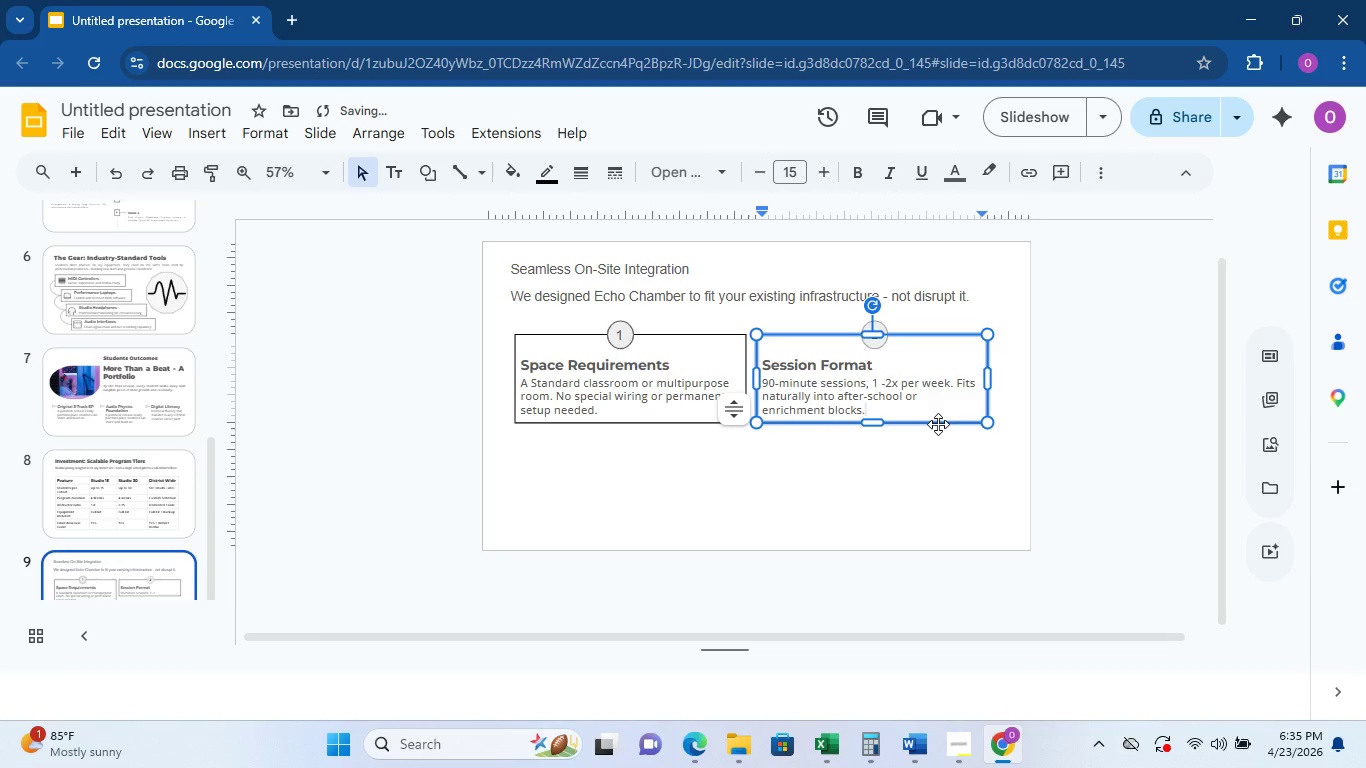 
left_click([916, 447])
 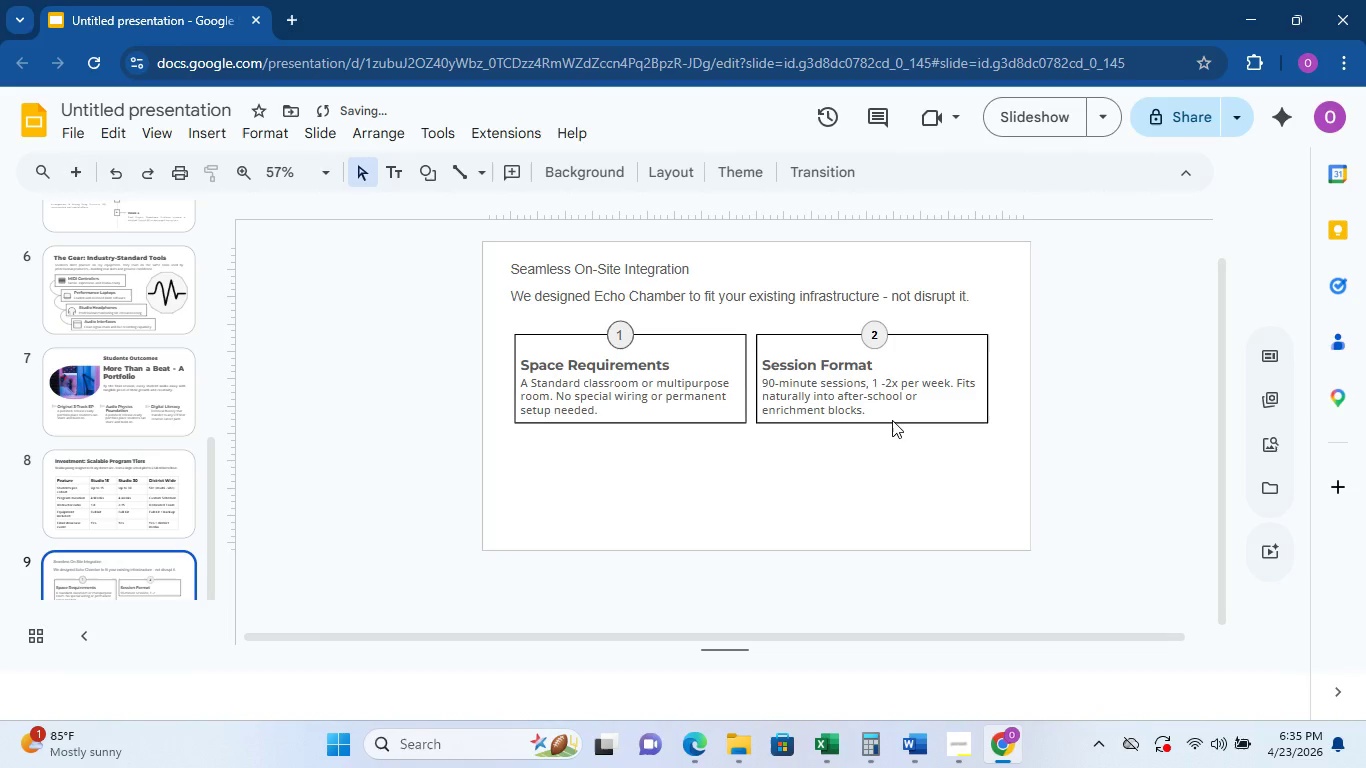 
hold_key(key=ControlLeft, duration=1.52)
left_click([888, 327])
 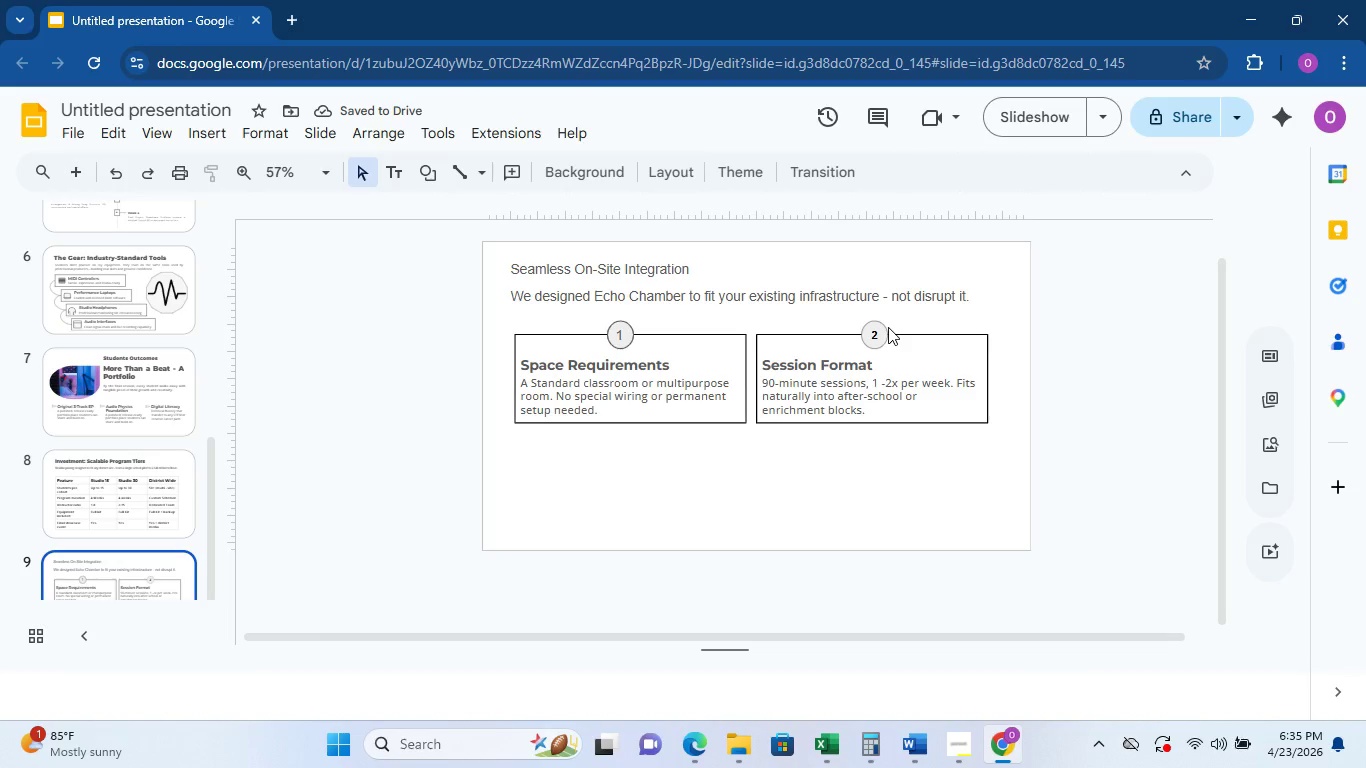 
hold_key(key=ControlLeft, duration=1.5)
left_click([884, 328])
 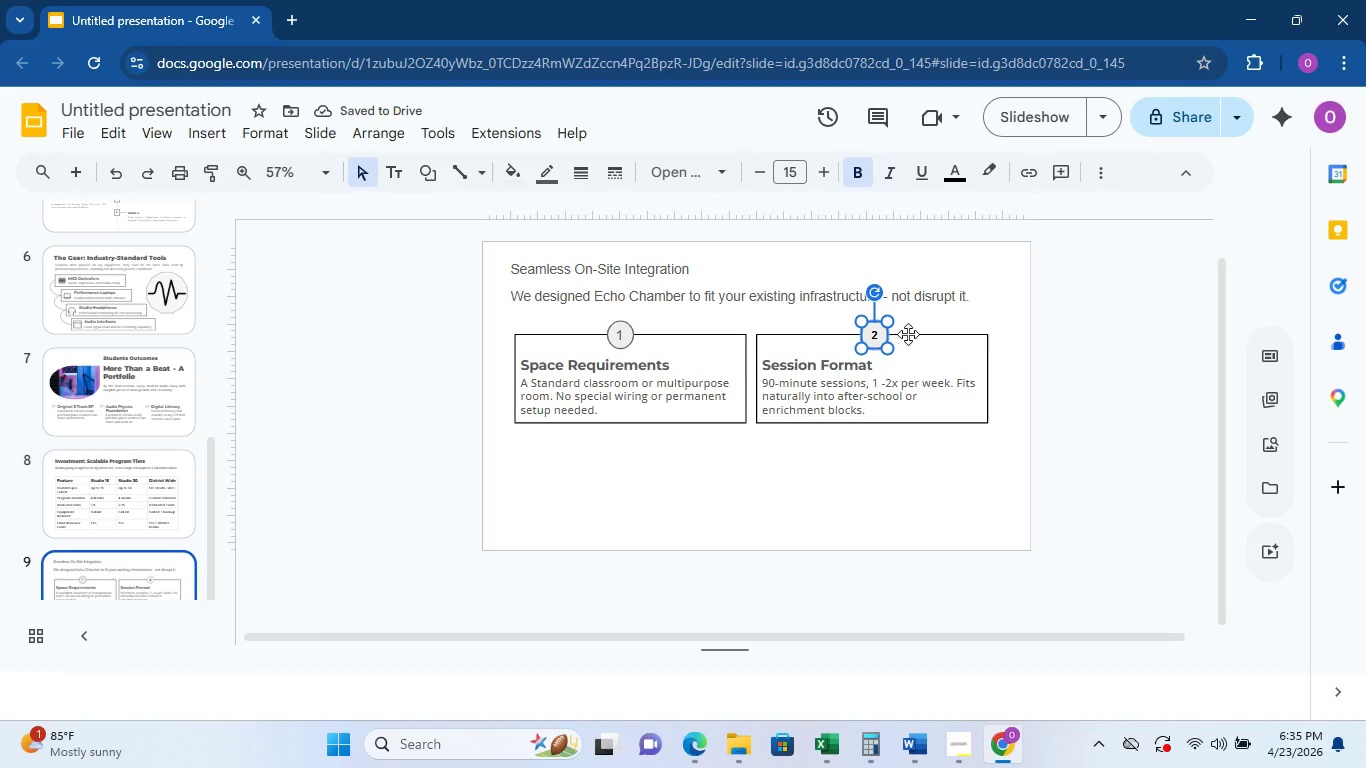 
left_click([908, 334])
 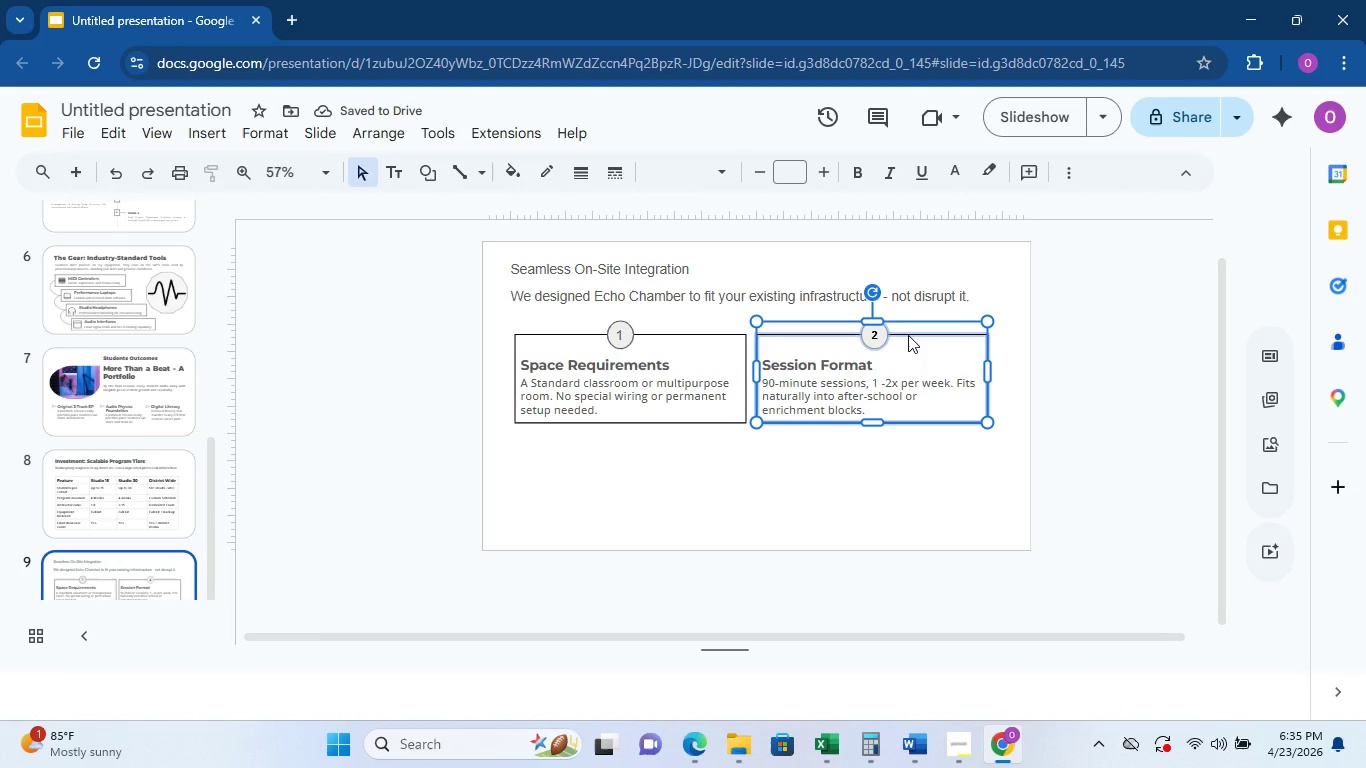 
key(Control+C)
 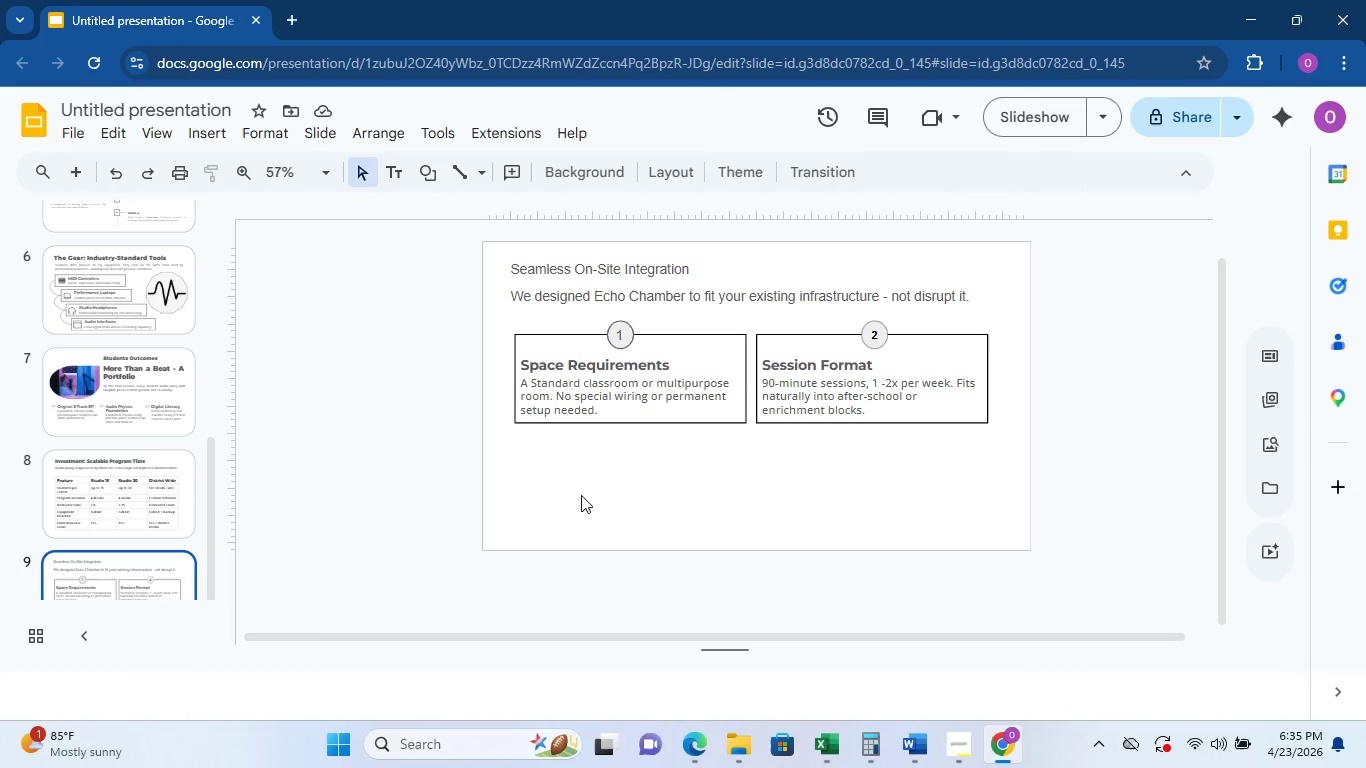 
key(Control+V)
 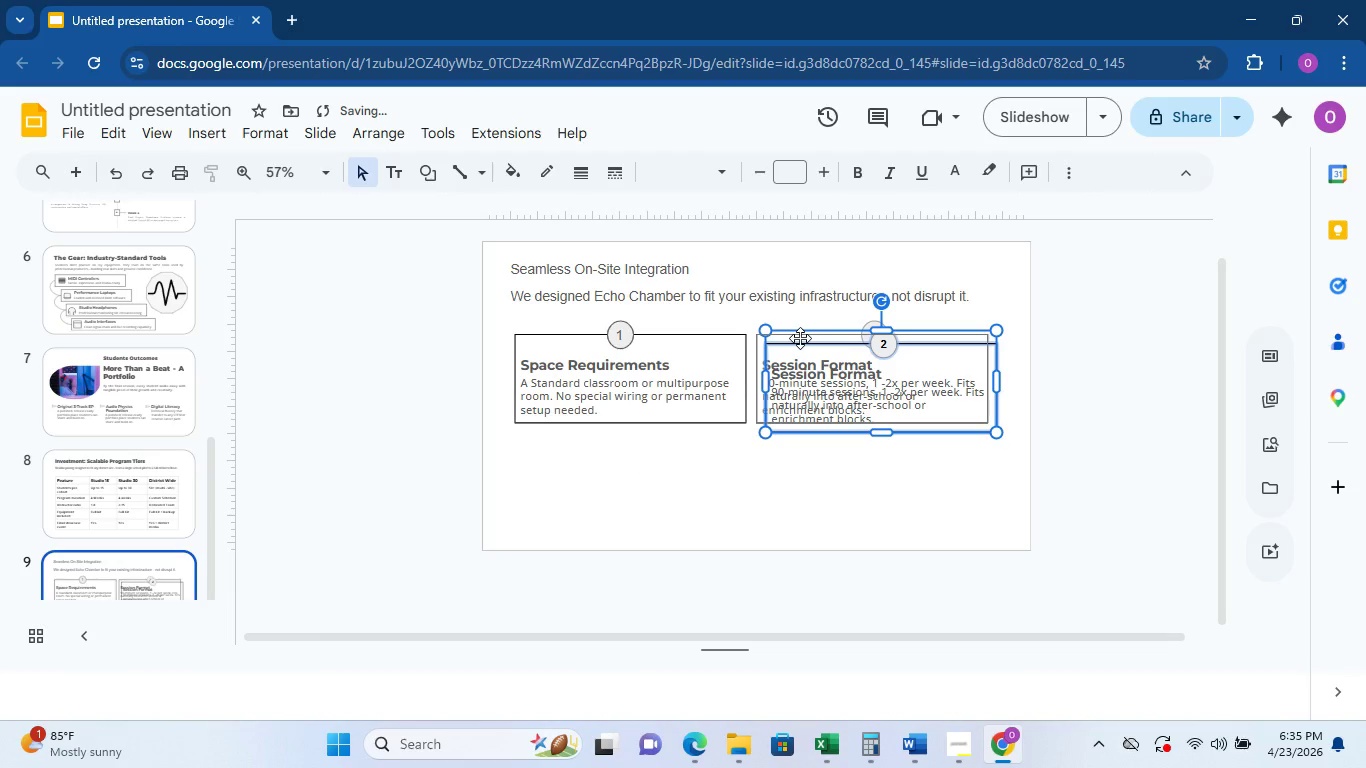 
left_click_drag(start_coordinate=[800, 338], to_coordinate=[556, 440])
 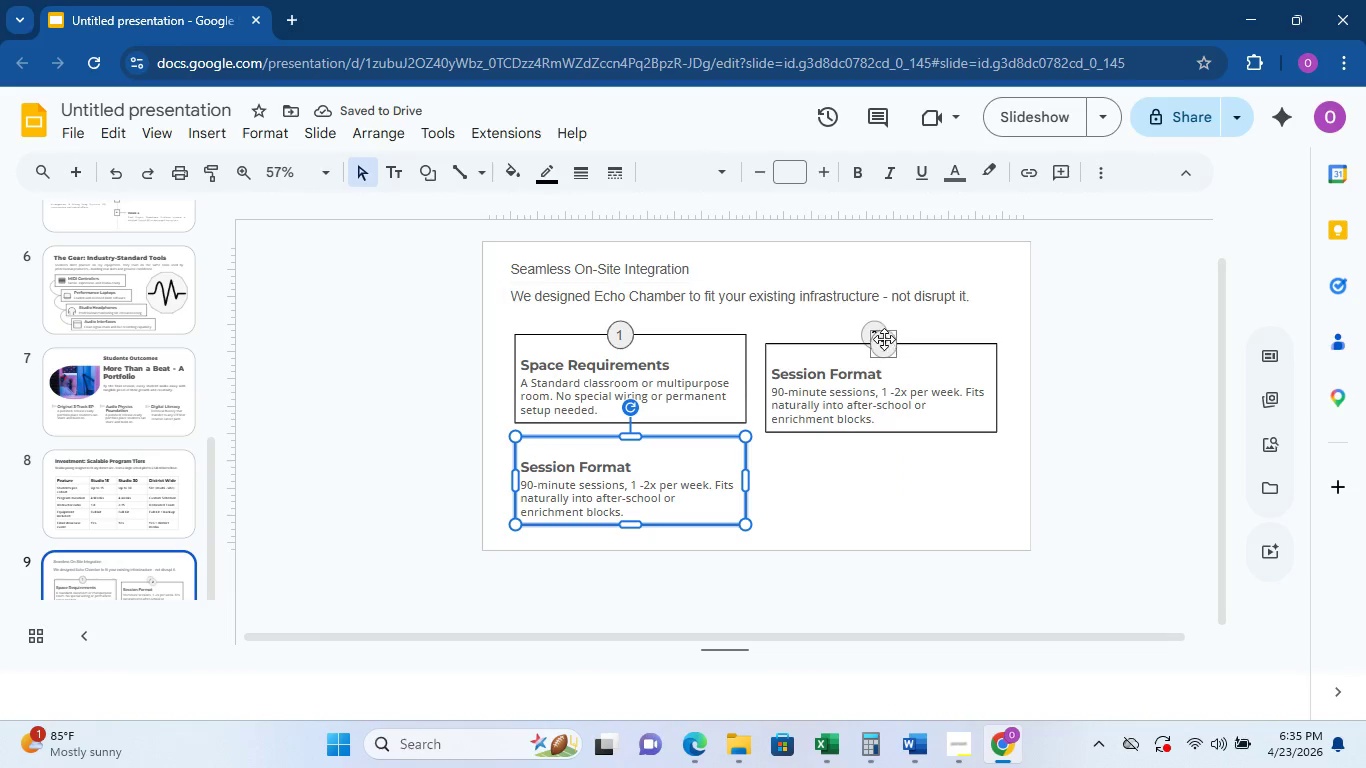 
left_click_drag(start_coordinate=[890, 335], to_coordinate=[628, 439])
 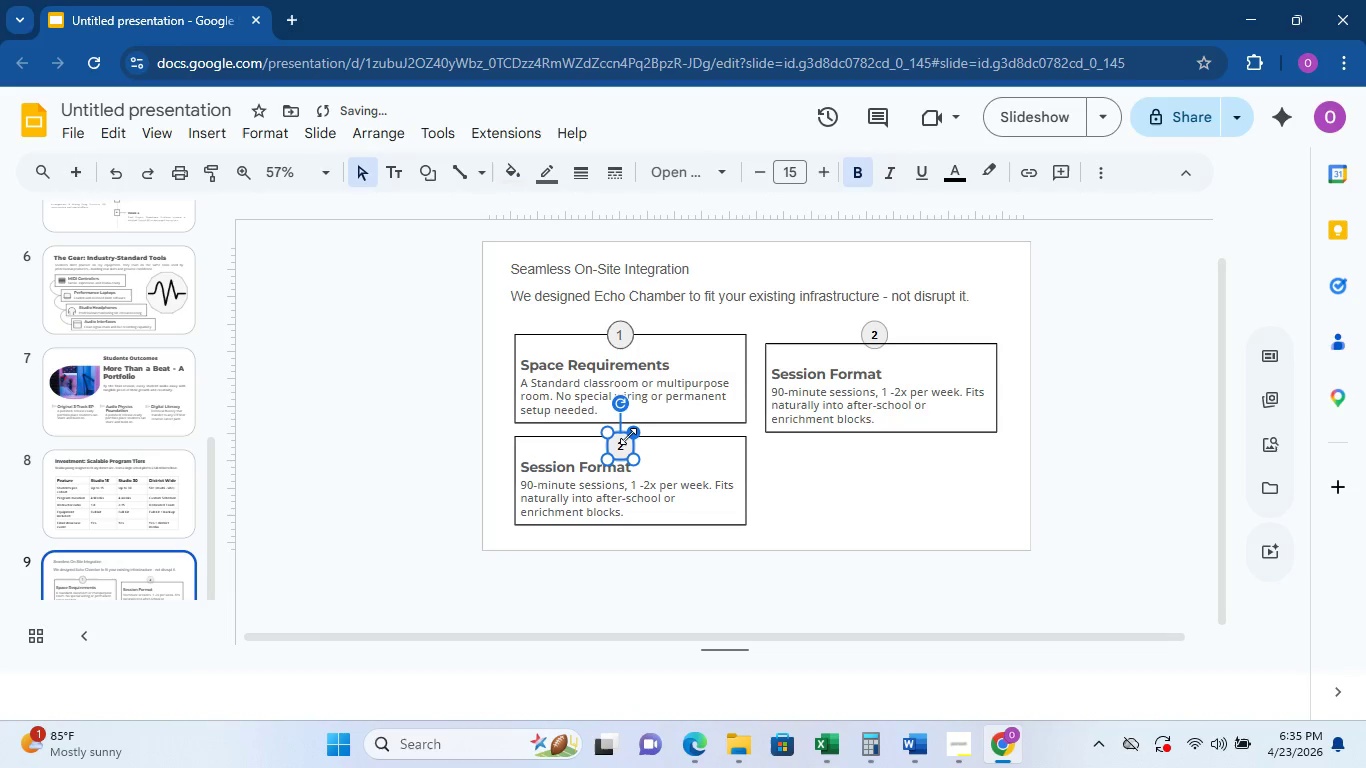 
left_click_drag(start_coordinate=[654, 438], to_coordinate=[655, 446])
 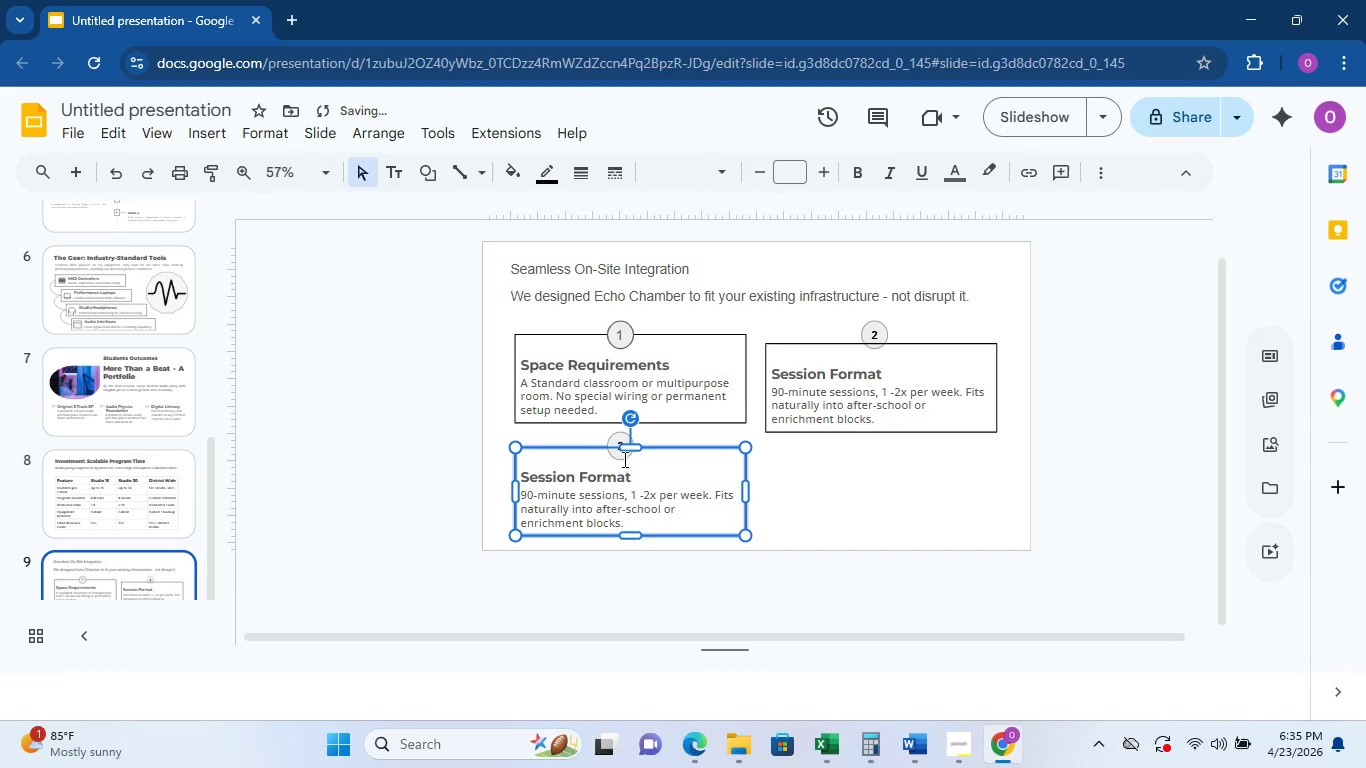 
left_click([839, 461])
 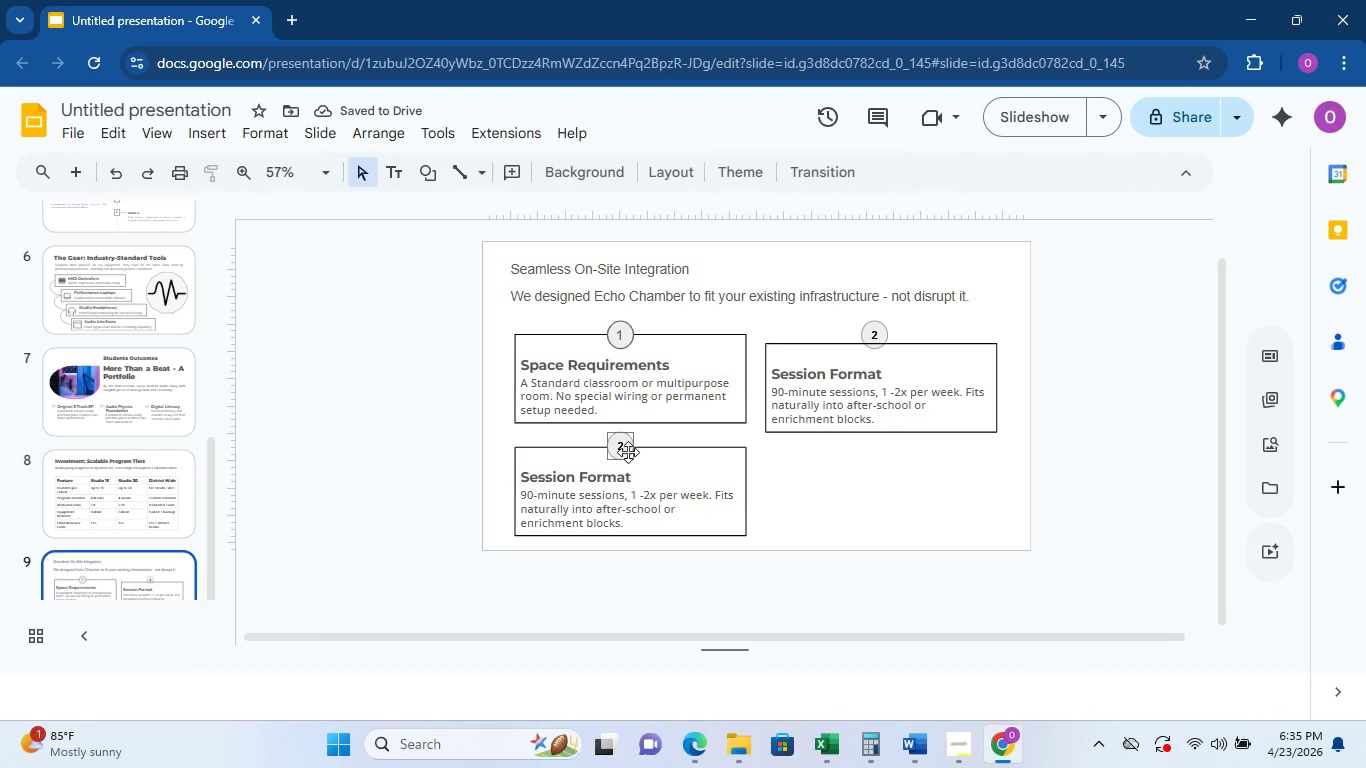 
left_click([627, 448])
 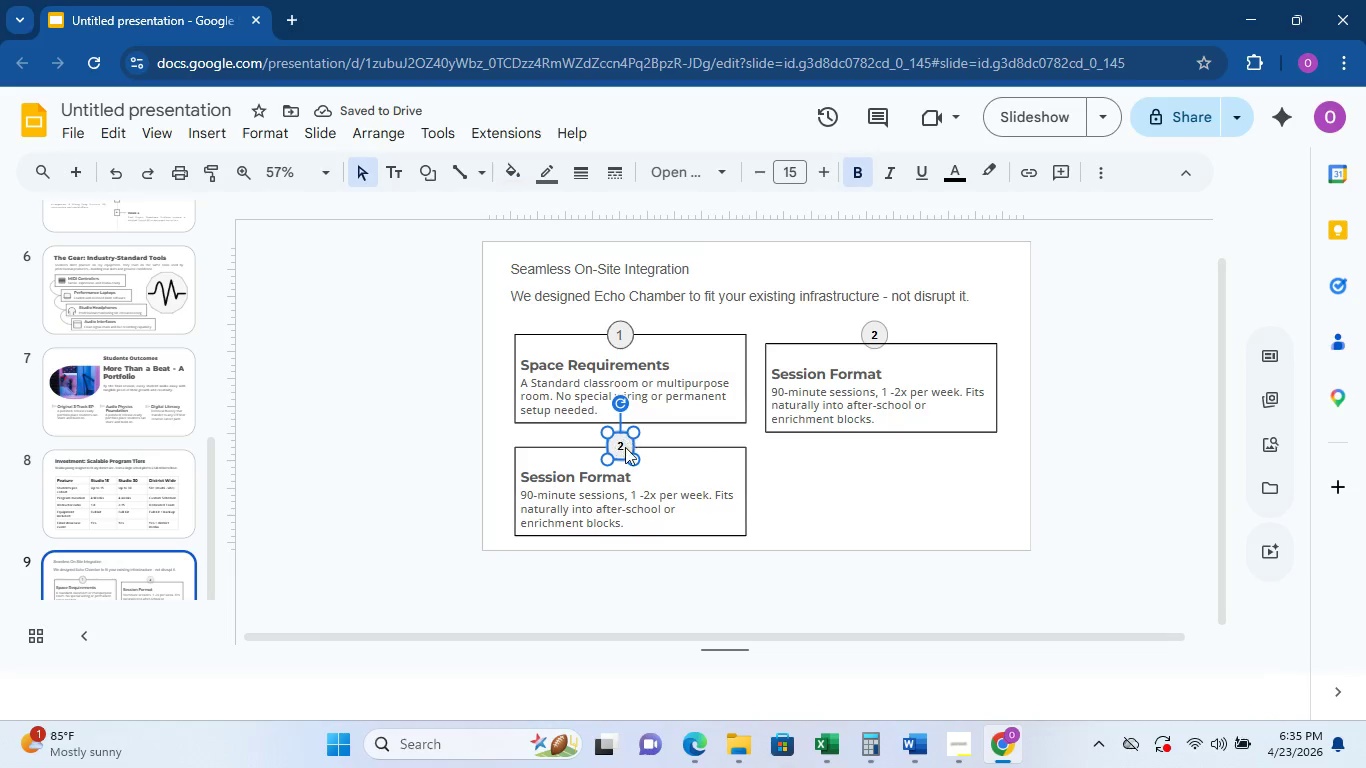 
left_click([625, 447])
 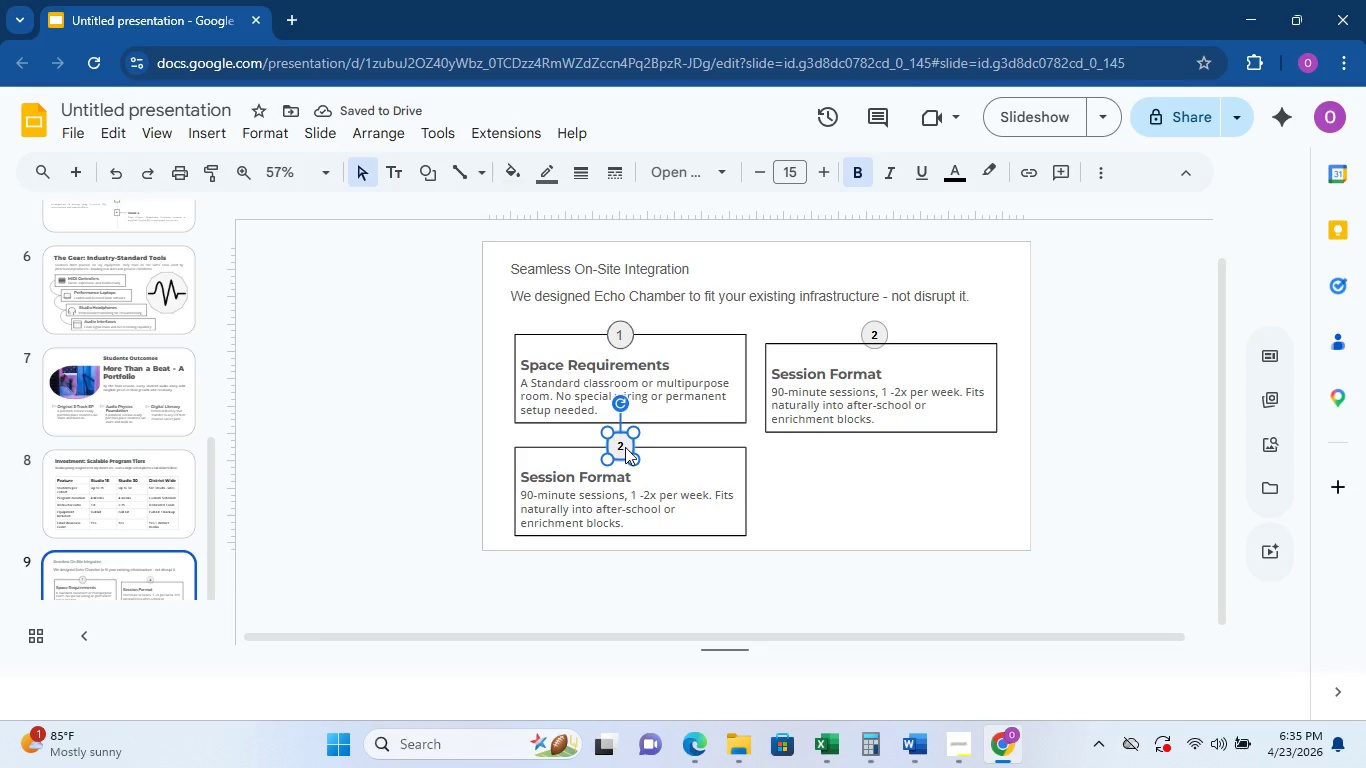 
left_click([625, 447])
 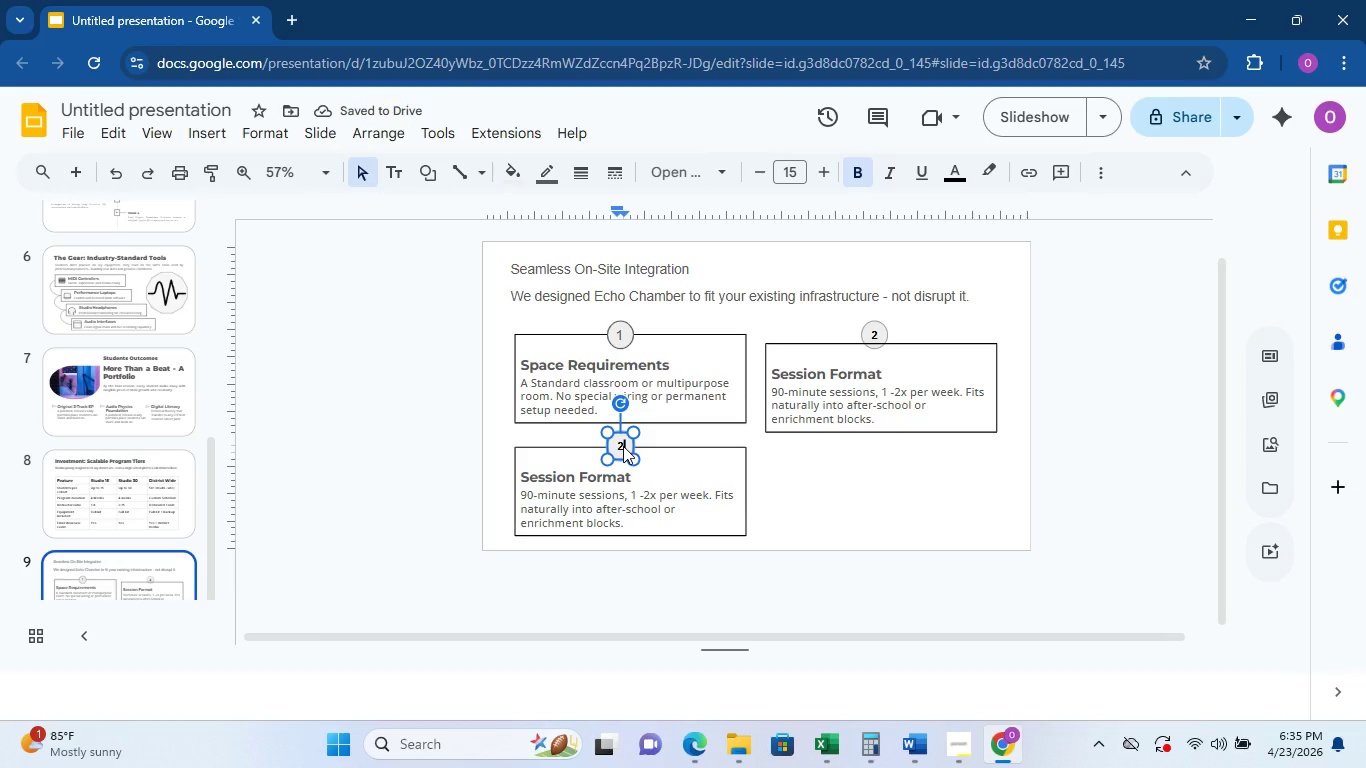 
double_click([623, 446])
 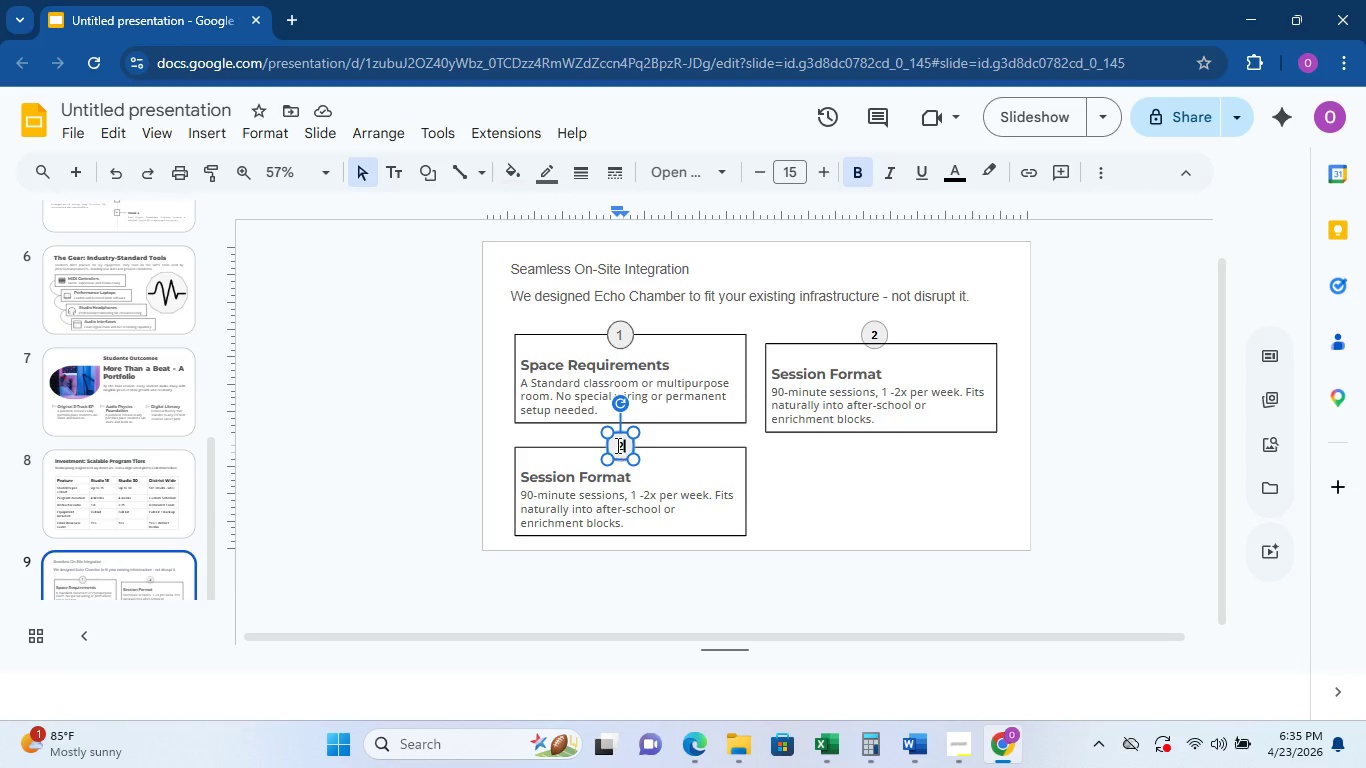 
double_click([616, 445])
 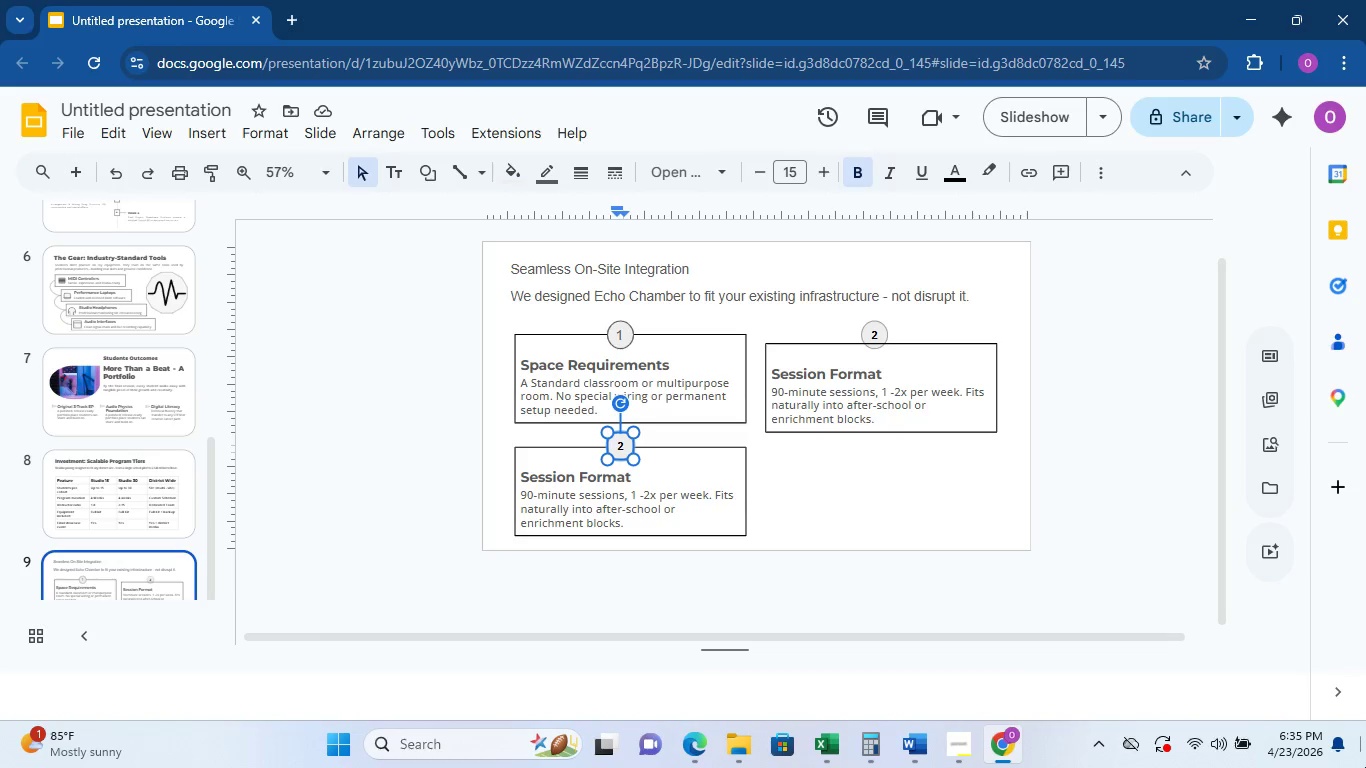 
key(ArrowRight)
 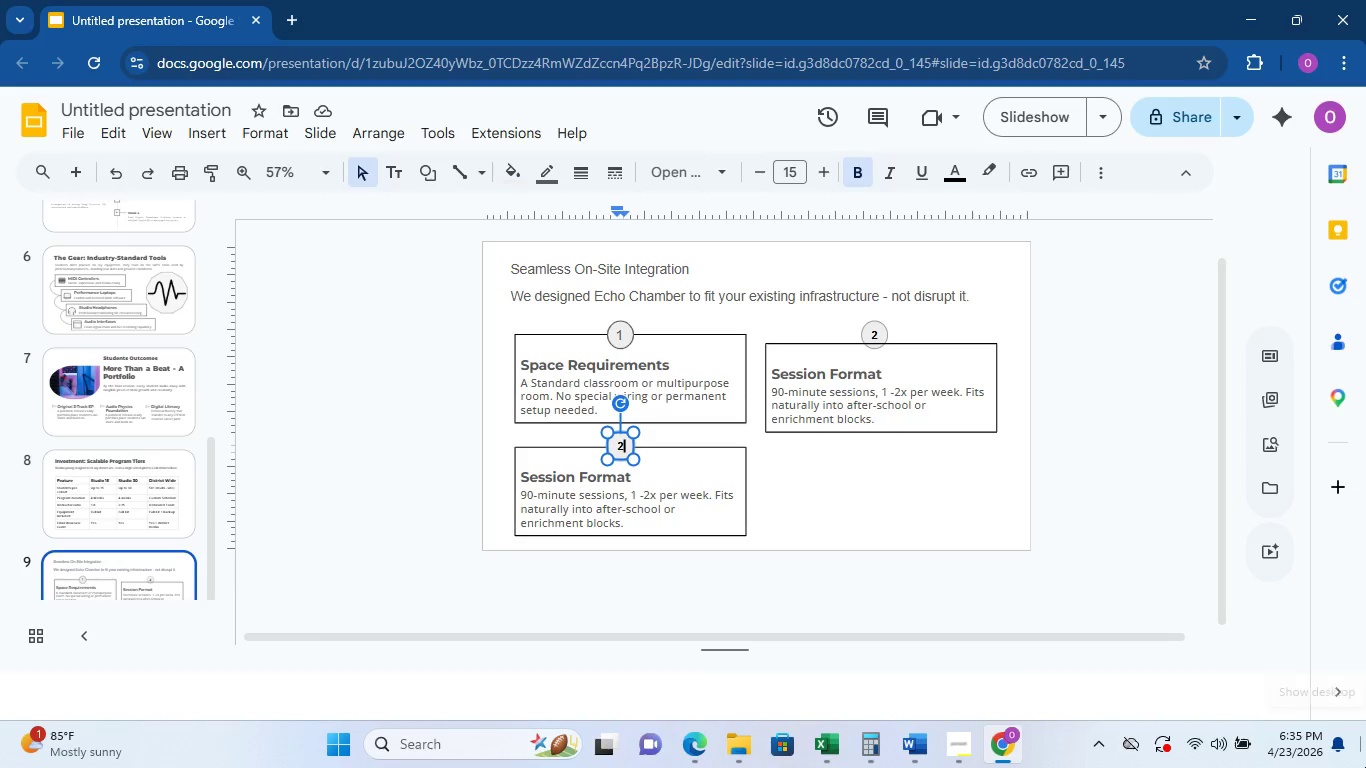 
key(Backspace)
 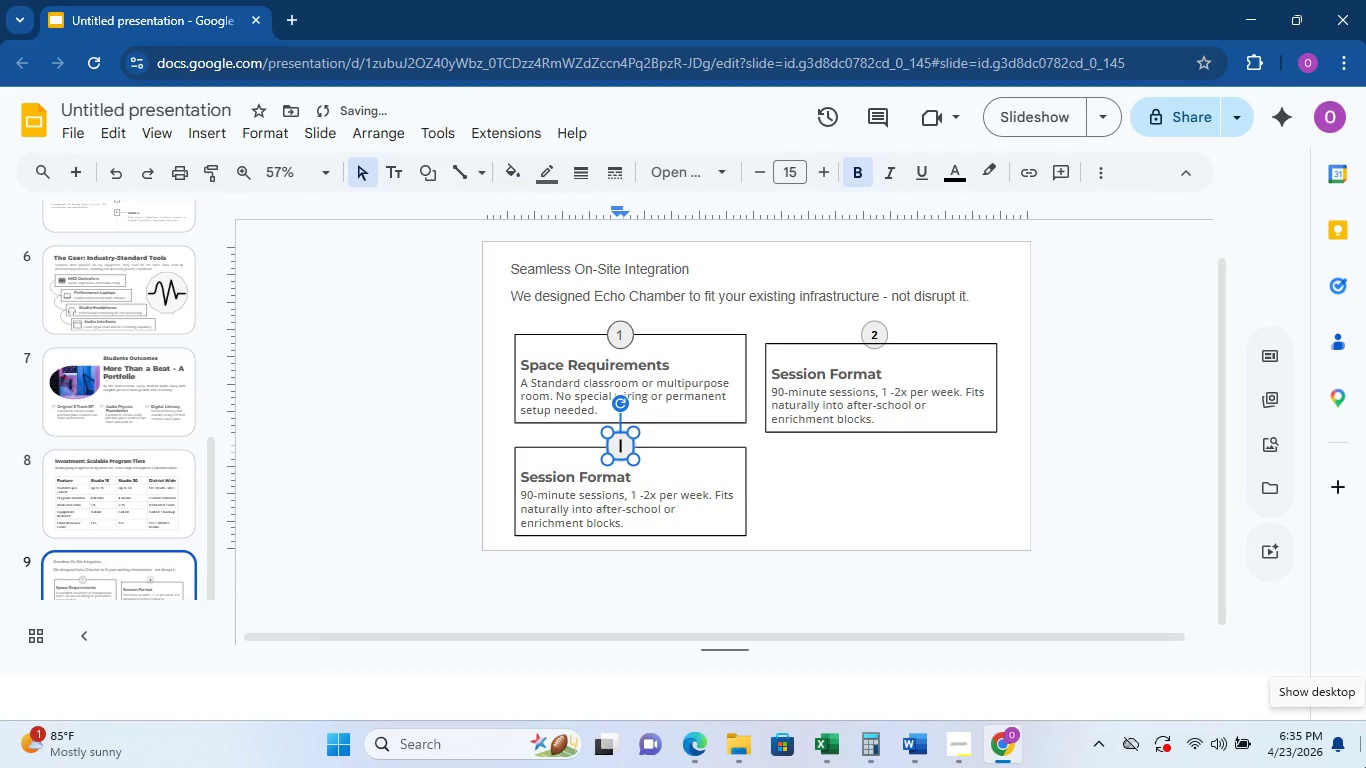 
key(3)
 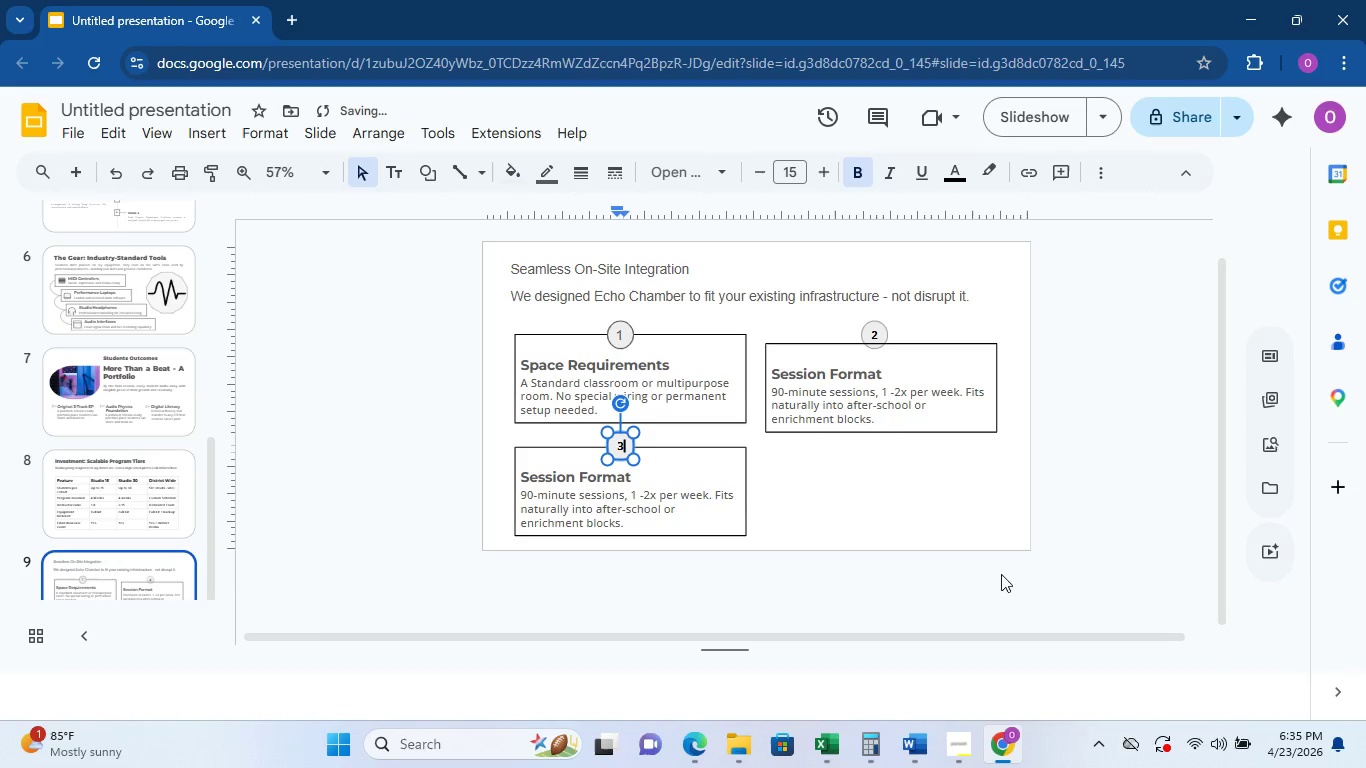 
left_click([927, 529])
 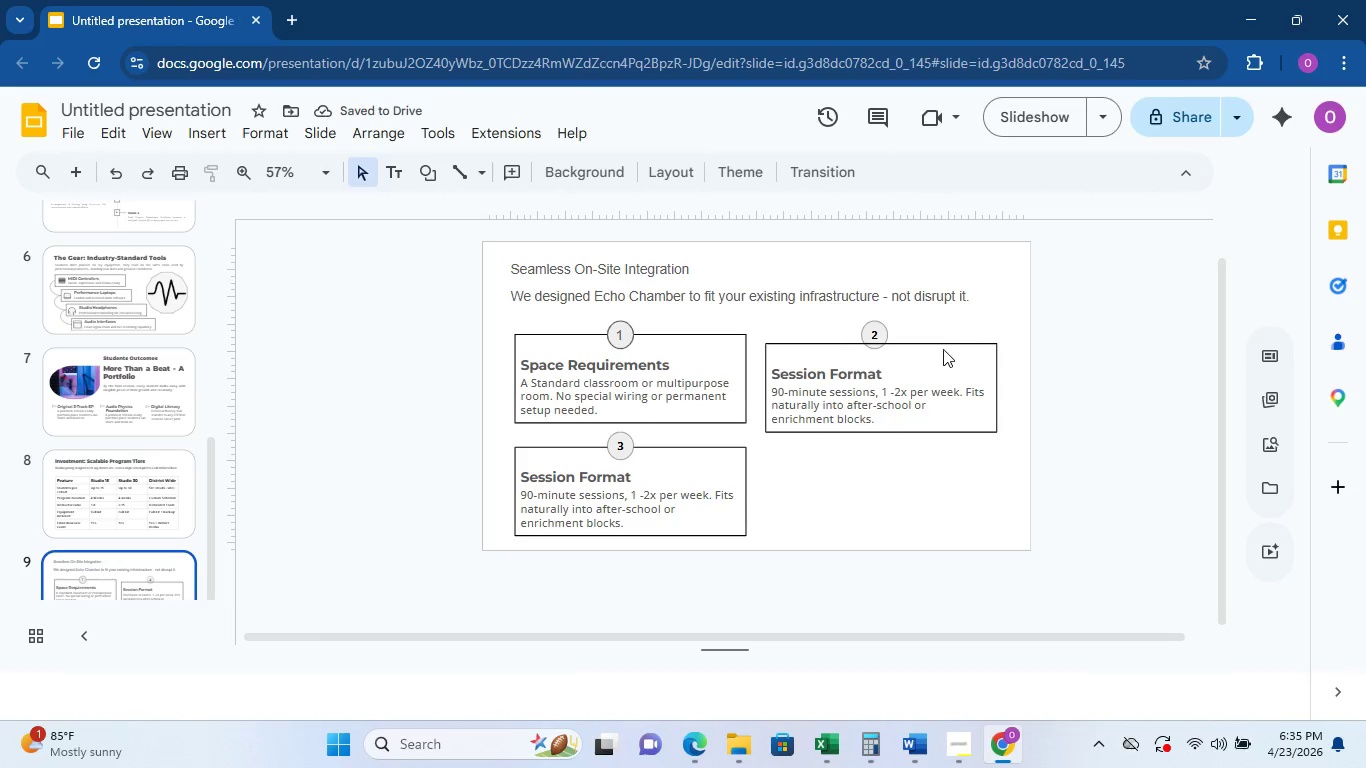 
left_click_drag(start_coordinate=[944, 341], to_coordinate=[943, 333])
 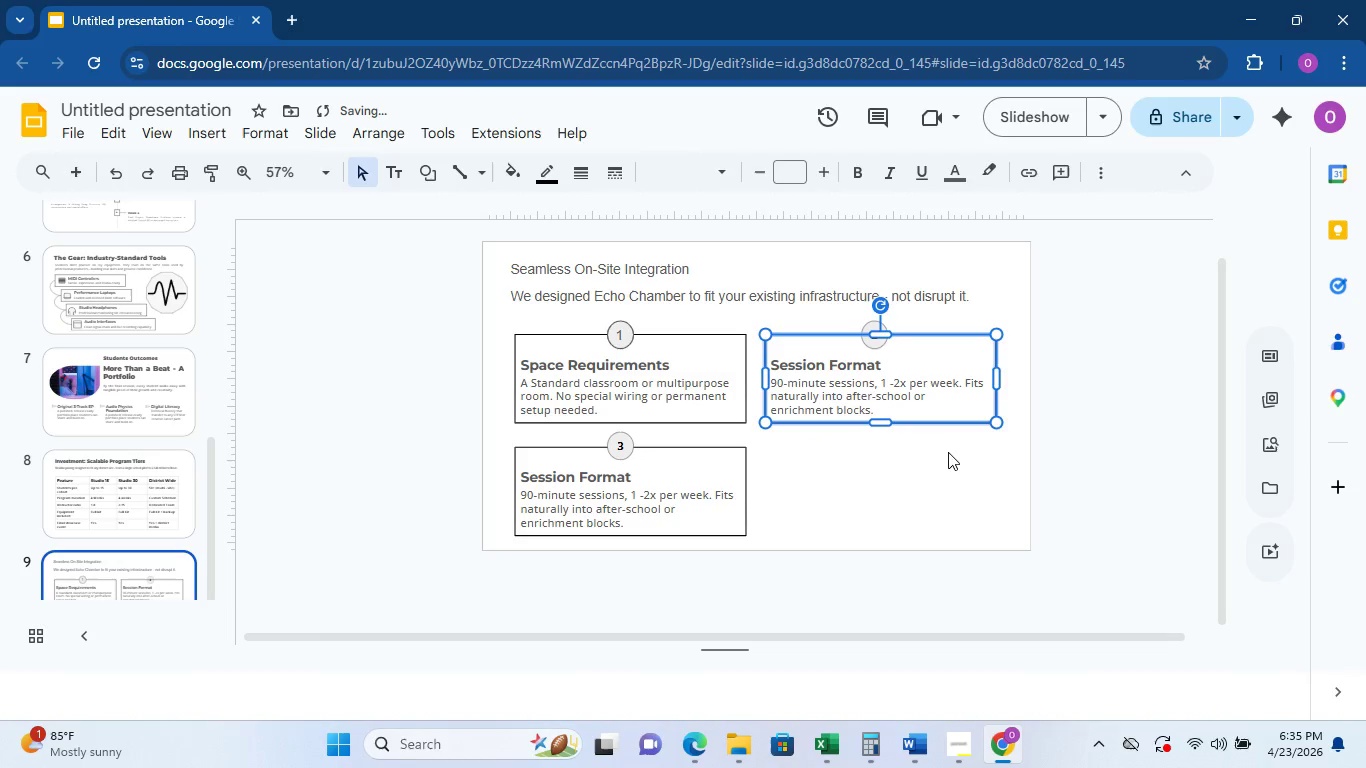 
left_click([947, 461])
 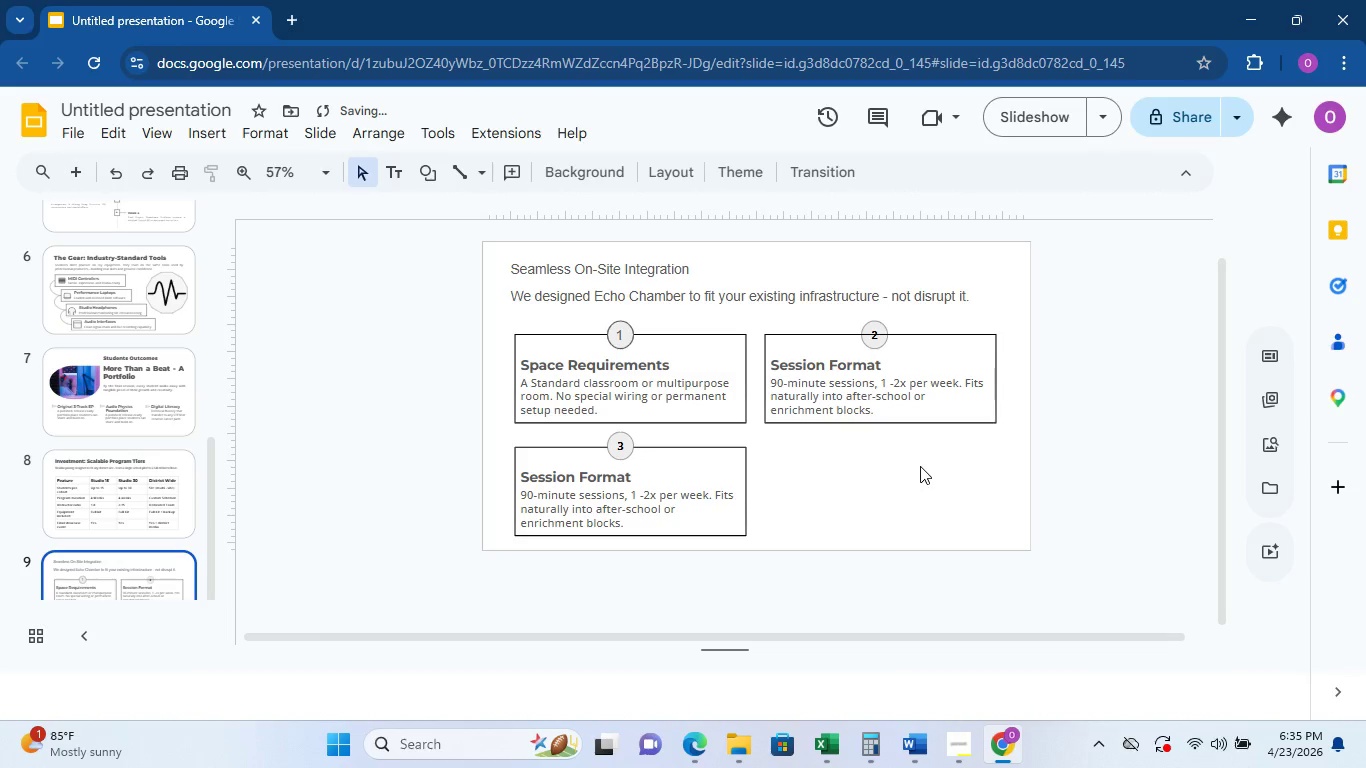 
left_click([920, 464])
 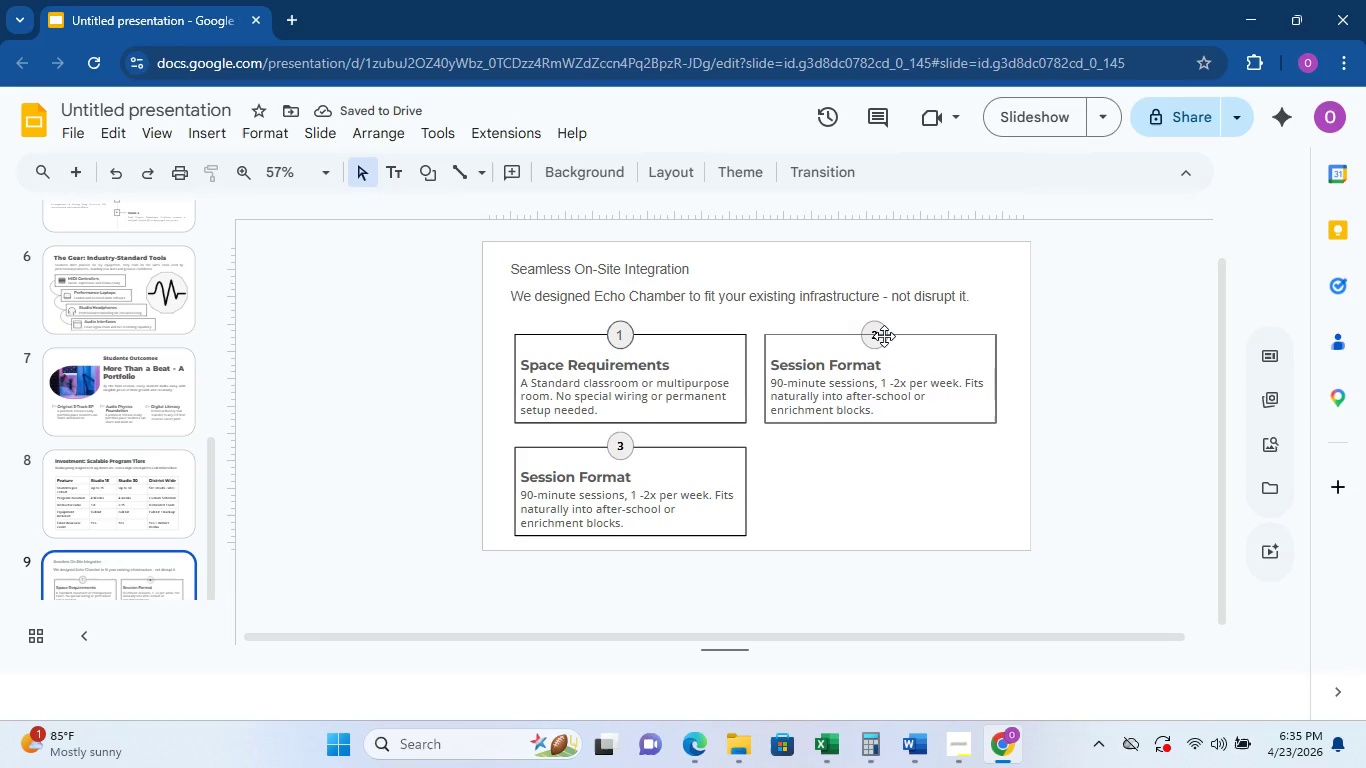 
left_click([882, 332])
 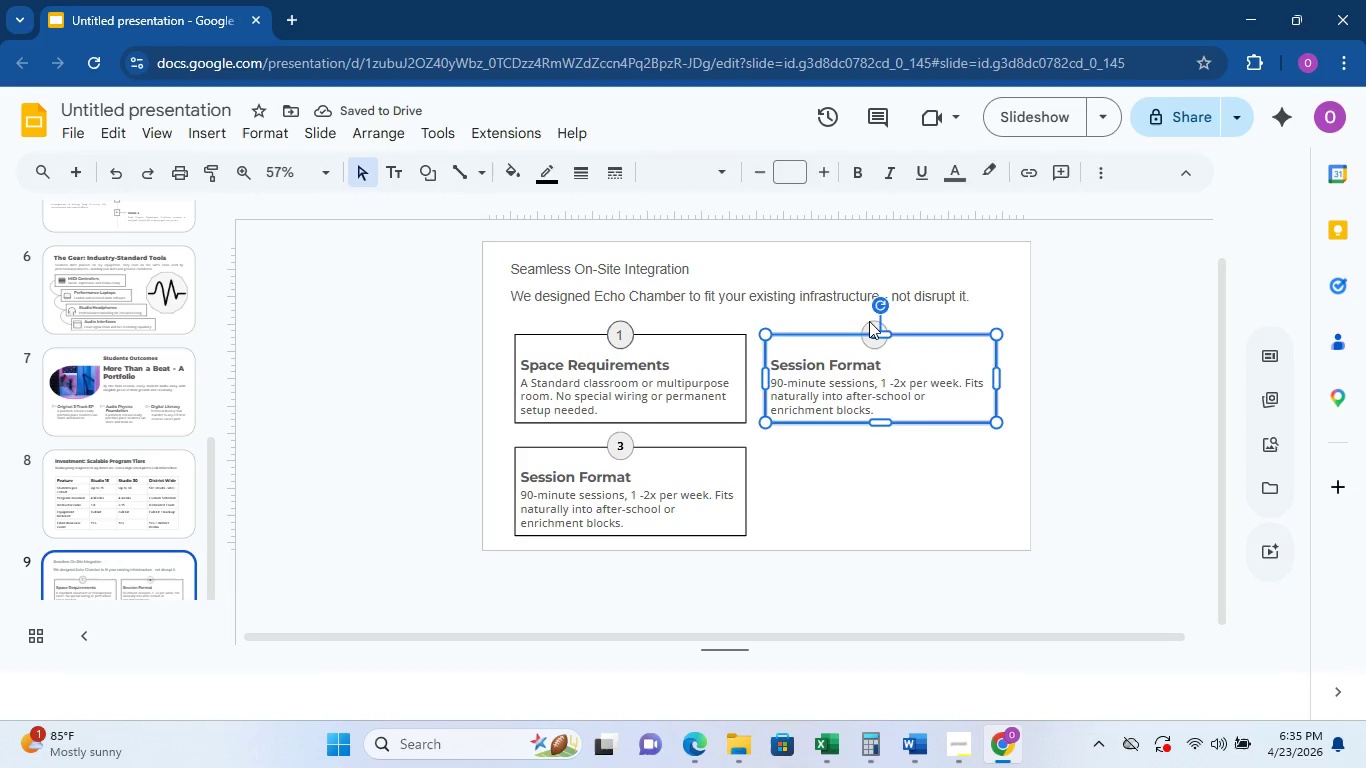 
left_click([869, 321])
 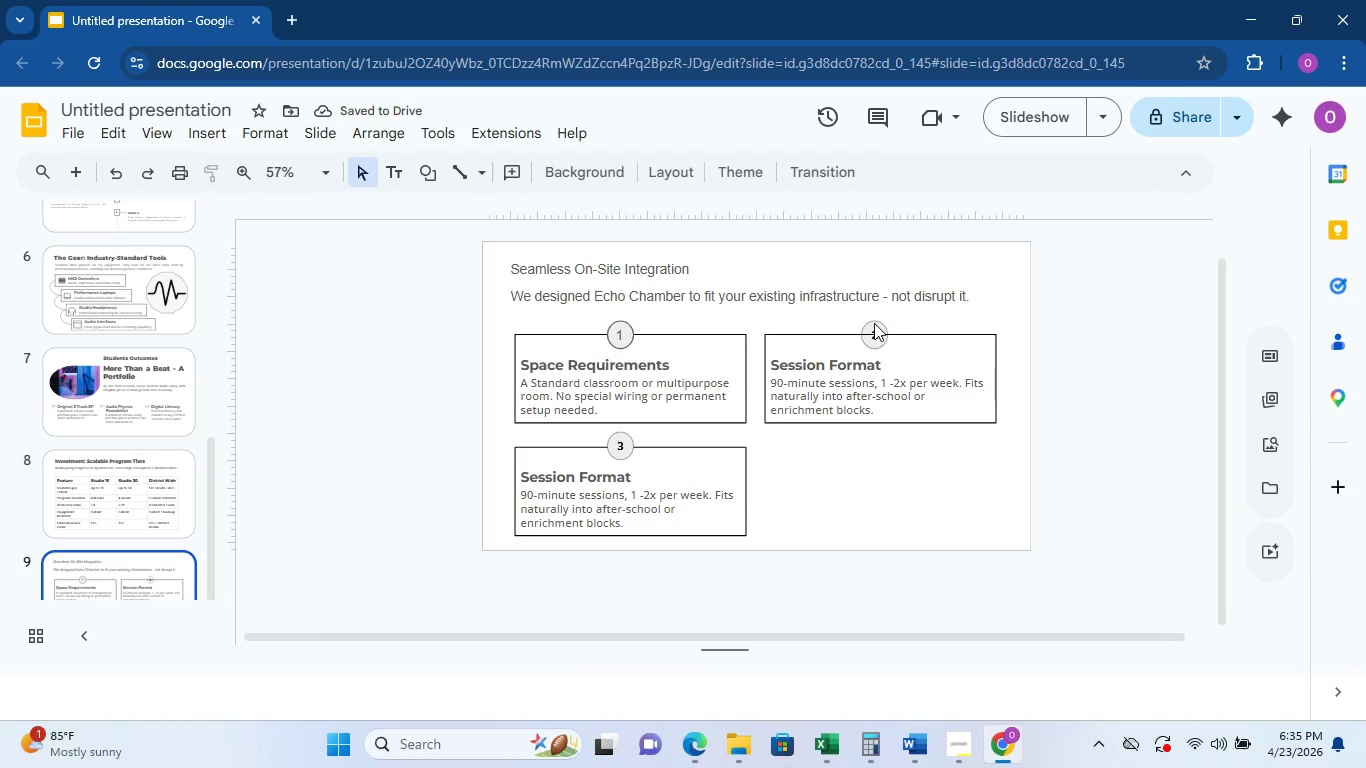 
left_click([874, 323])
 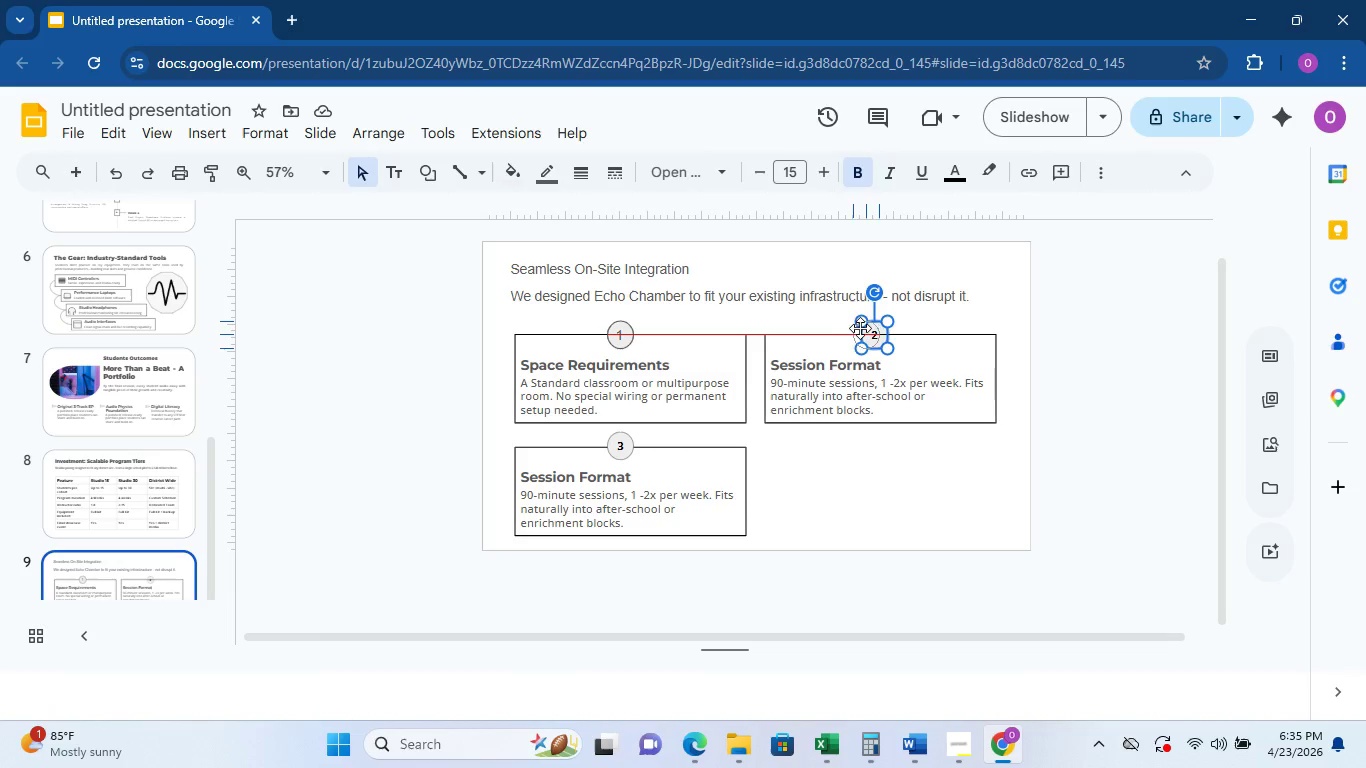 
wait(7.98)
 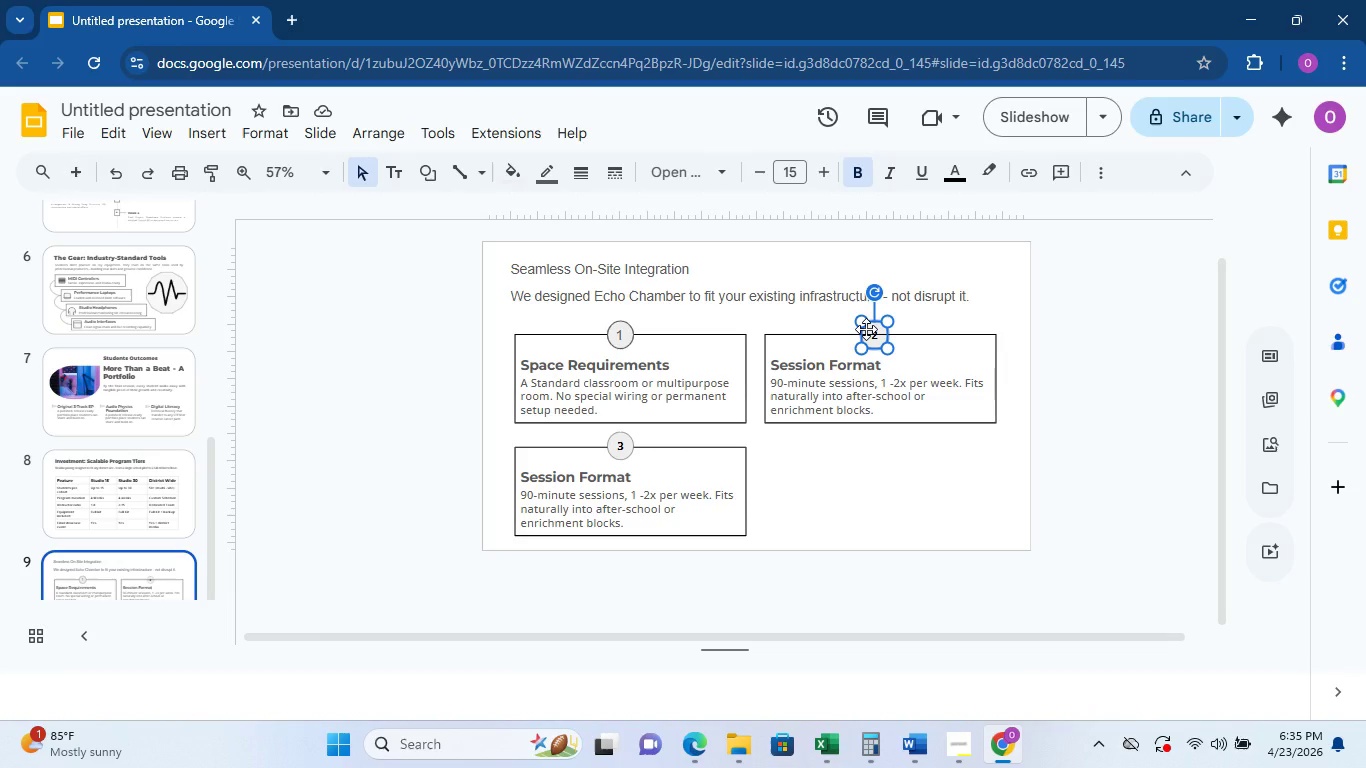 
left_click([952, 324])
 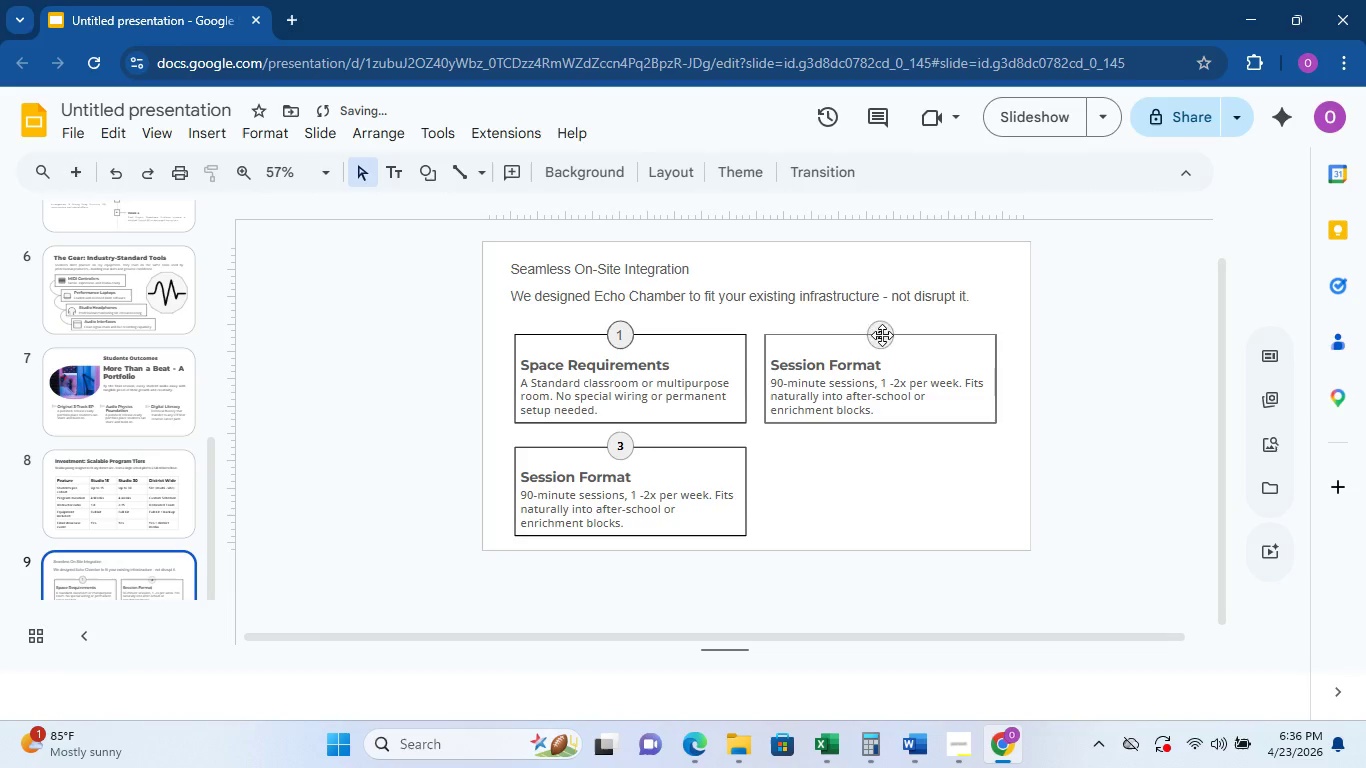 
left_click([883, 316])
 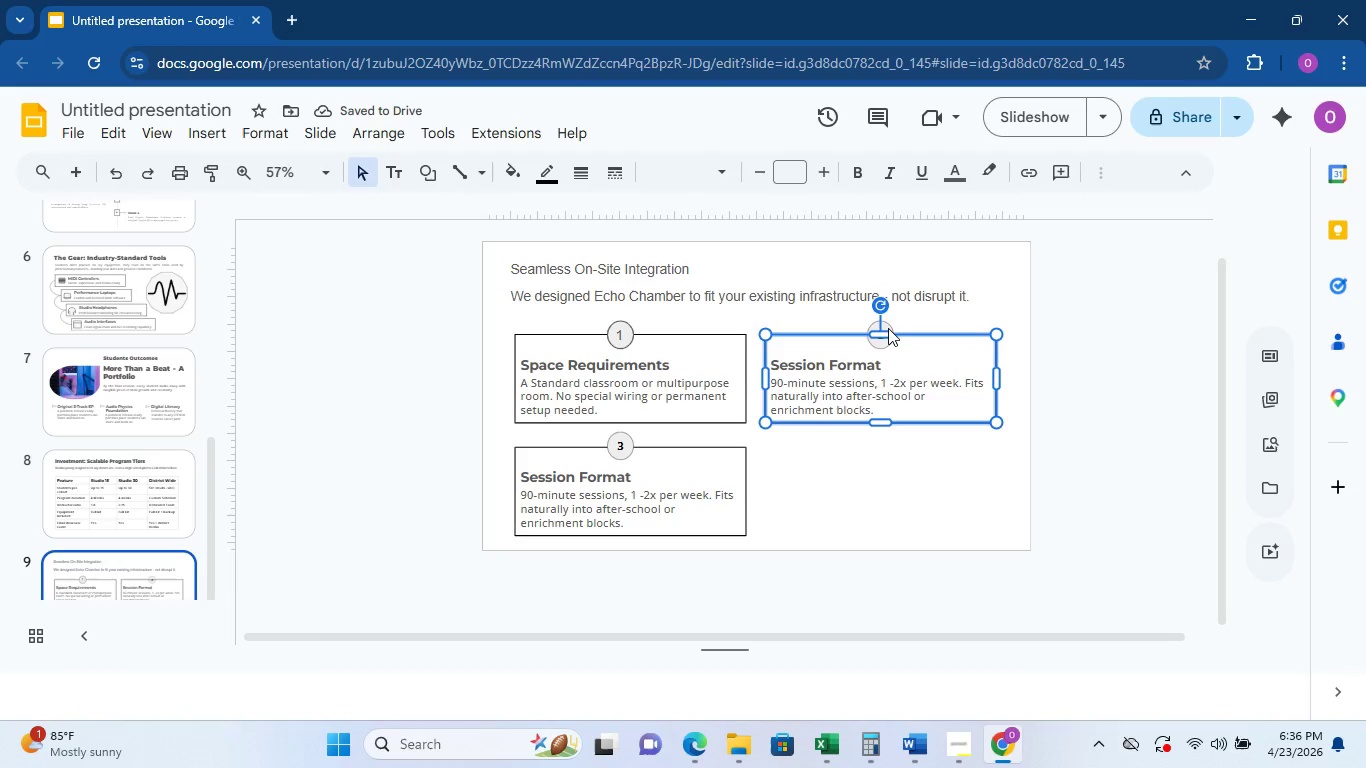 
left_click([891, 322])
 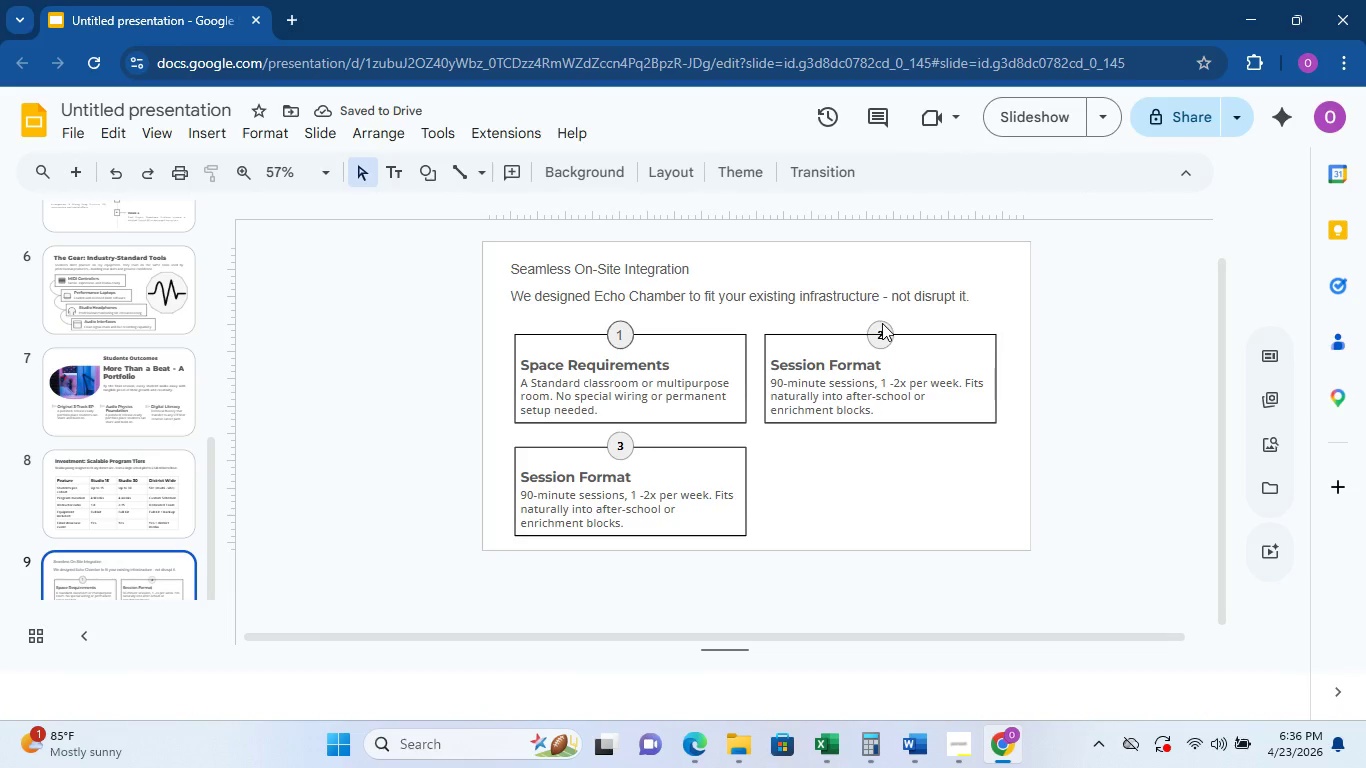 
left_click([882, 323])
 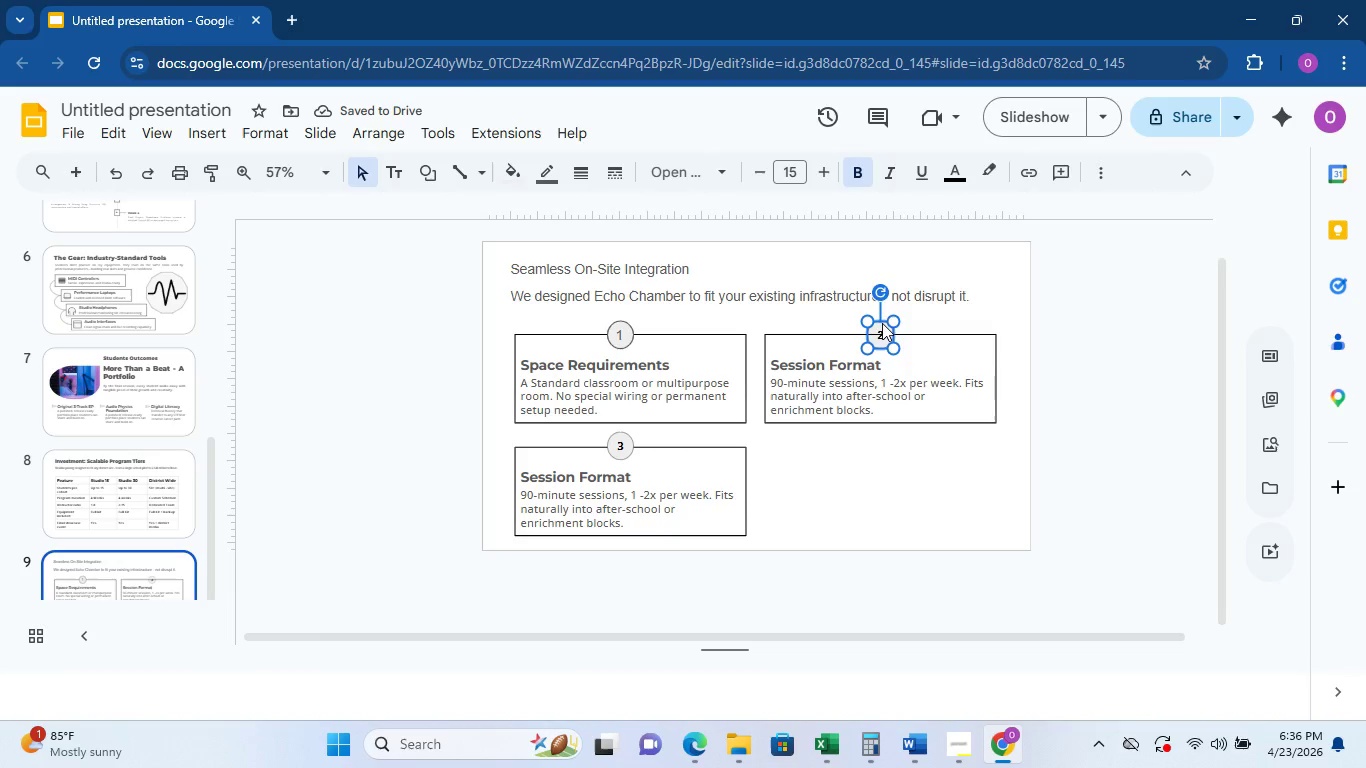 
right_click([882, 323])
 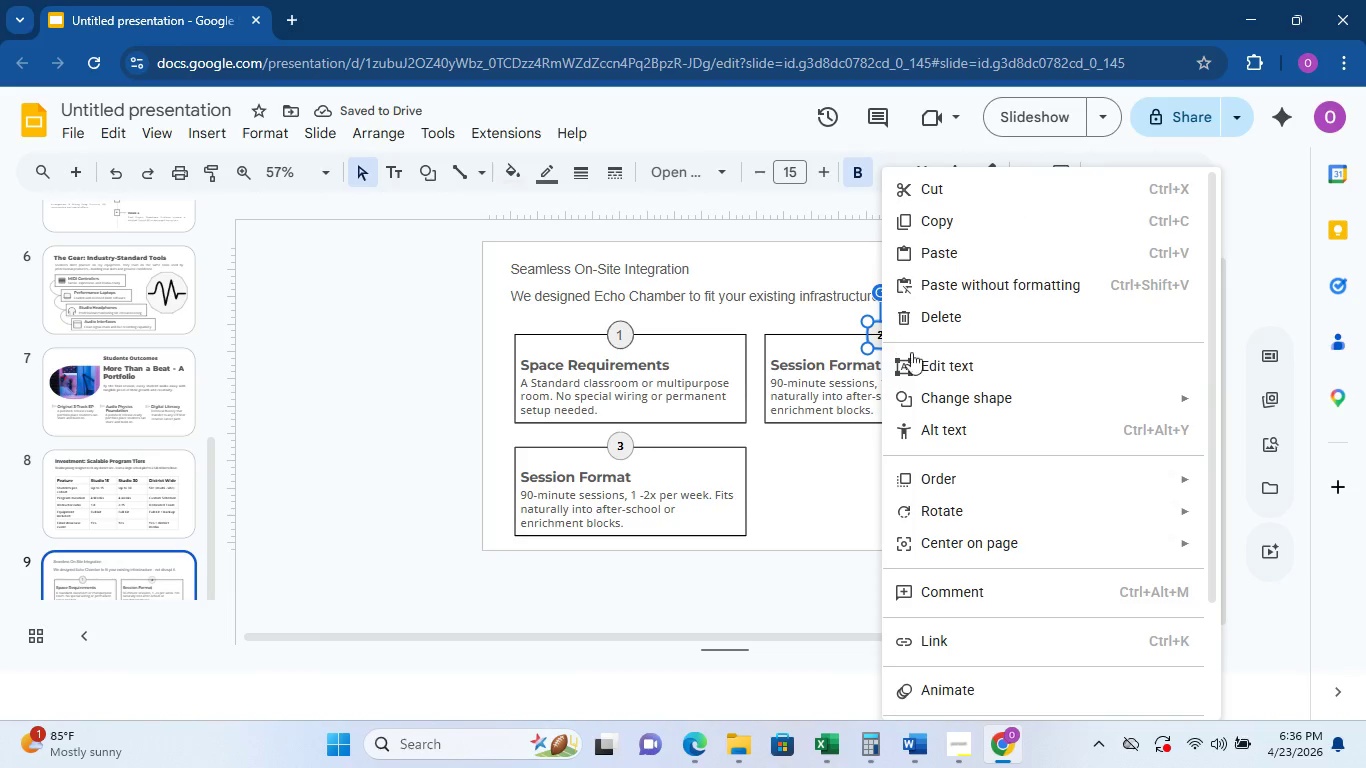 
mouse_move([1046, 493])
 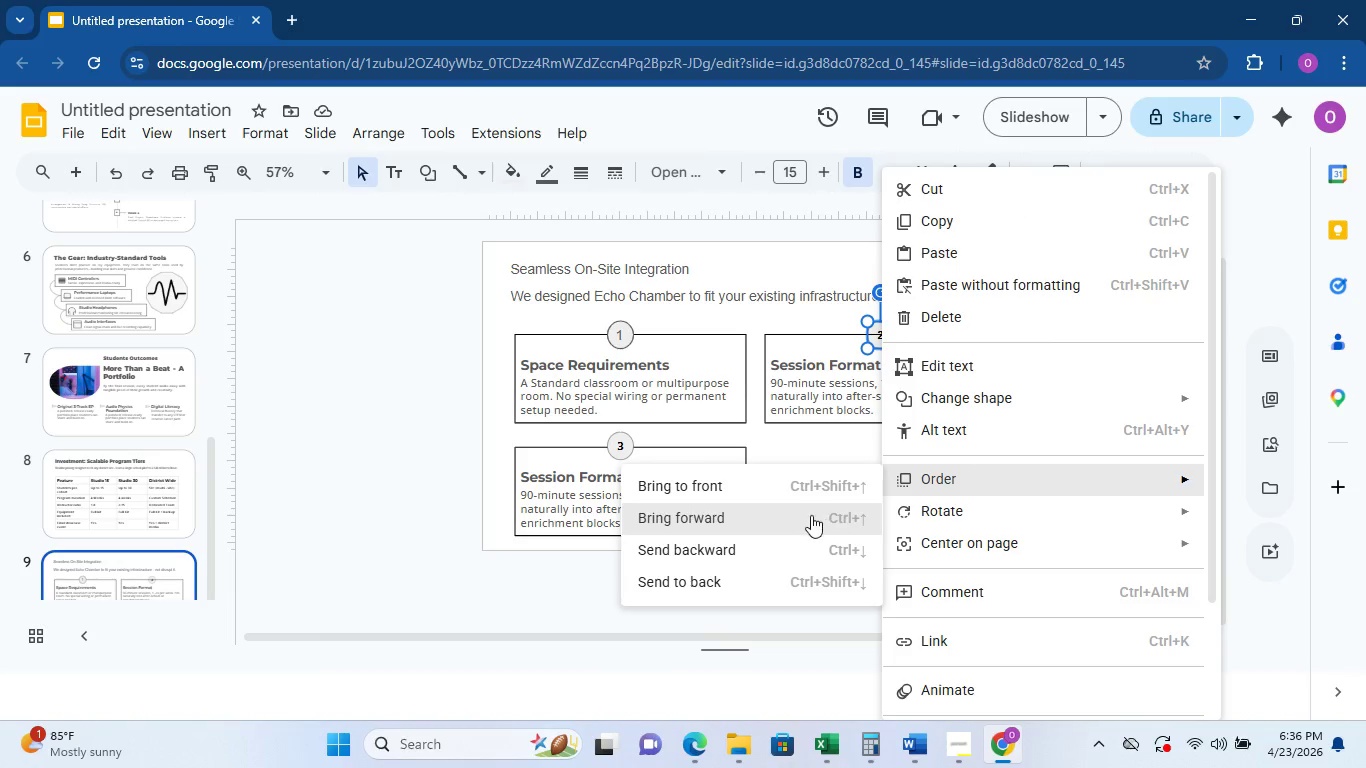 
left_click([774, 494])
 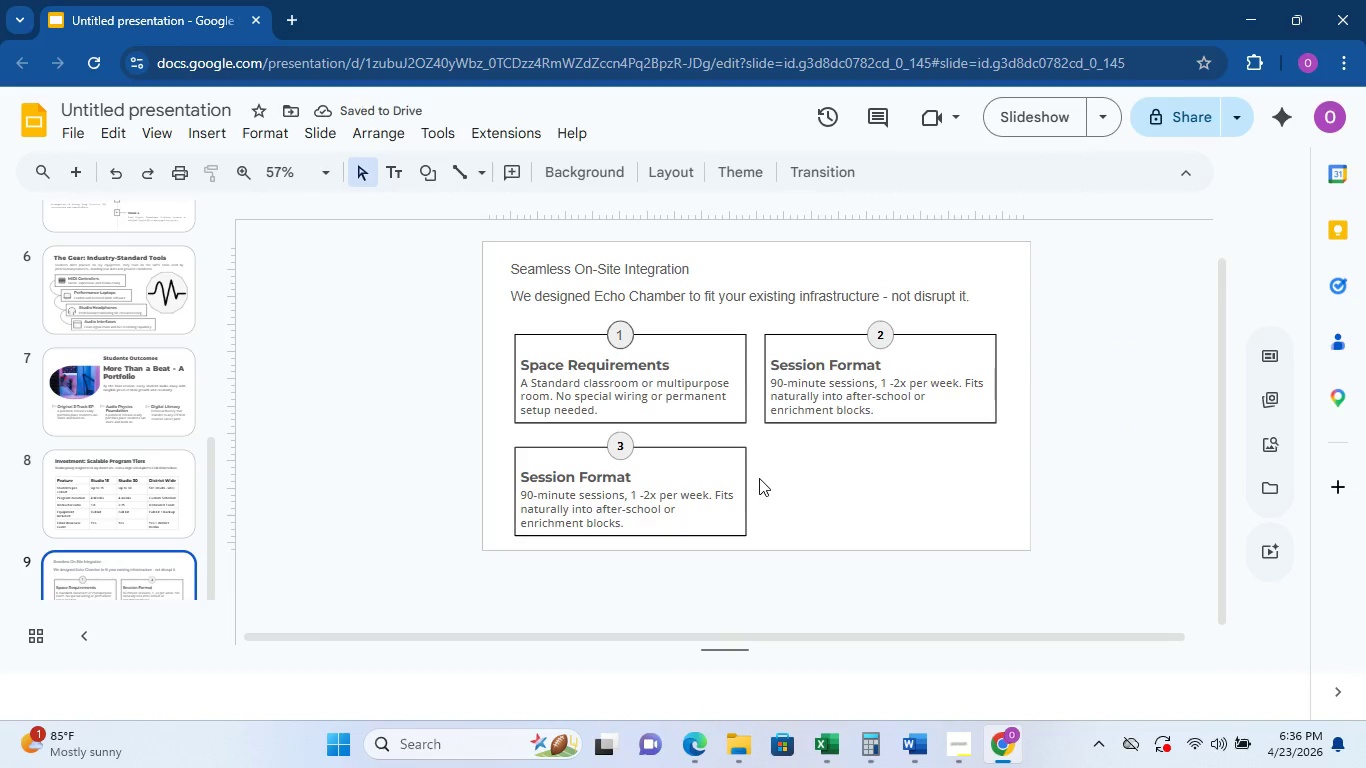 
left_click_drag(start_coordinate=[649, 486], to_coordinate=[633, 481])
 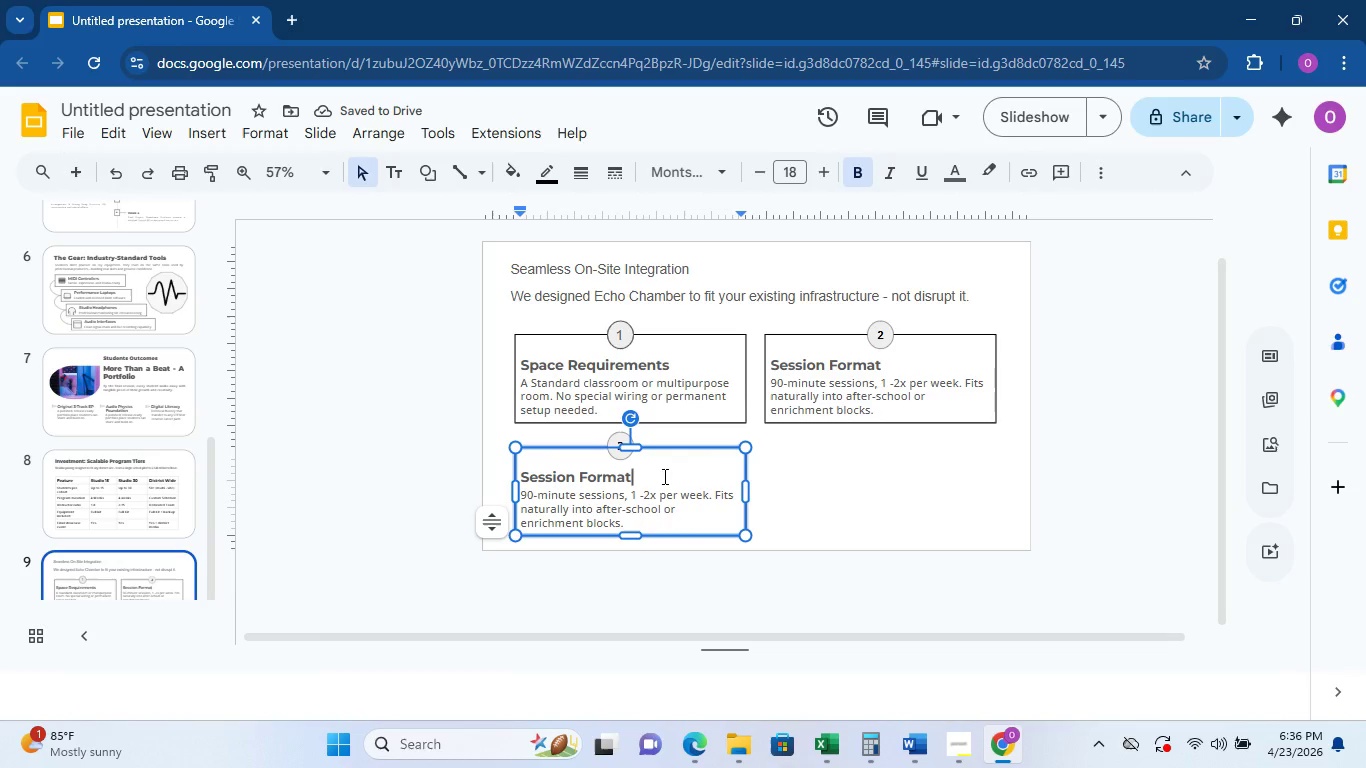 
left_click_drag(start_coordinate=[658, 476], to_coordinate=[504, 475])
 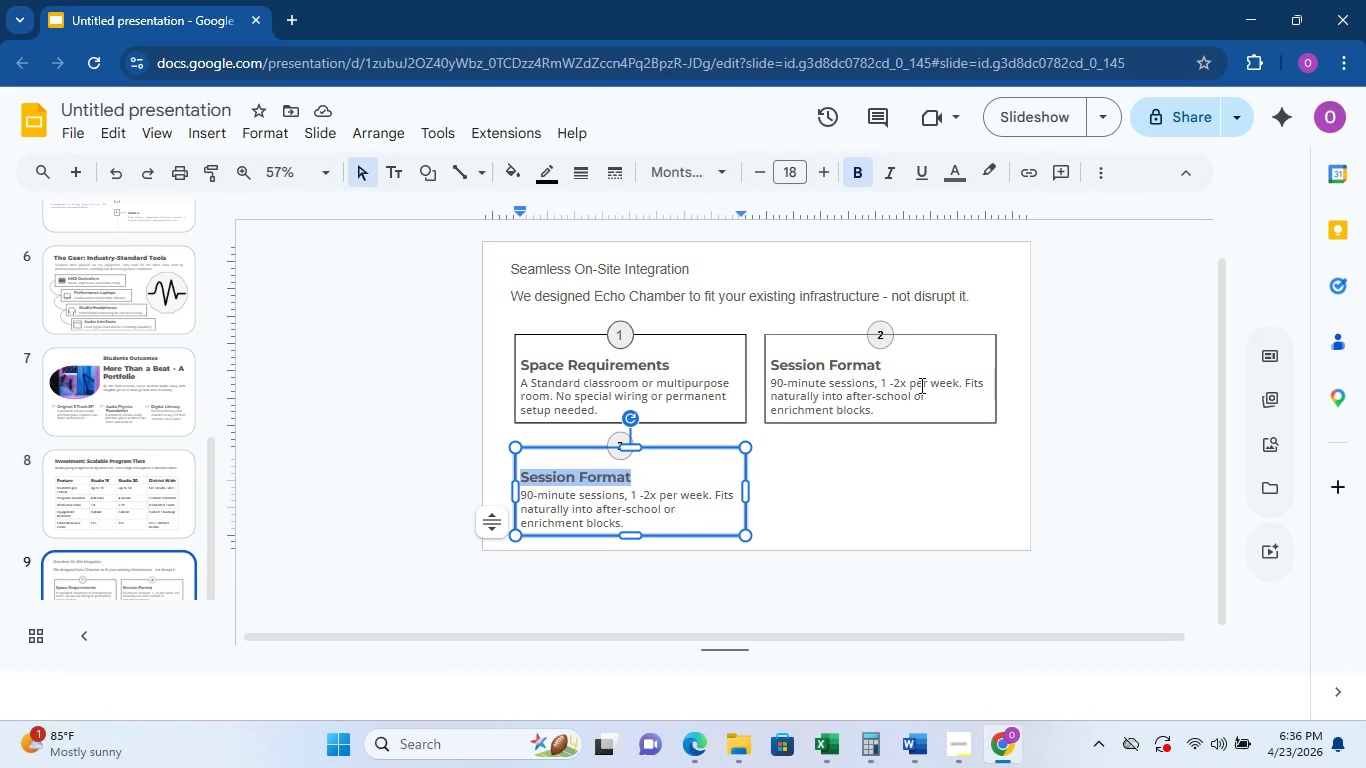 
type(Instgeu)
key(Backspace)
key(Backspace)
key(Backspace)
key(Backspace)
type(tructor Ratios)
 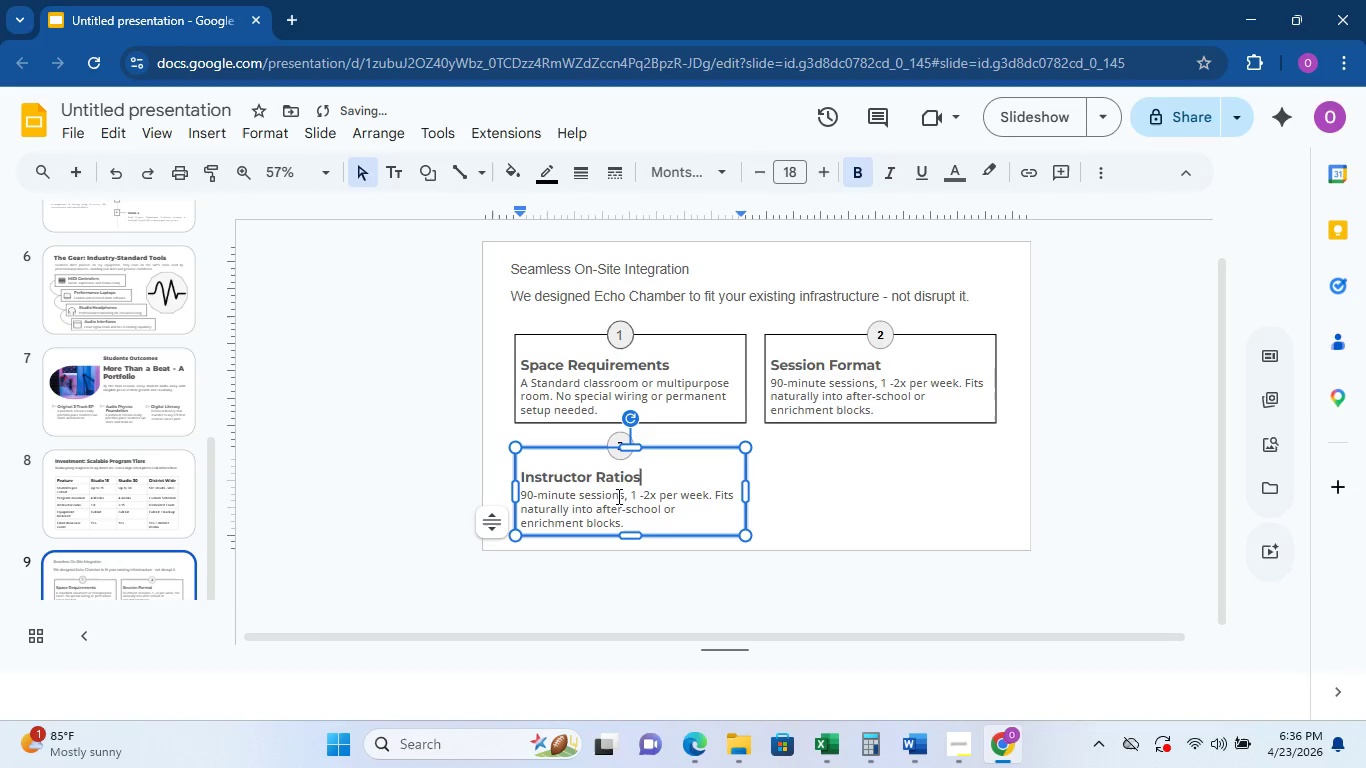 
left_click_drag(start_coordinate=[632, 521], to_coordinate=[510, 496])
 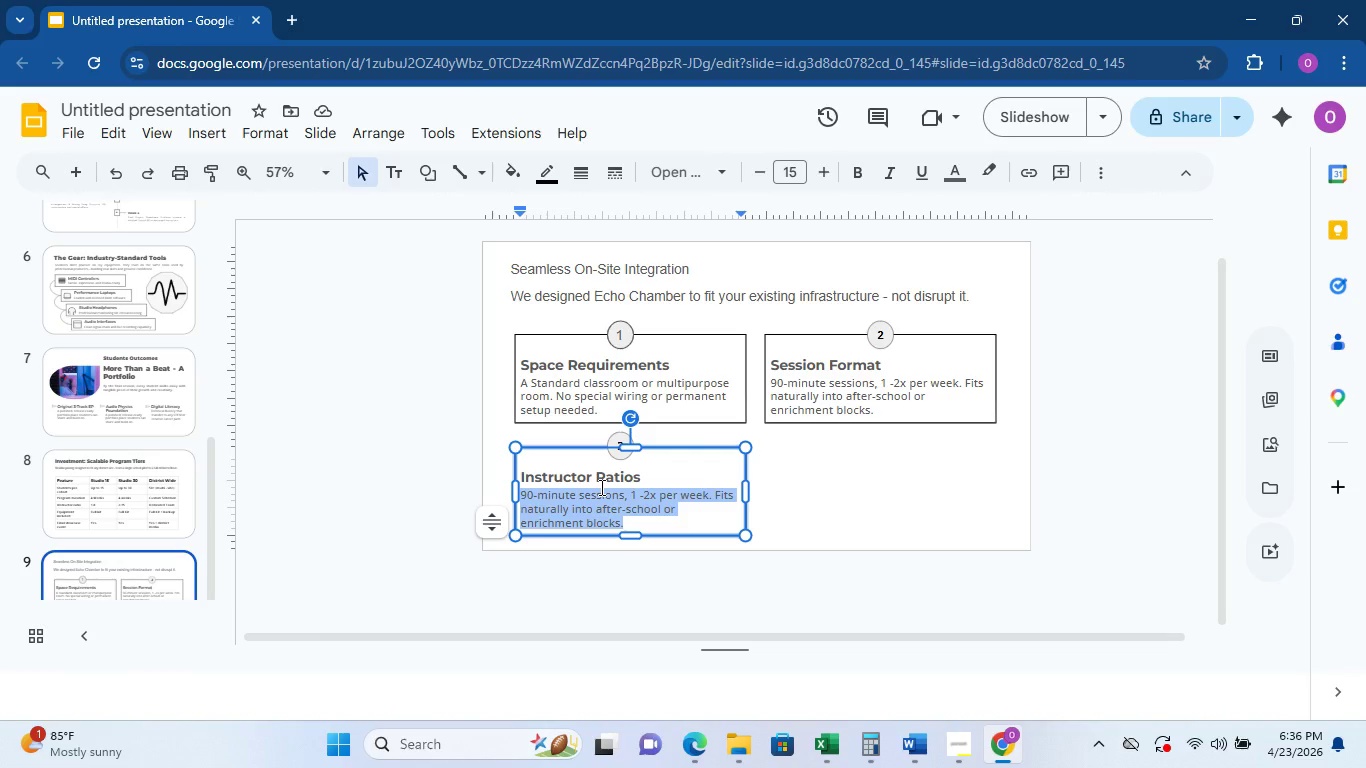 
type(1 certified instructor per 8 students ensures in)
 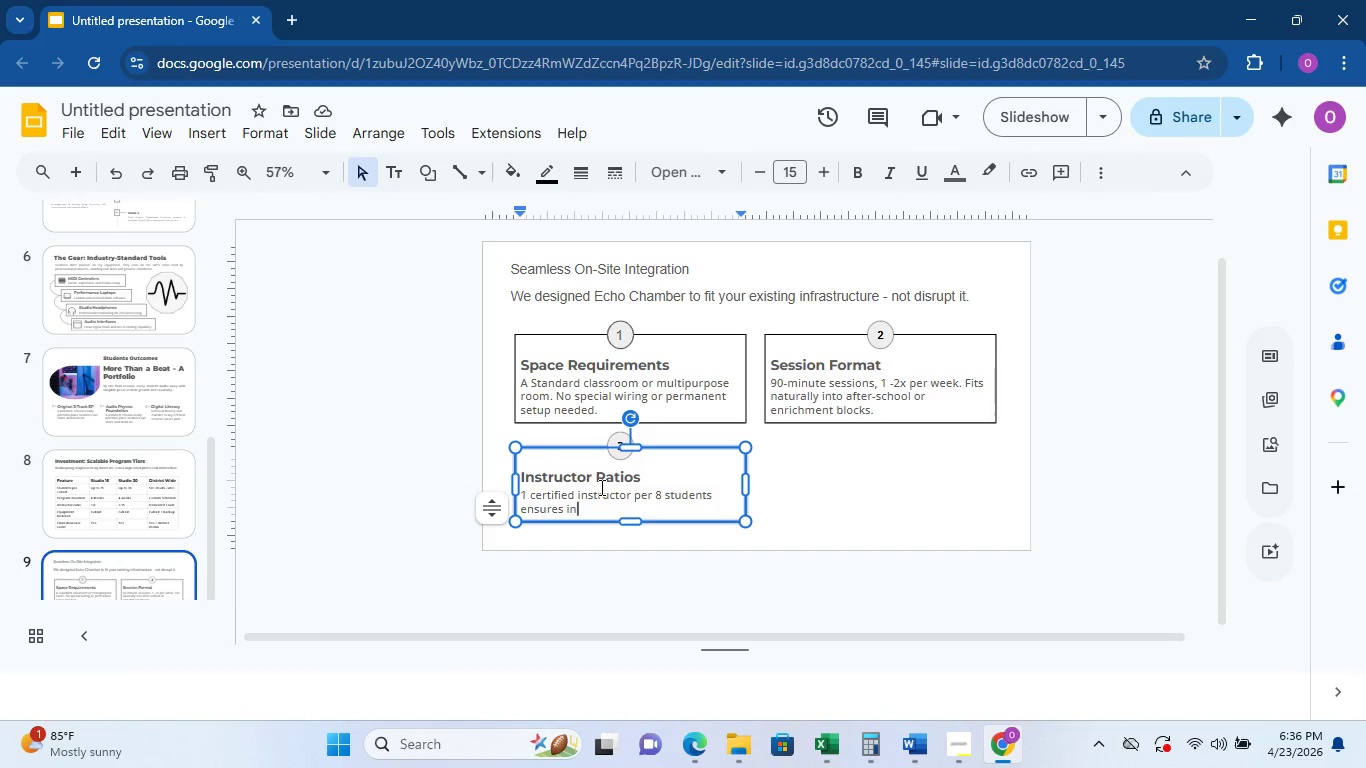 
wait(18.73)
 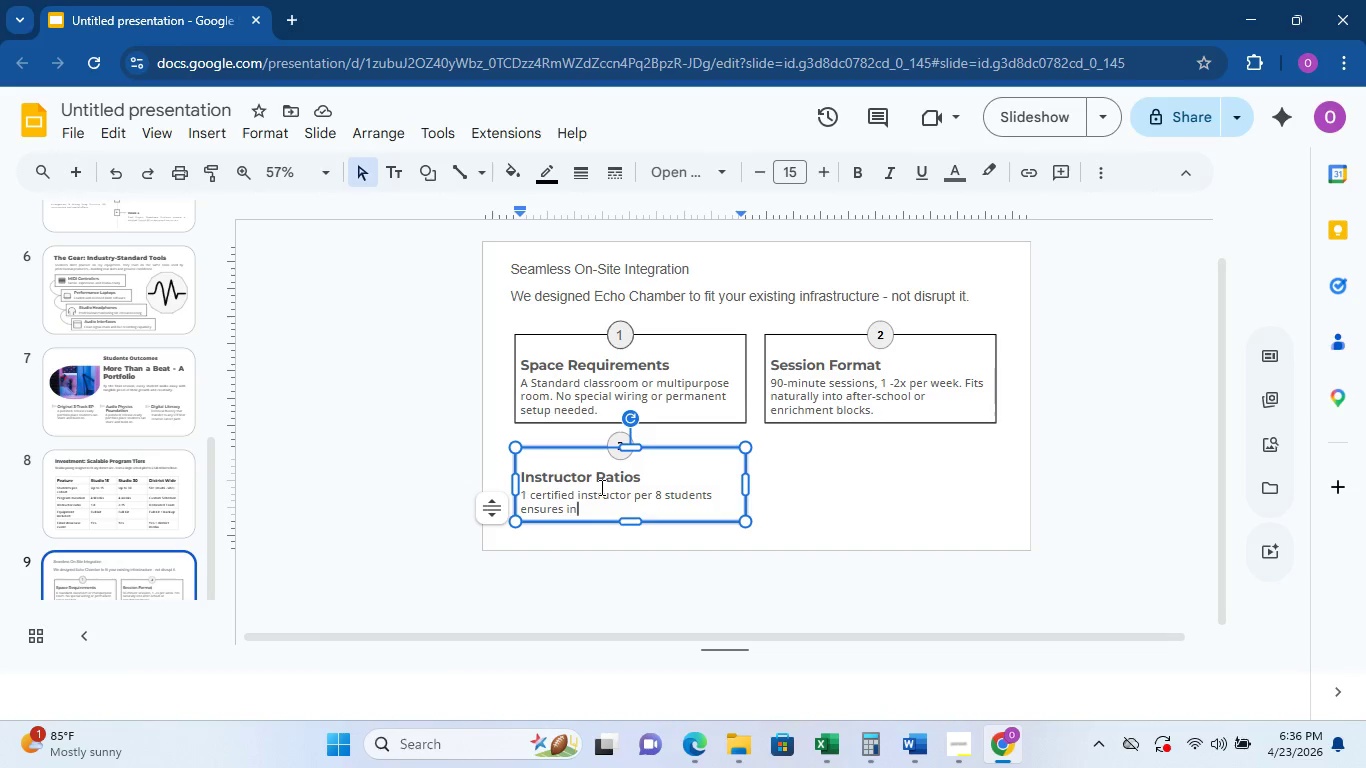 
left_click([798, 499])
 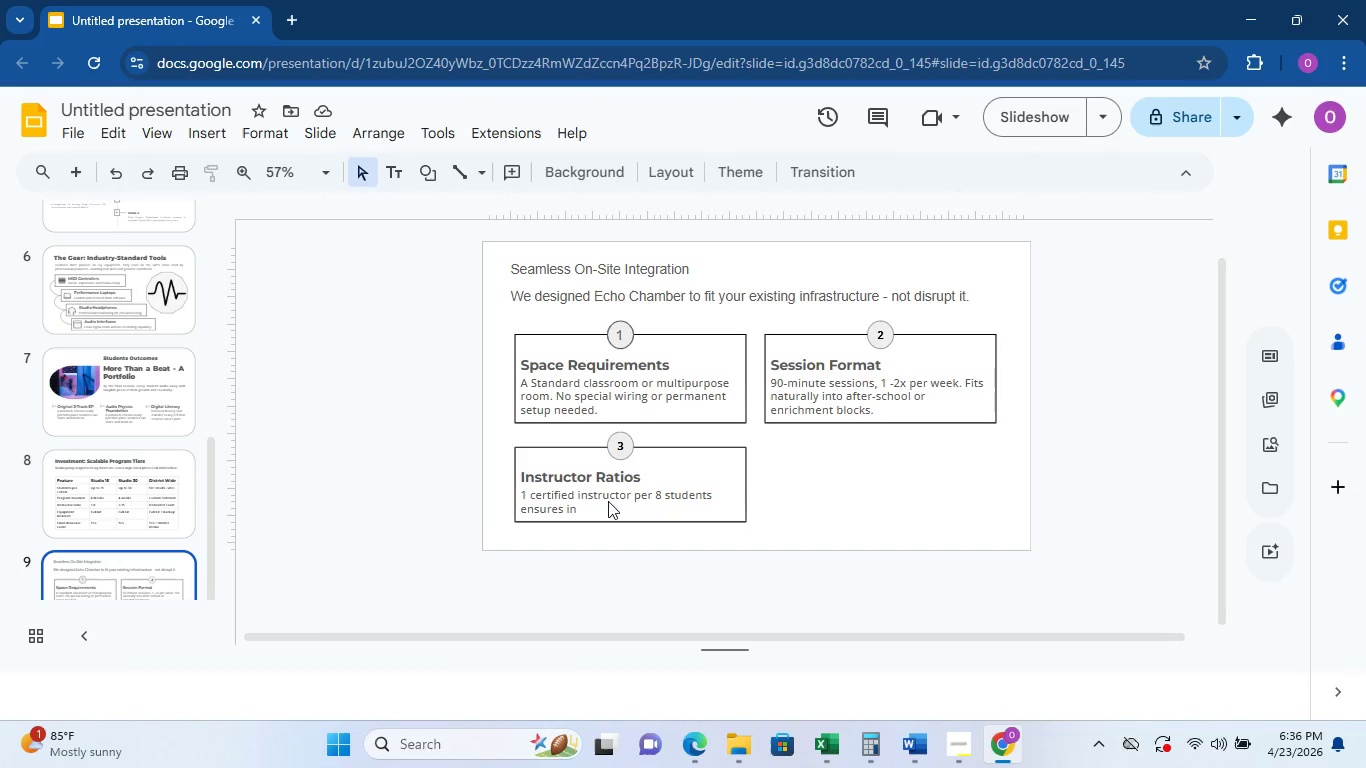 
left_click([590, 506])
 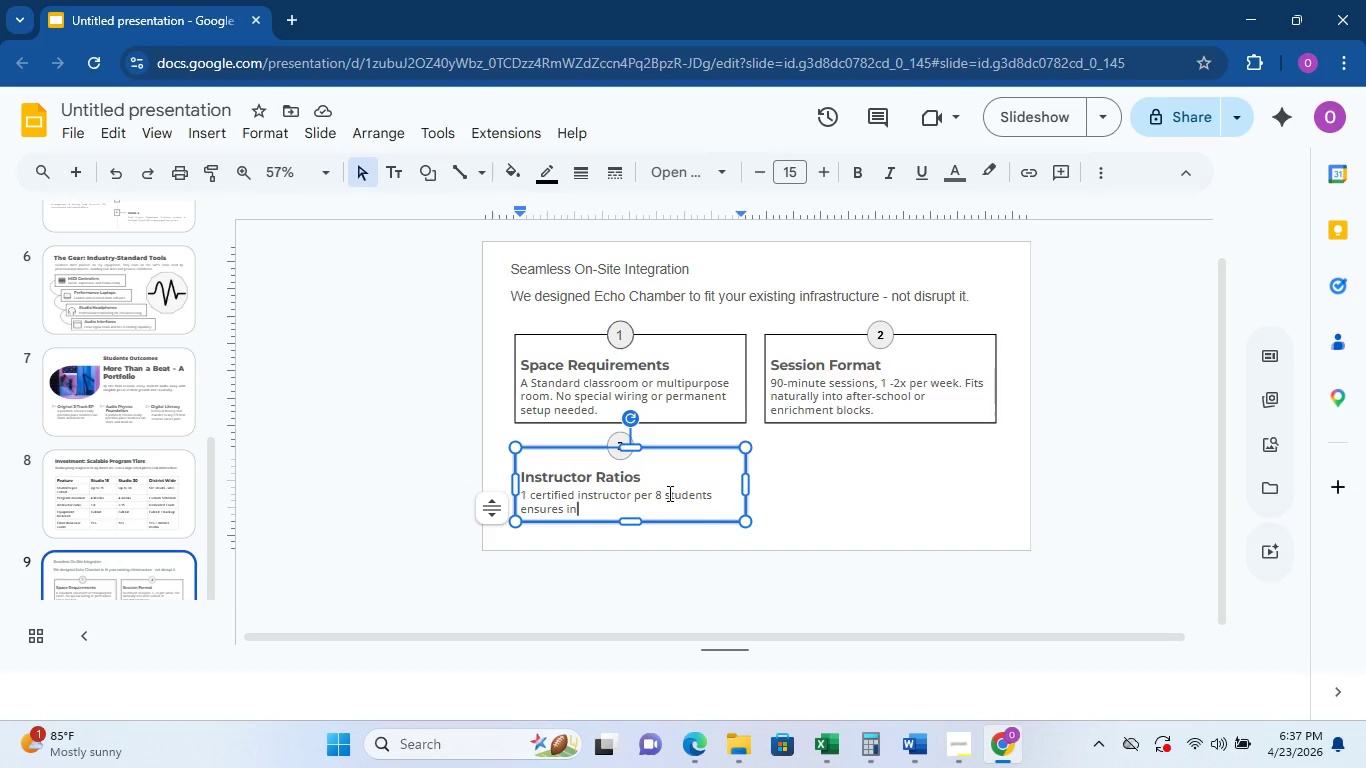 
wait(7.03)
 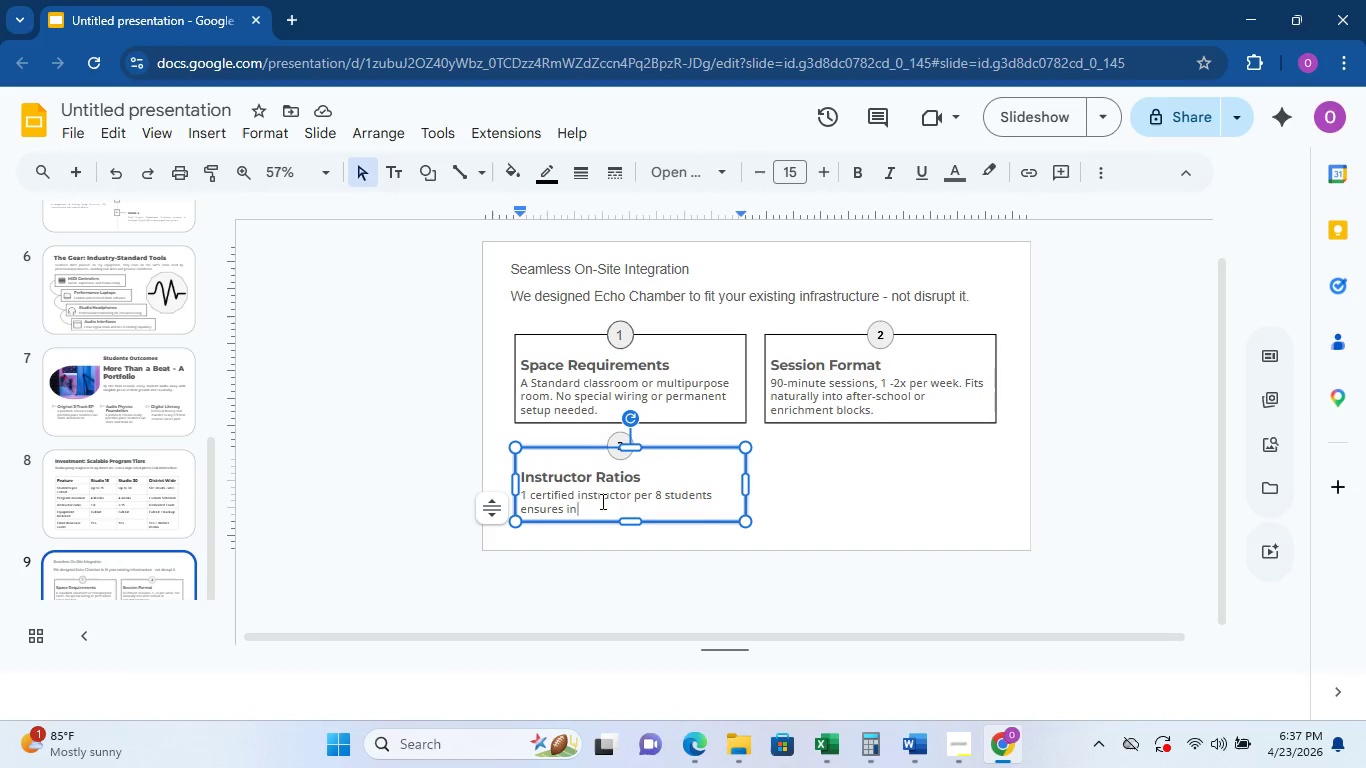 
type(dividualized attention and a safe creative environment1)
key(Backspace)
 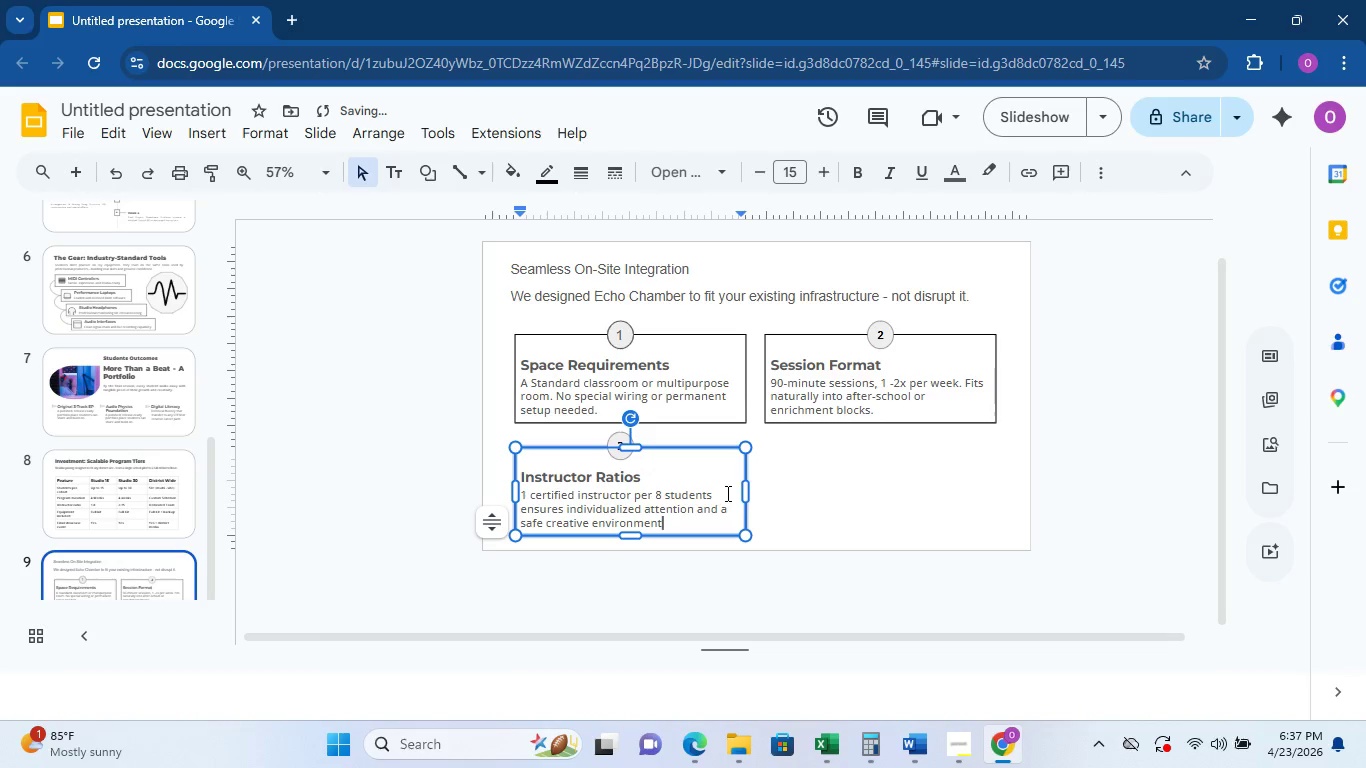 
left_click([812, 486])
 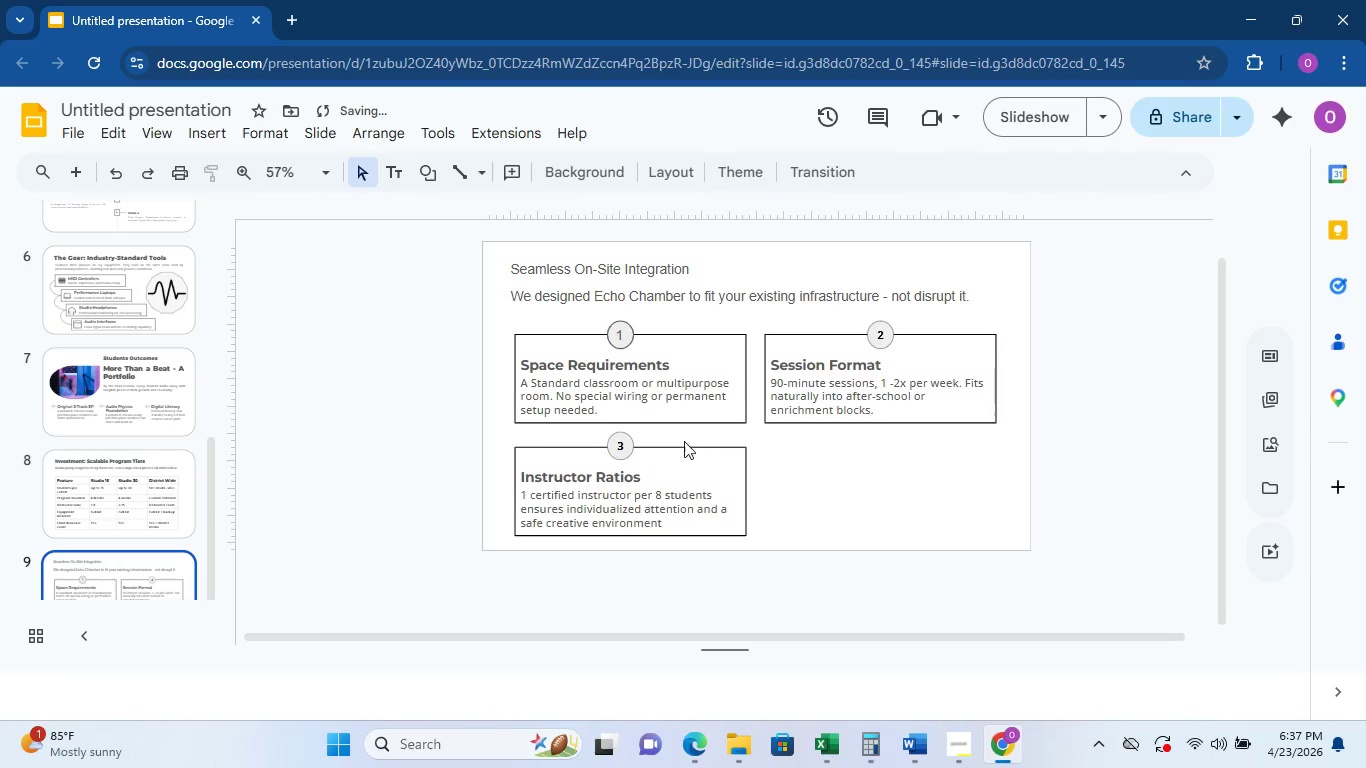 
left_click([683, 449])
 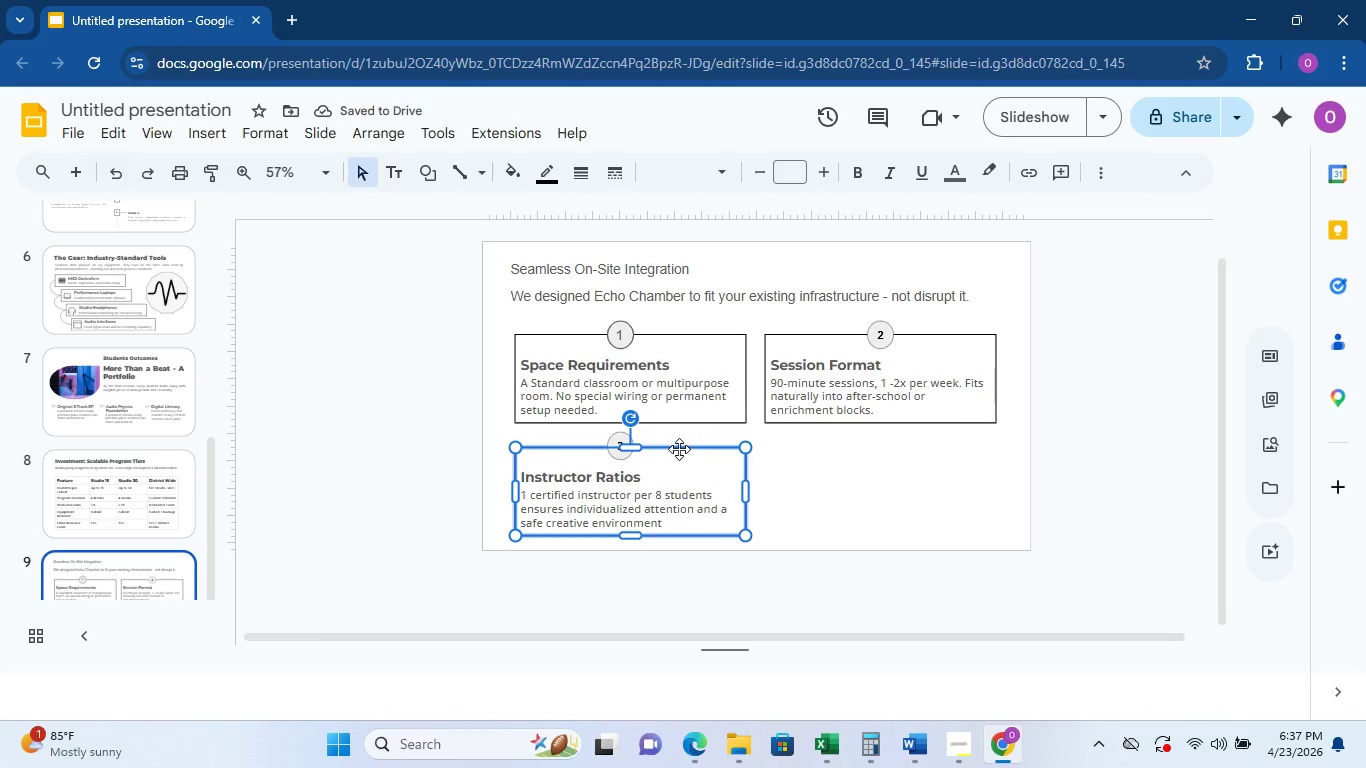 
hold_key(key=ControlLeft, duration=1.52)
left_click([619, 436])
 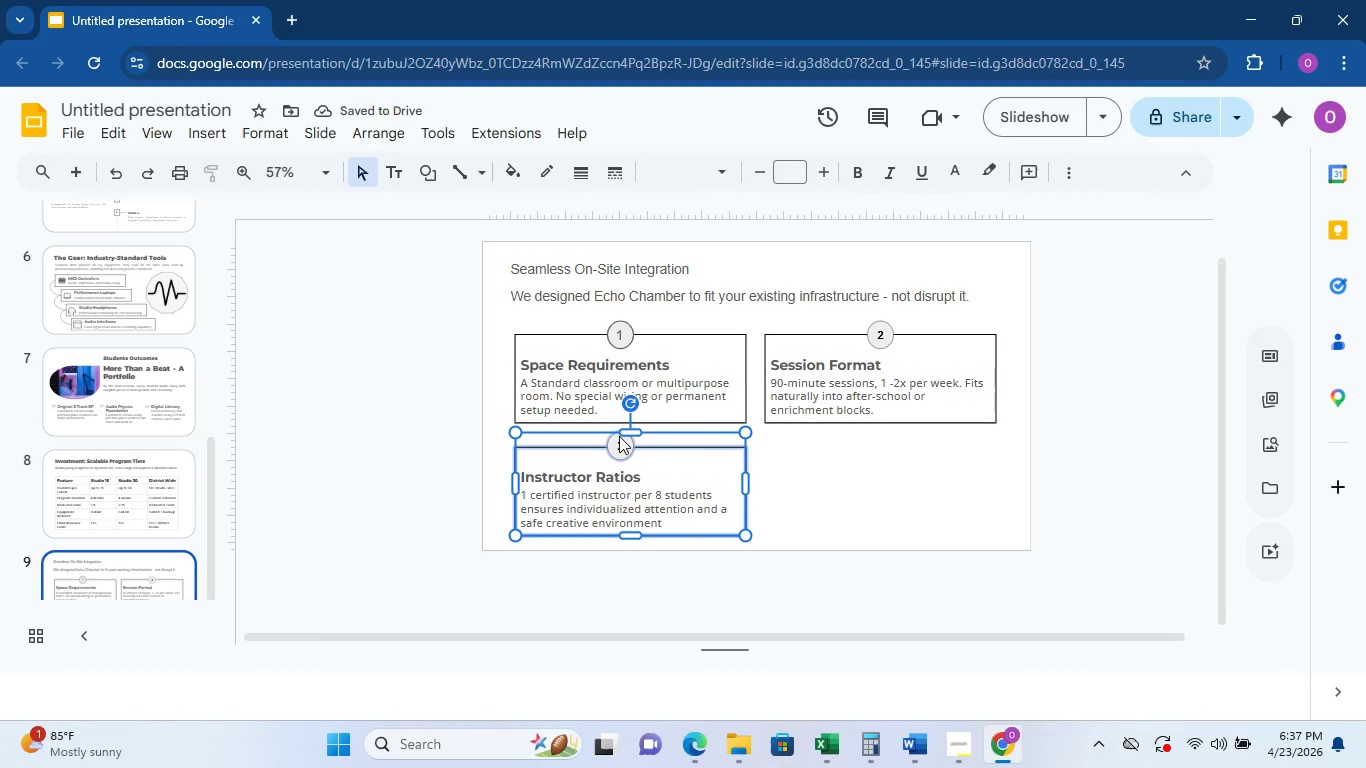 
key(Control+C)
 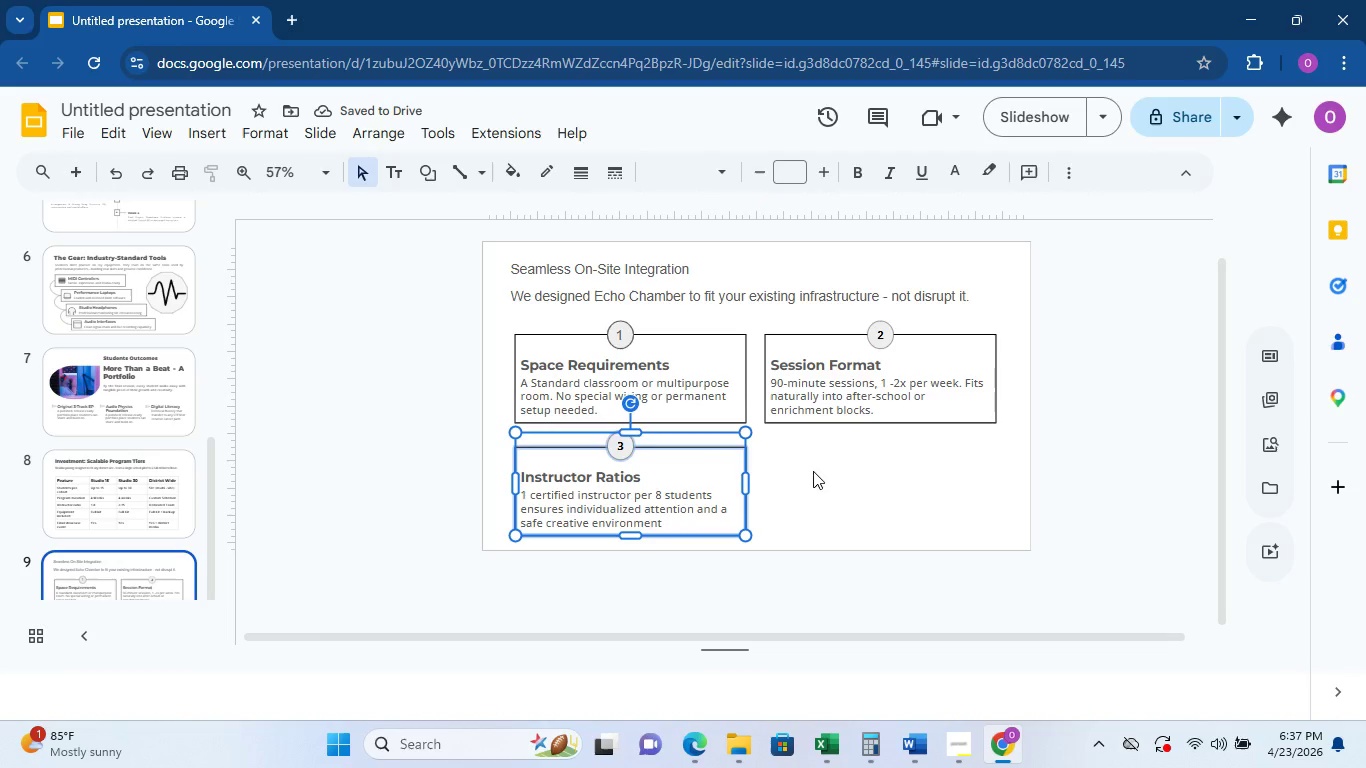 
left_click([850, 485])
 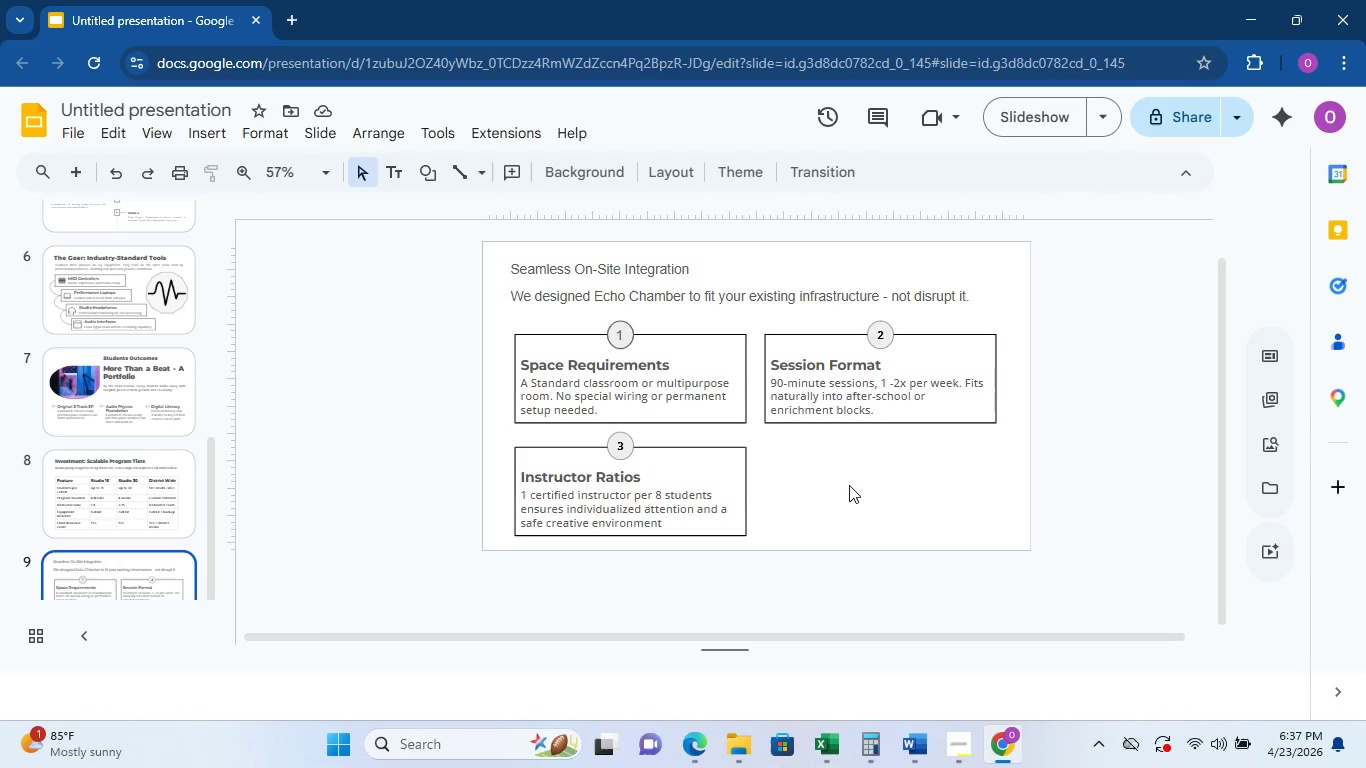 
key(Control+V)
 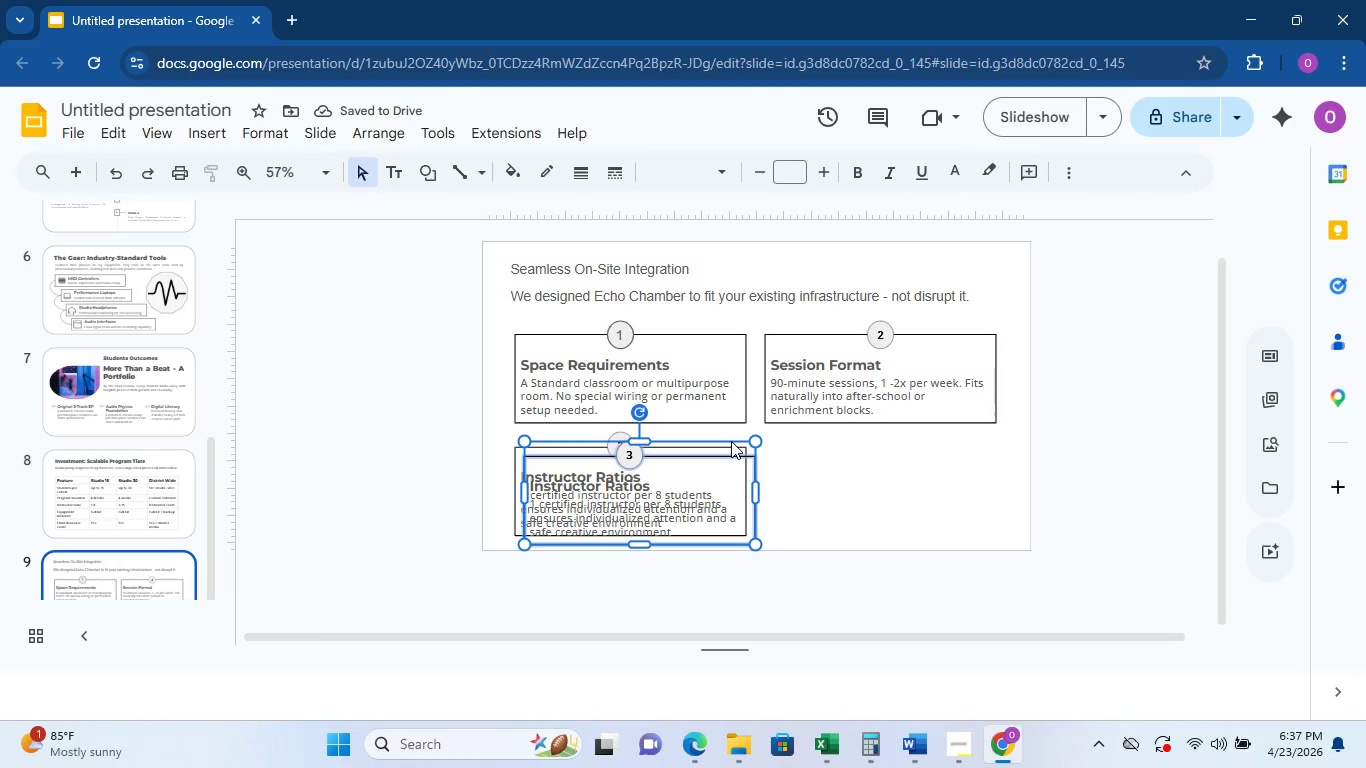 
left_click_drag(start_coordinate=[729, 445], to_coordinate=[983, 449])
 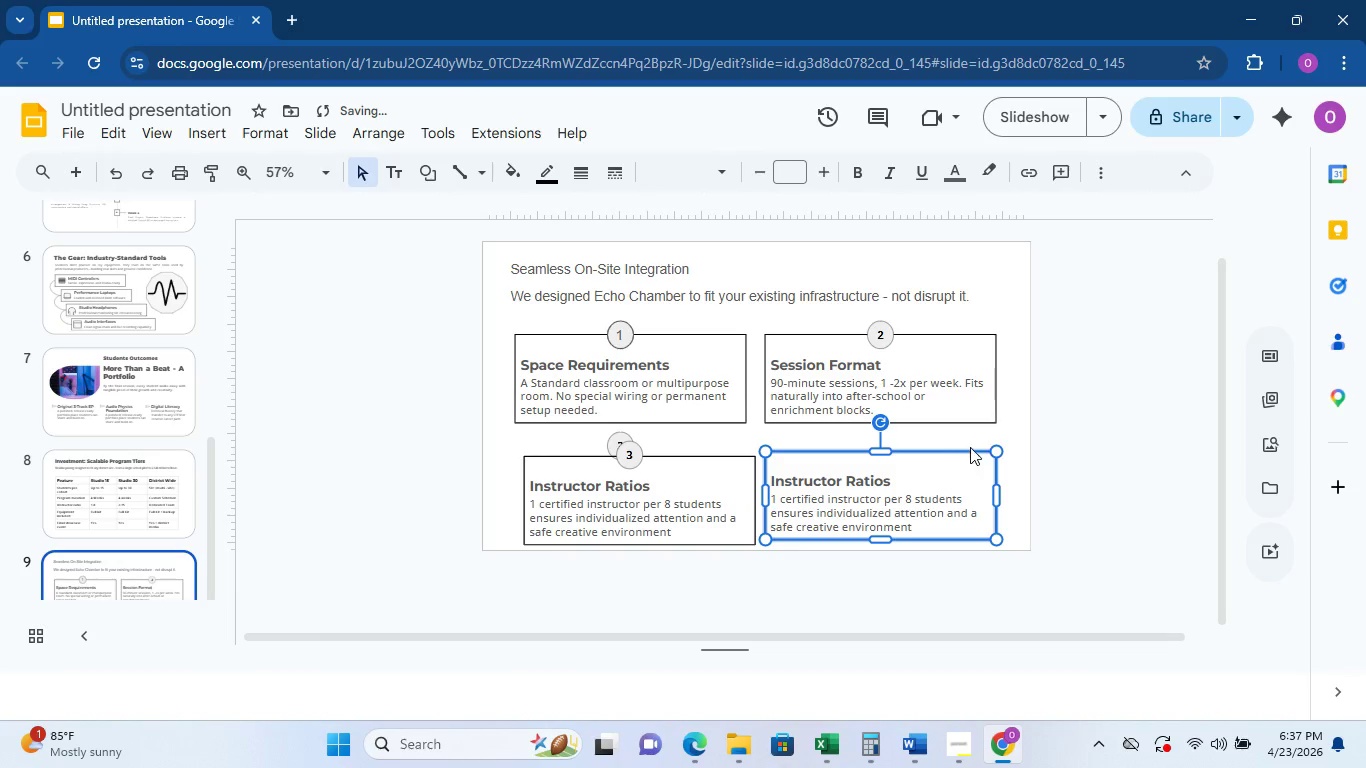 
left_click_drag(start_coordinate=[952, 451], to_coordinate=[952, 458])
 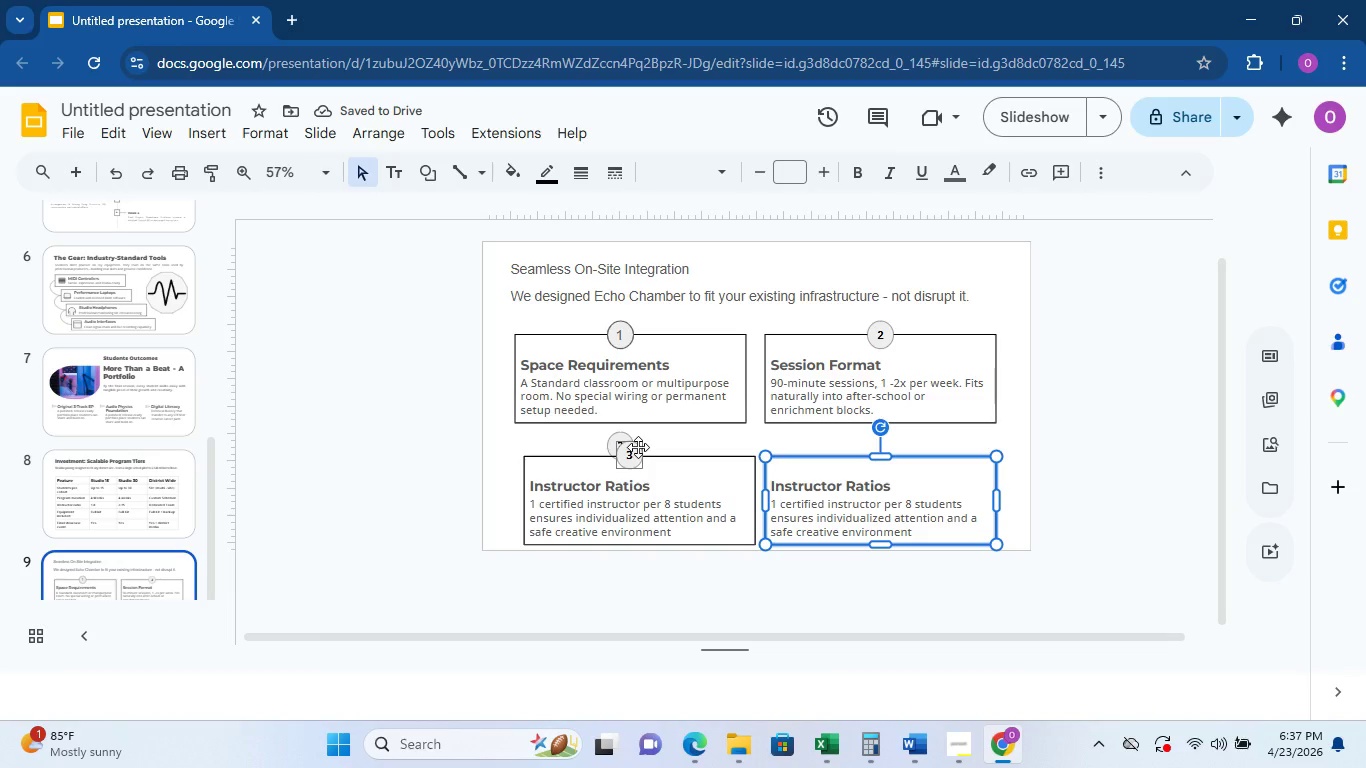 
left_click_drag(start_coordinate=[627, 435], to_coordinate=[889, 442])
 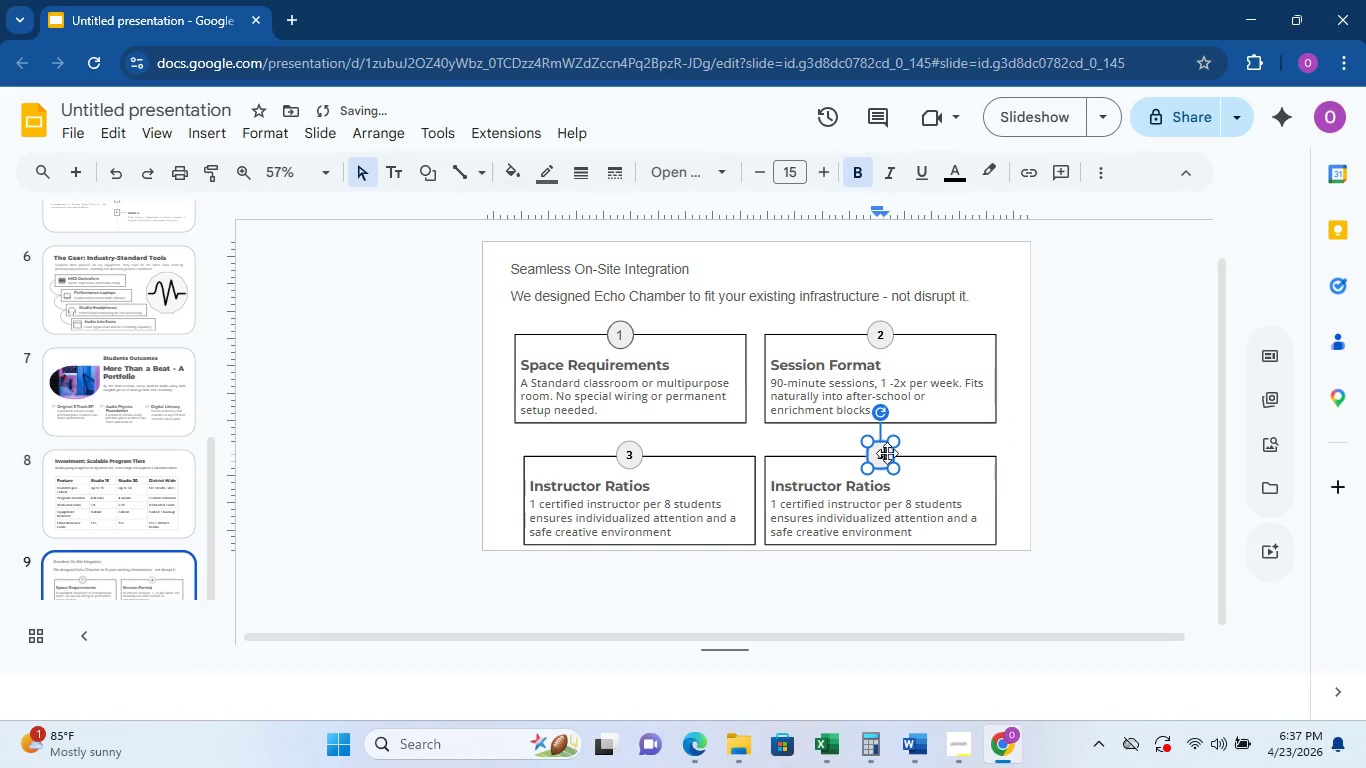 
key(Backspace)
 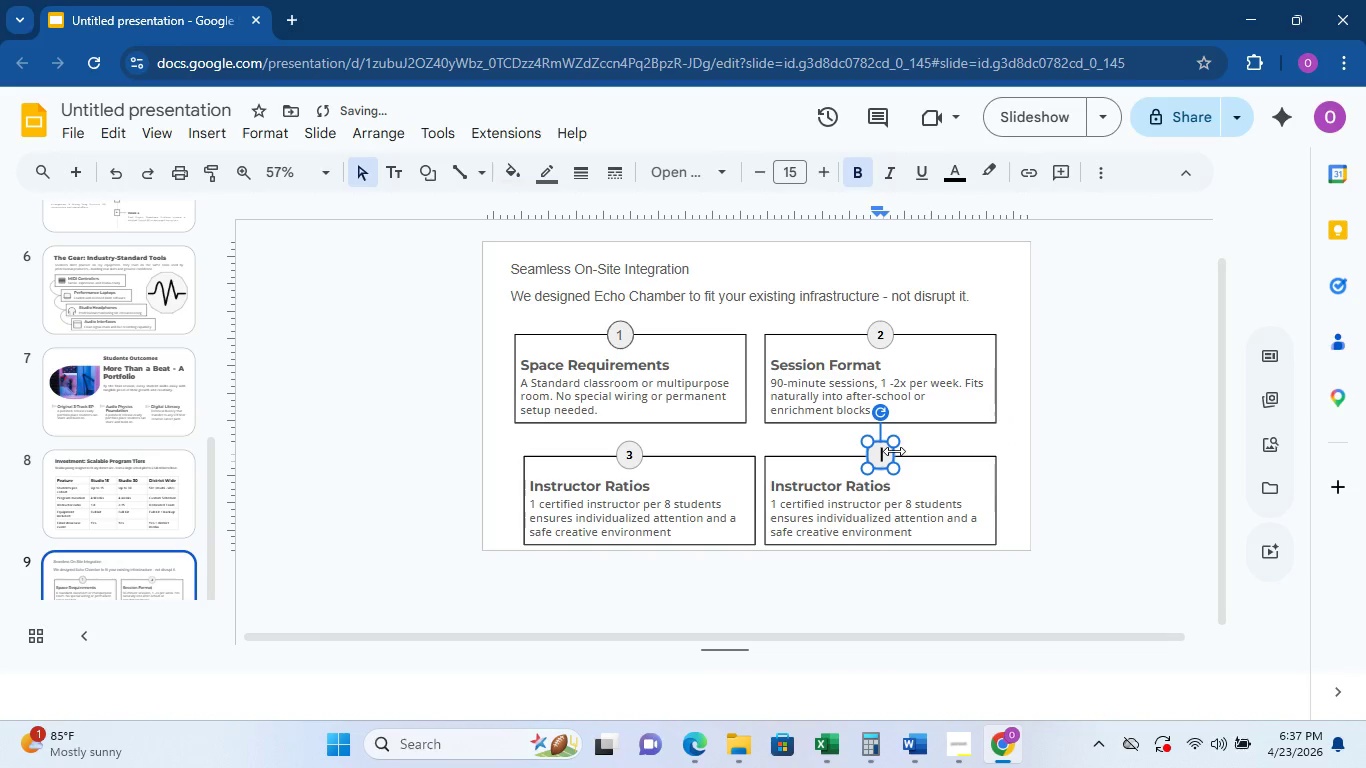 
key(4)
 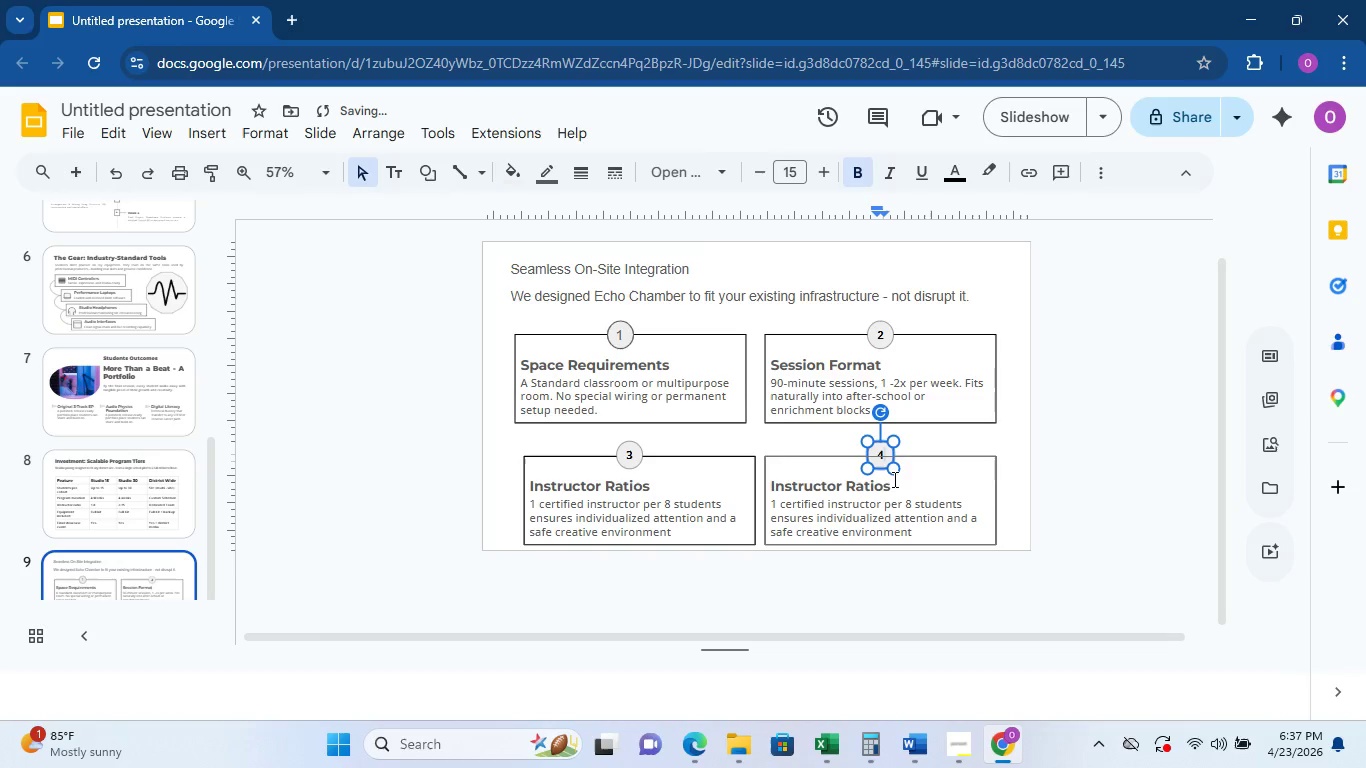 
left_click([893, 486])
 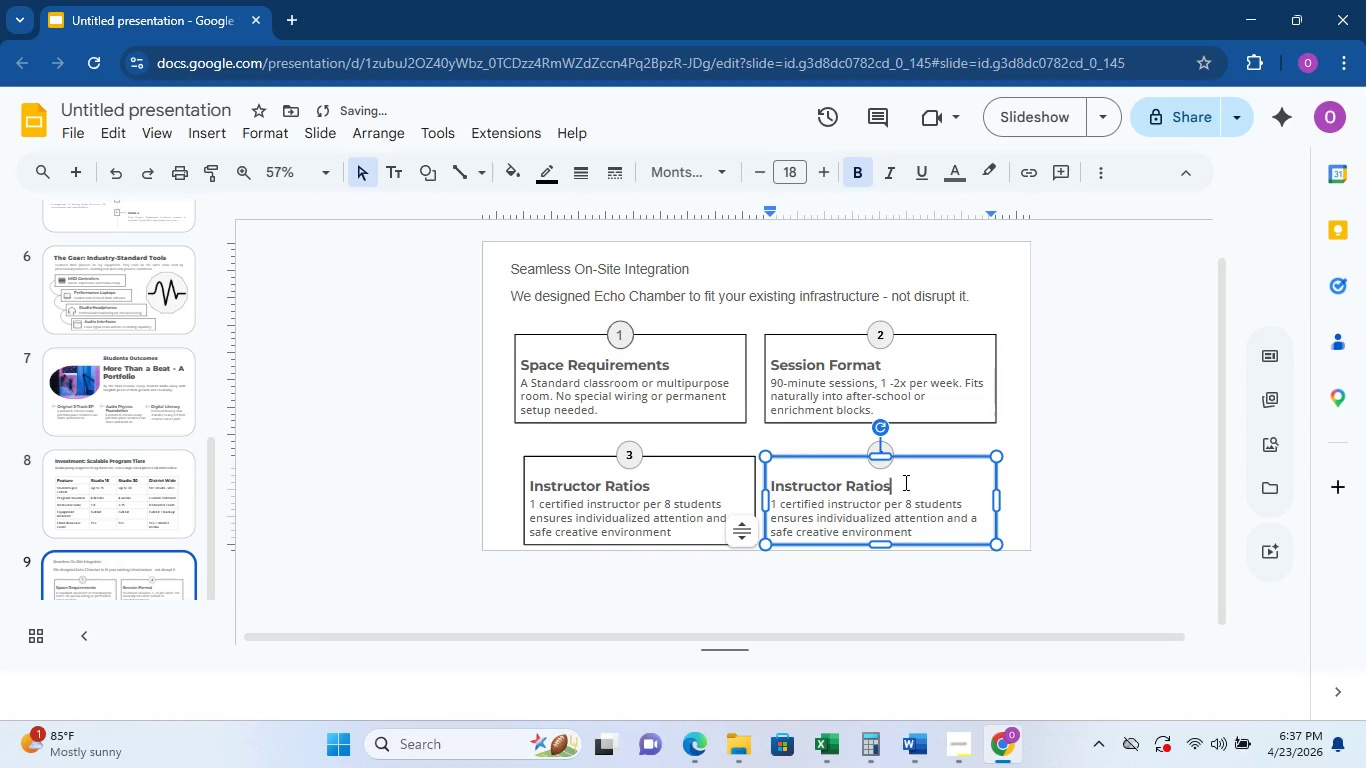 
left_click_drag(start_coordinate=[905, 480], to_coordinate=[769, 480])
 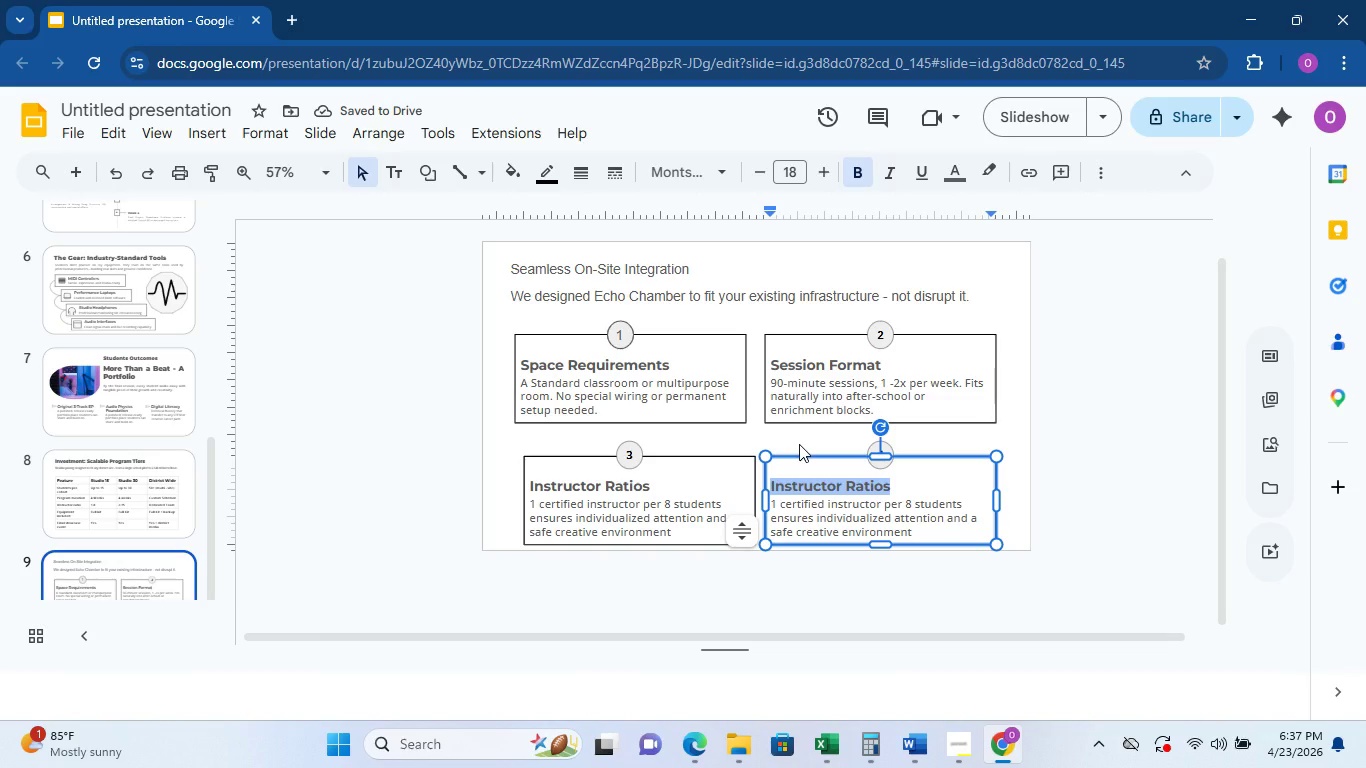 
type(Setup & Breakdown)
 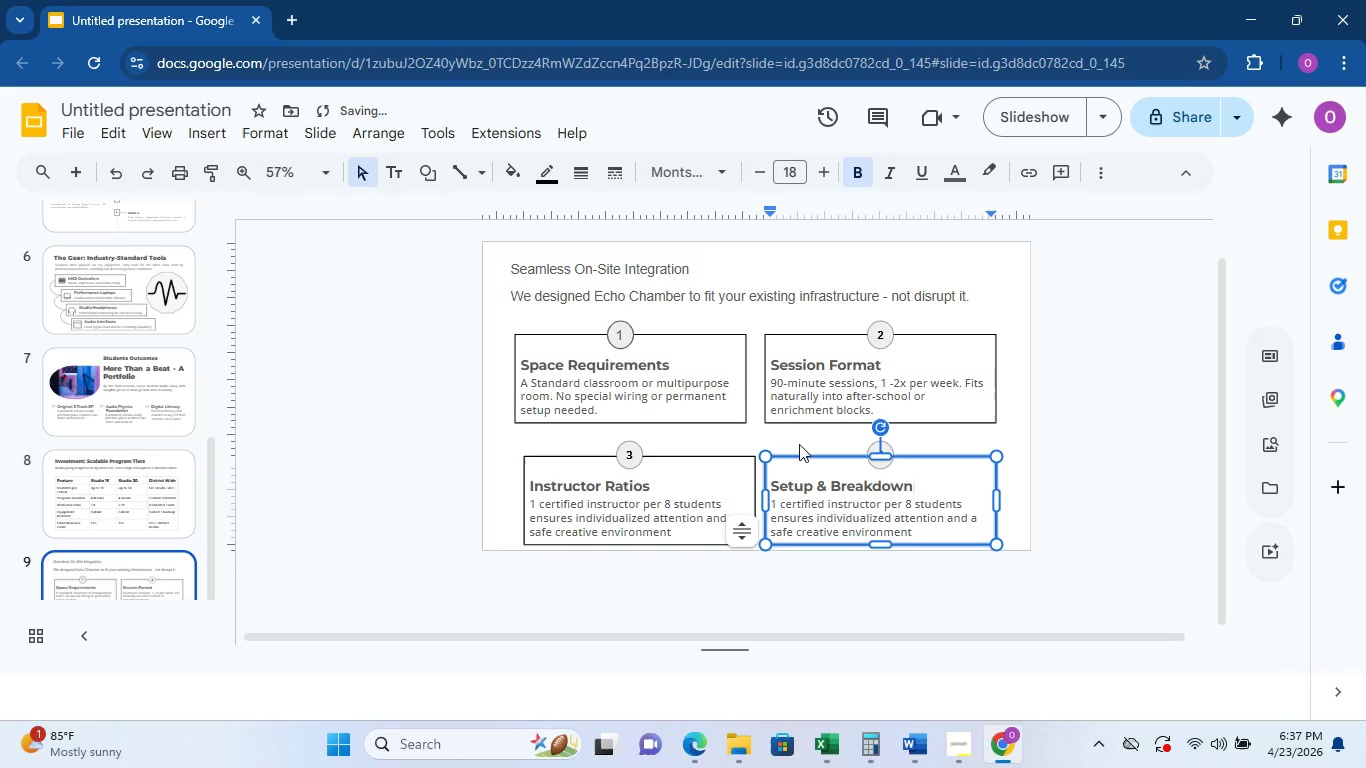 
left_click_drag(start_coordinate=[922, 537], to_coordinate=[765, 503])
 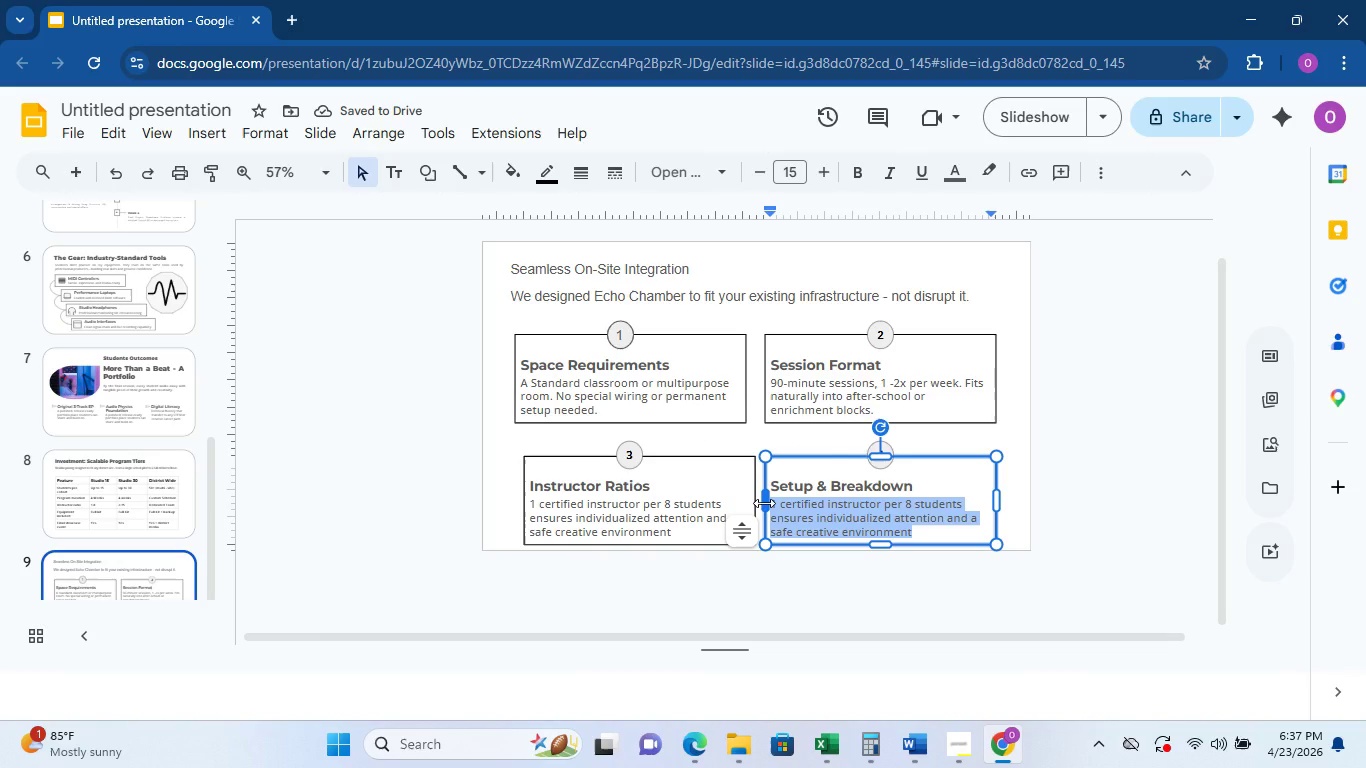 
type(Our team arrice)
key(Backspace)
key(Backspace)
type(ves 30mins early and hanl)
key(Backspace)
type(dles all equipment - xe)
key(Backspace)
key(Backspace)
type(zero burden on shc)
key(Backspace)
key(Backspace)
type(chdo)
key(Backspace)
key(Backspace)
type(ool l)
key(Backspace)
type(staff.)
 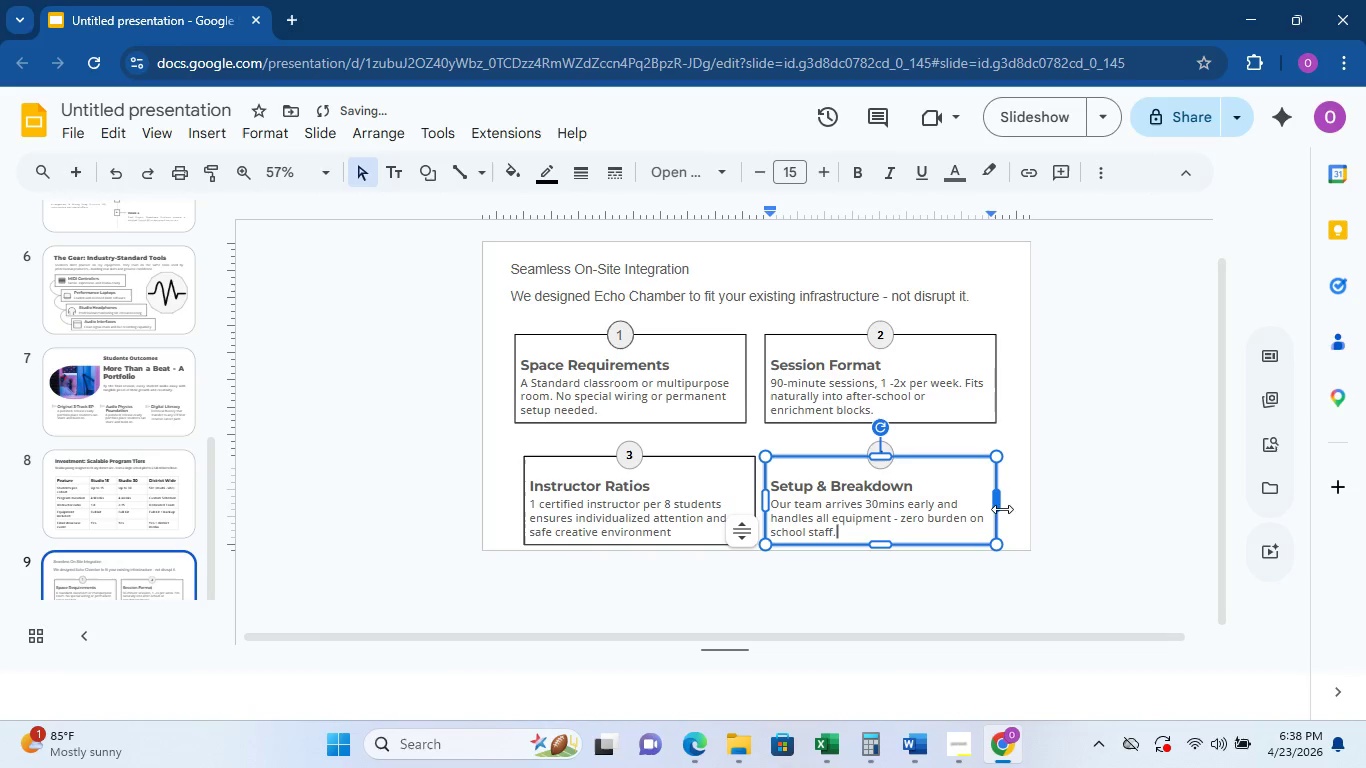 
left_click([1032, 507])
 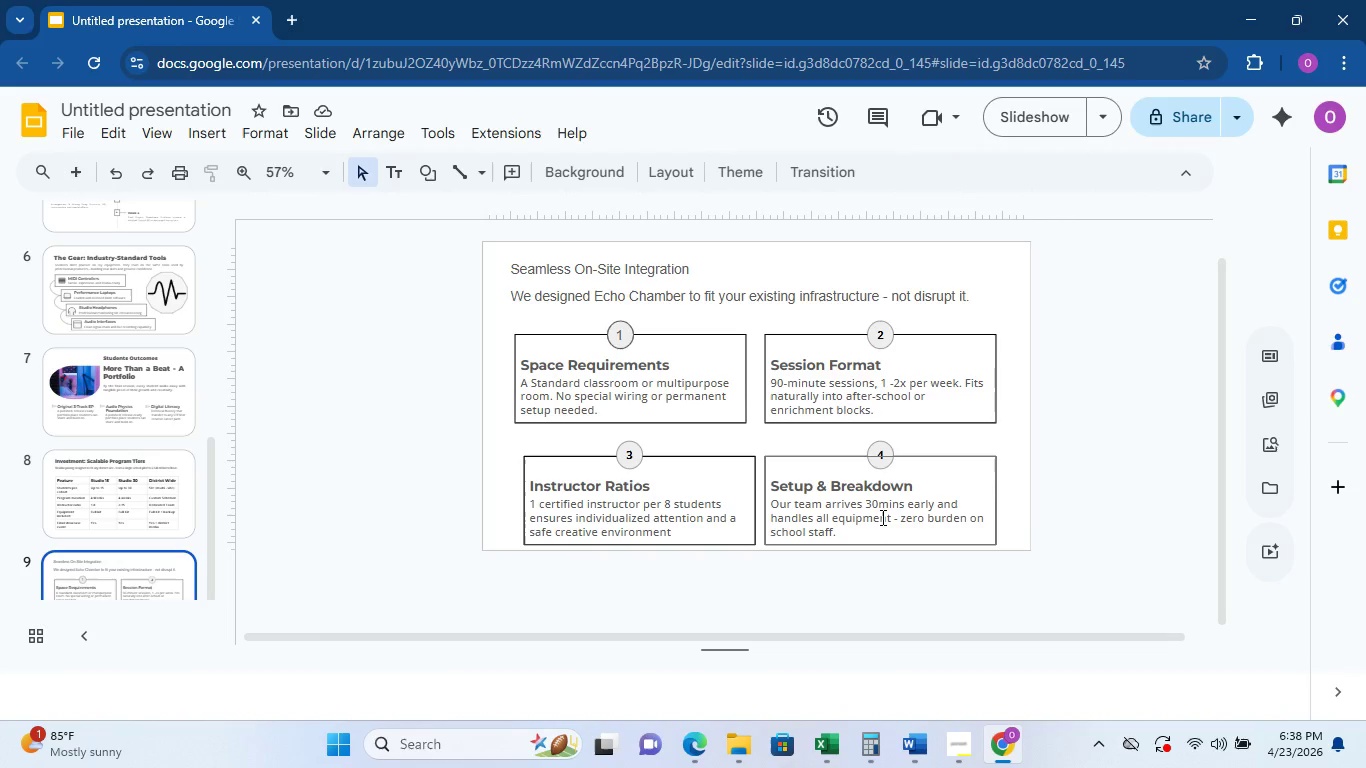 
wait(5.14)
 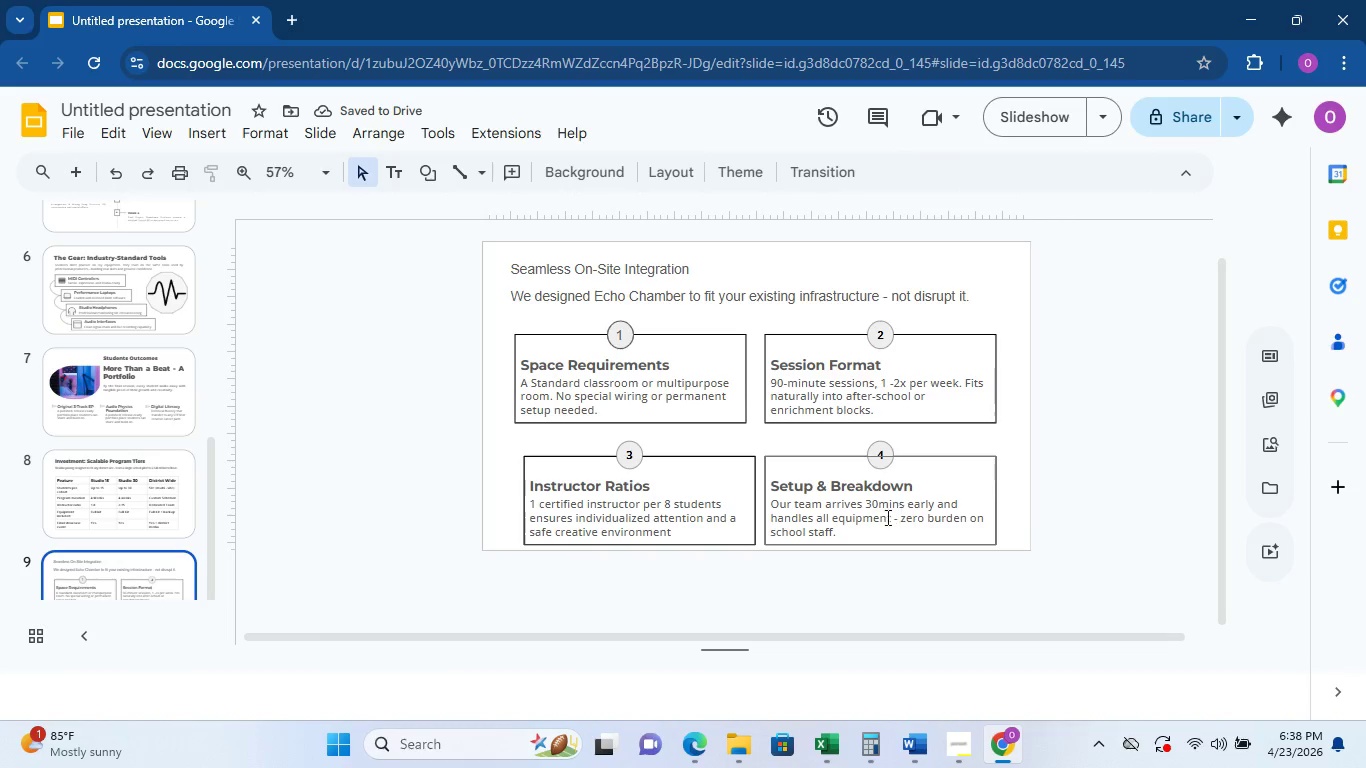 
left_click([891, 514])
 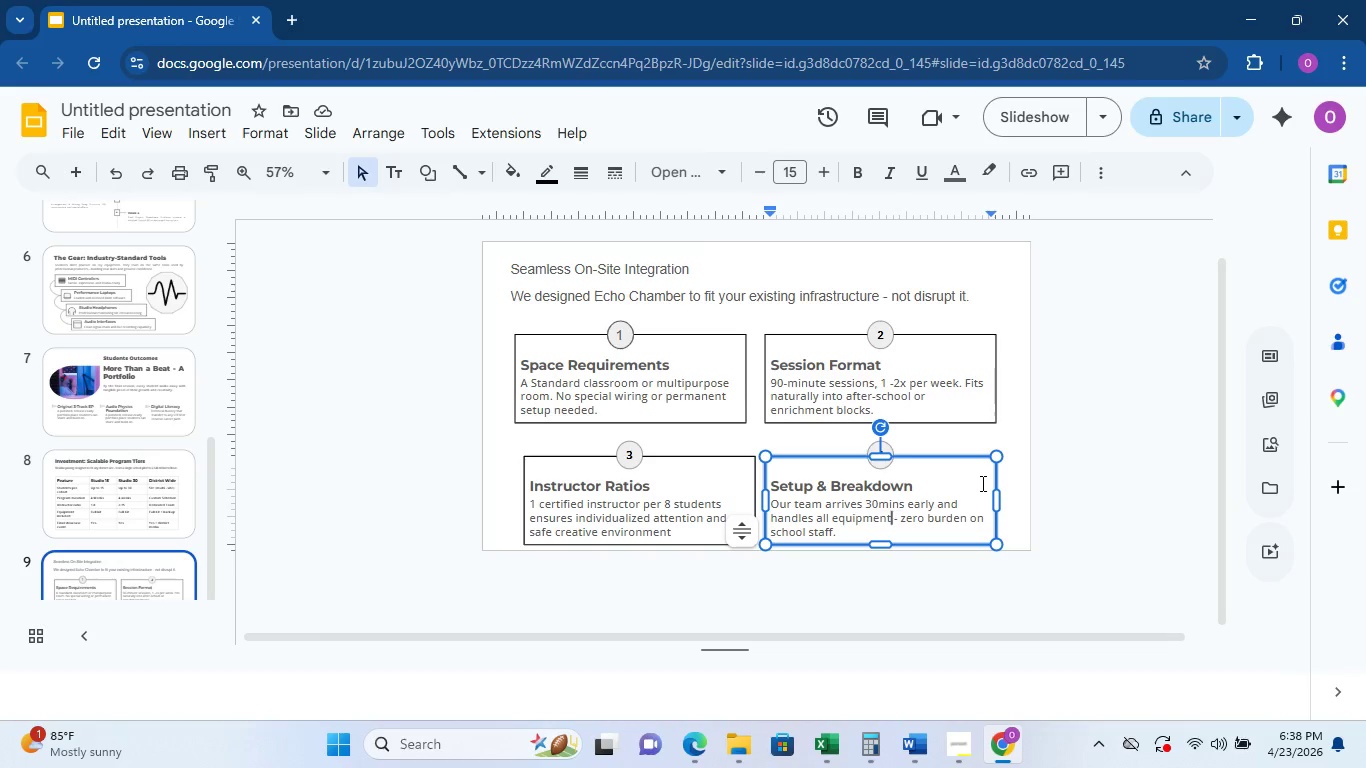 
key(S)
 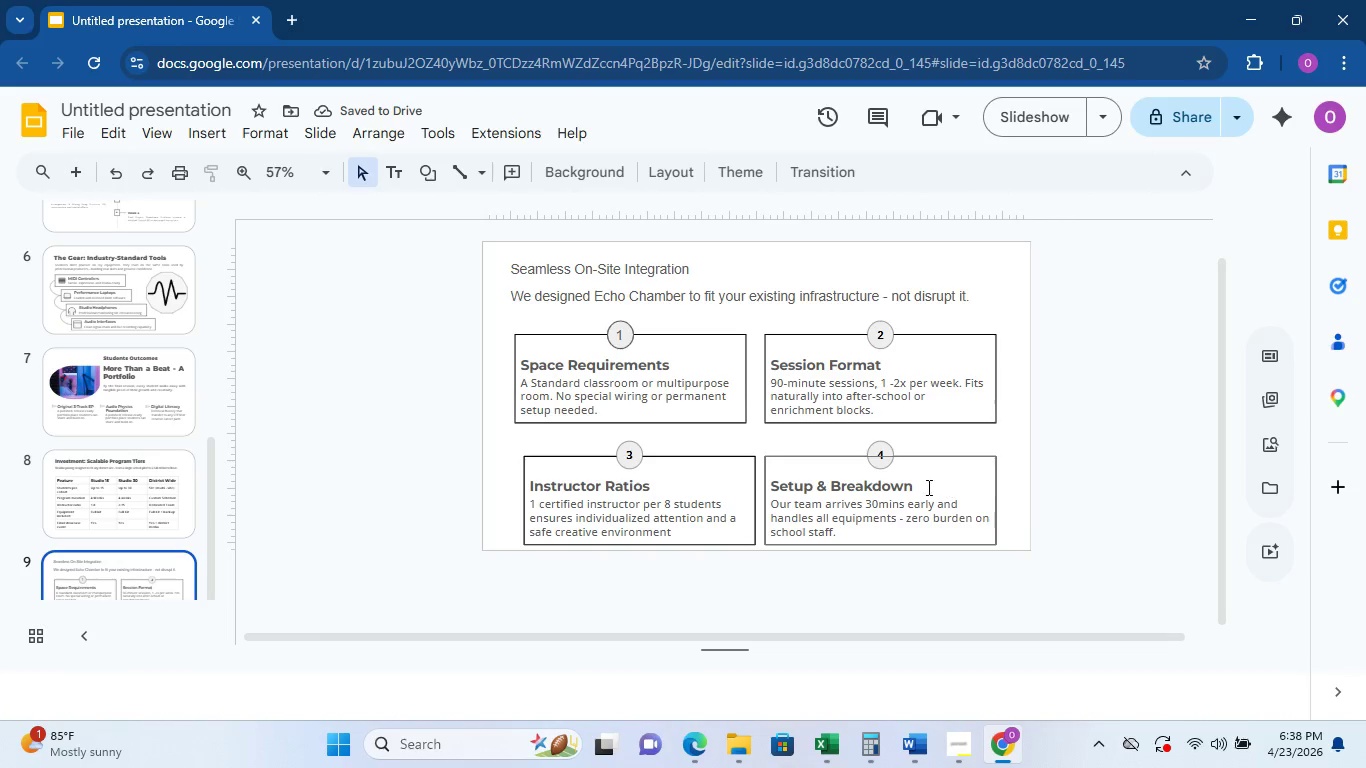 
left_click([942, 431])
 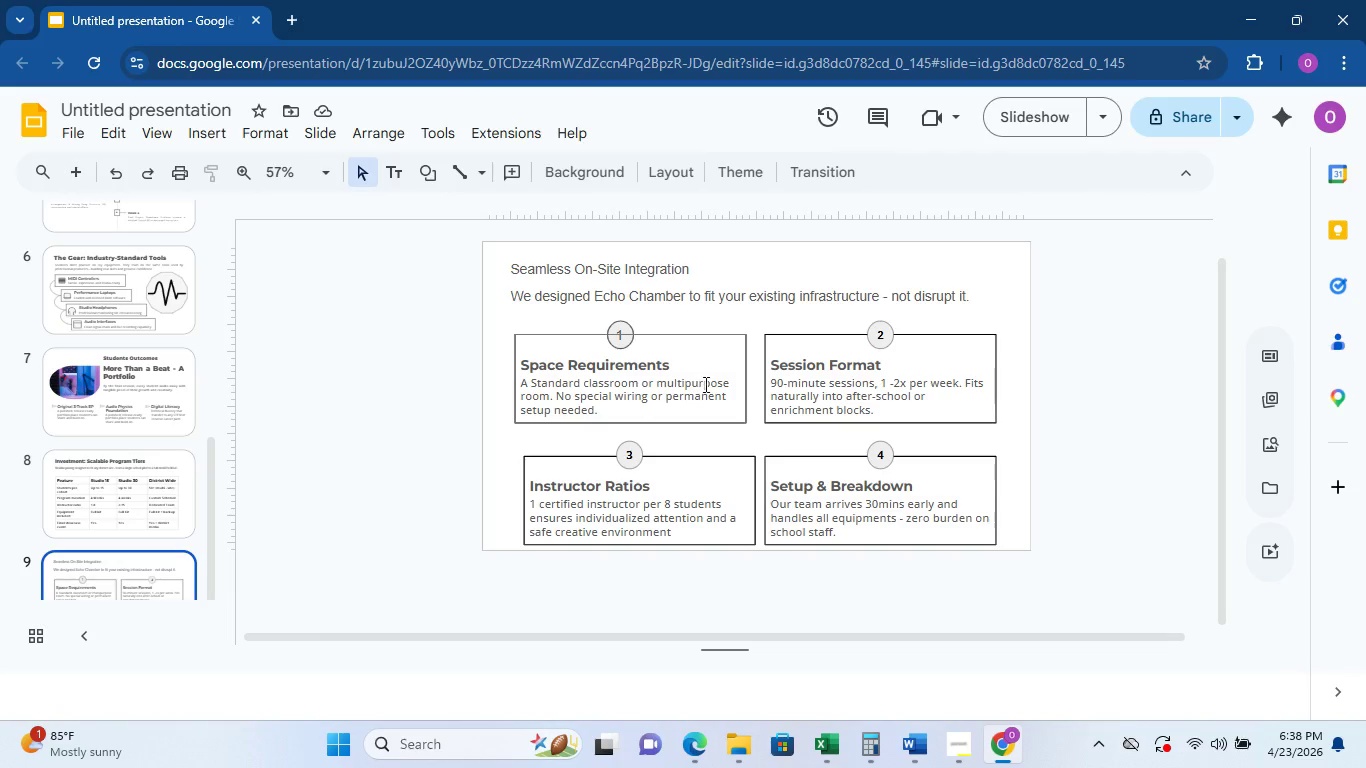 
wait(12.69)
 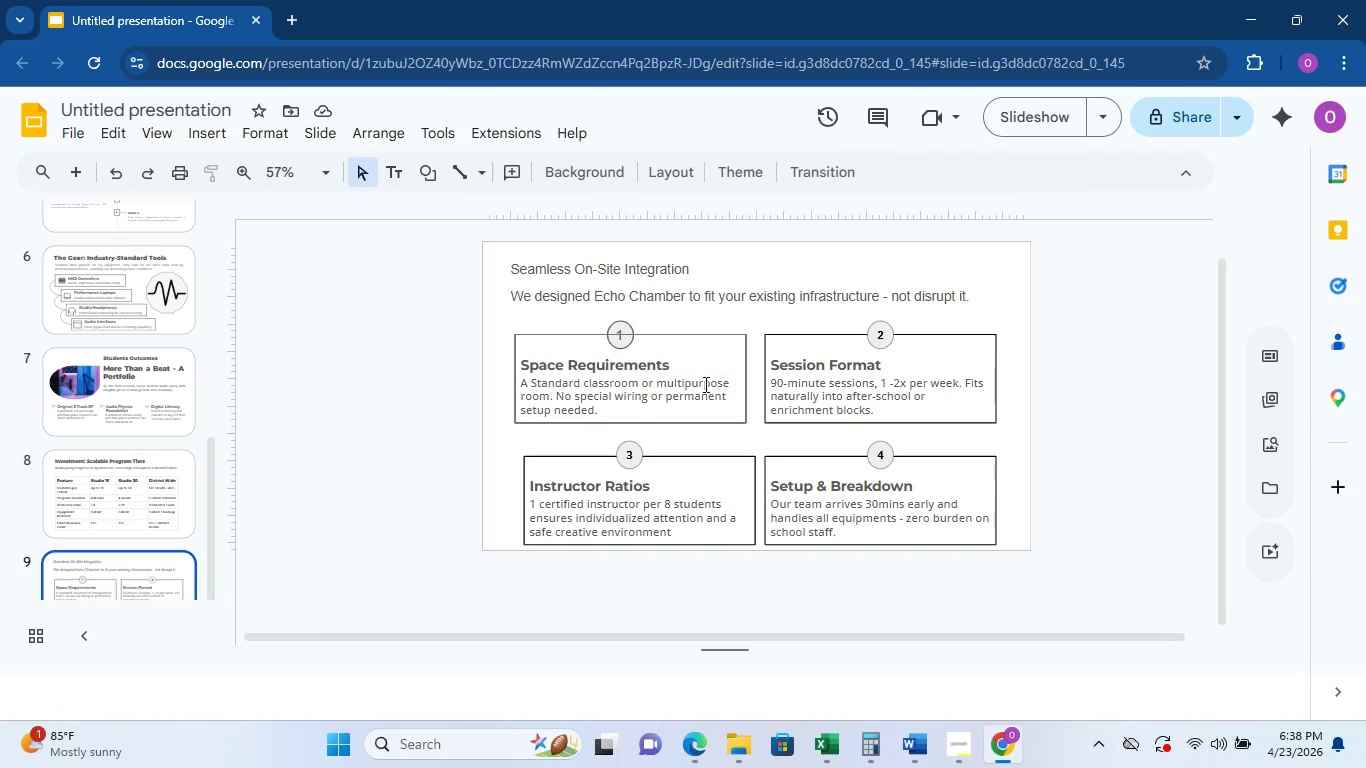 
left_click_drag(start_coordinate=[733, 459], to_coordinate=[724, 459])
 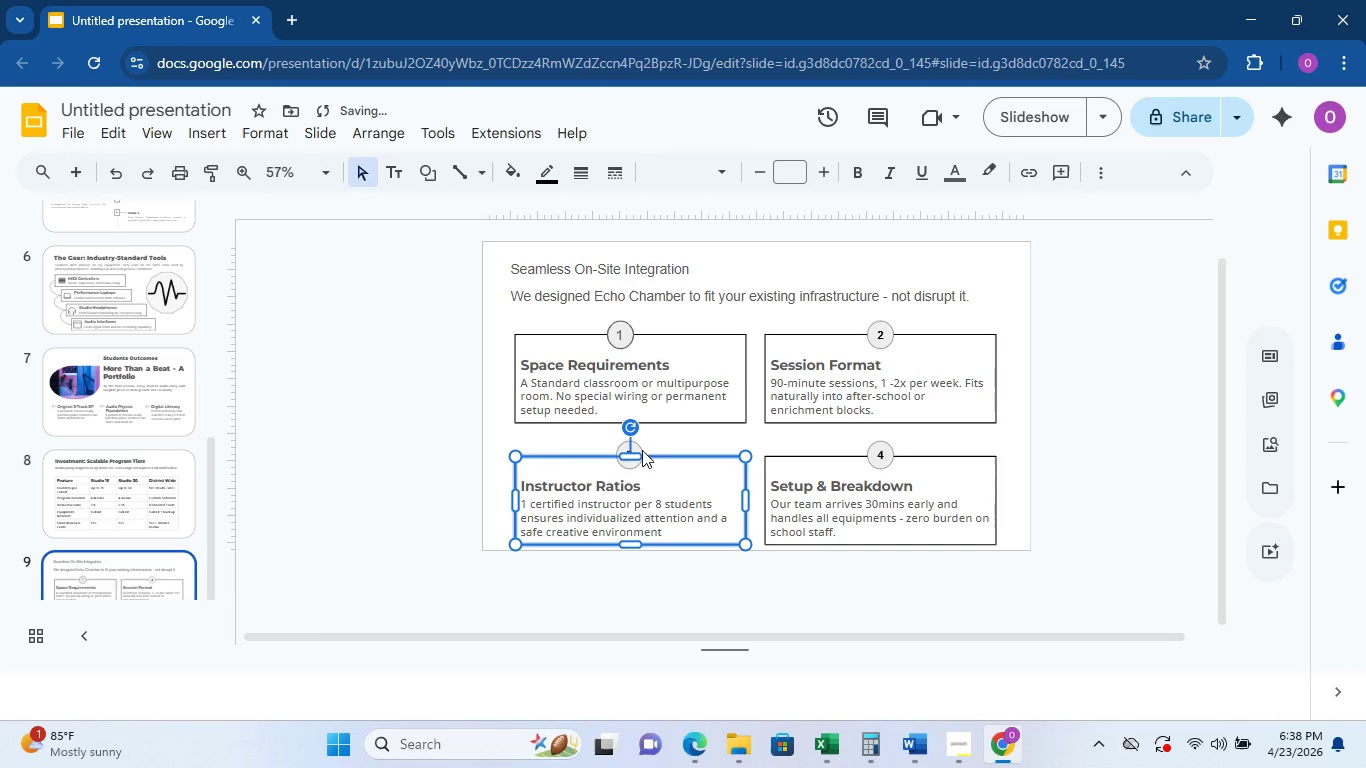 
left_click([642, 450])
 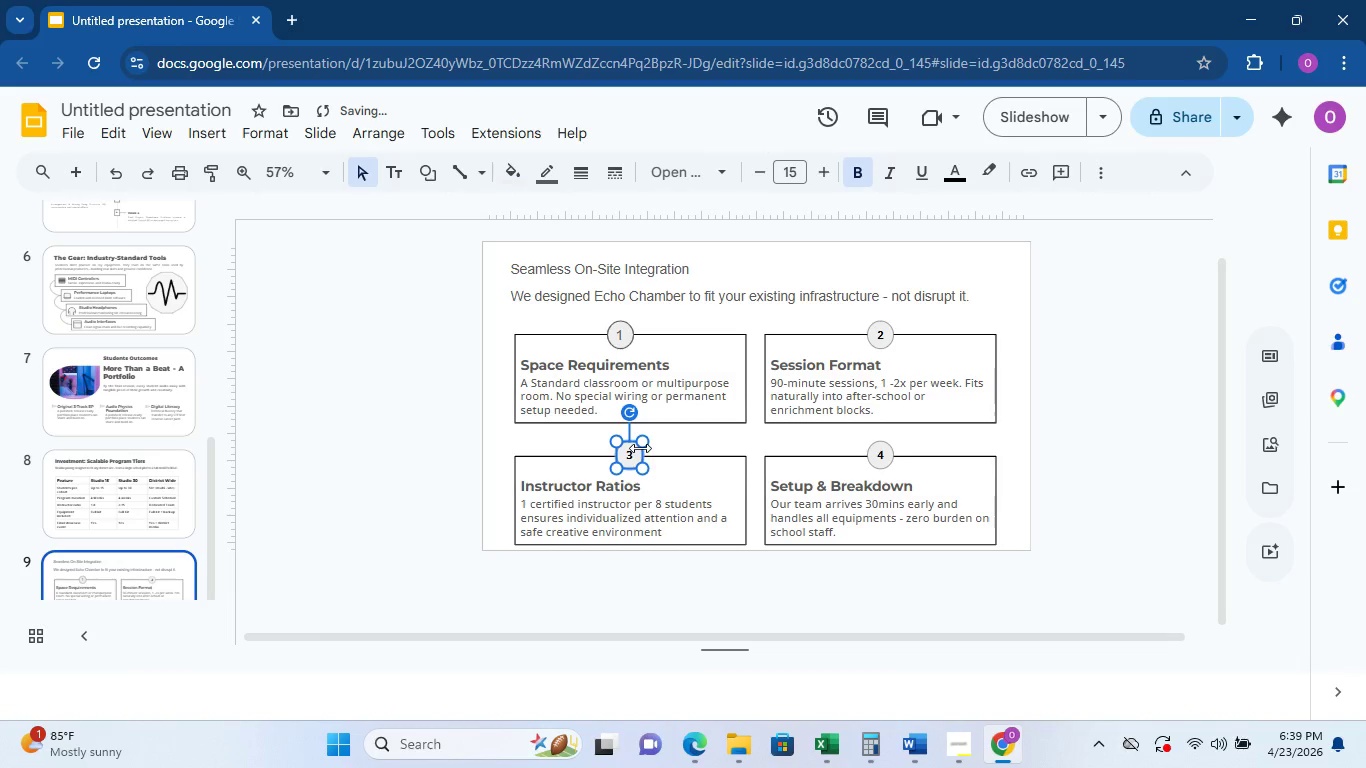 
left_click_drag(start_coordinate=[633, 448], to_coordinate=[626, 446])
 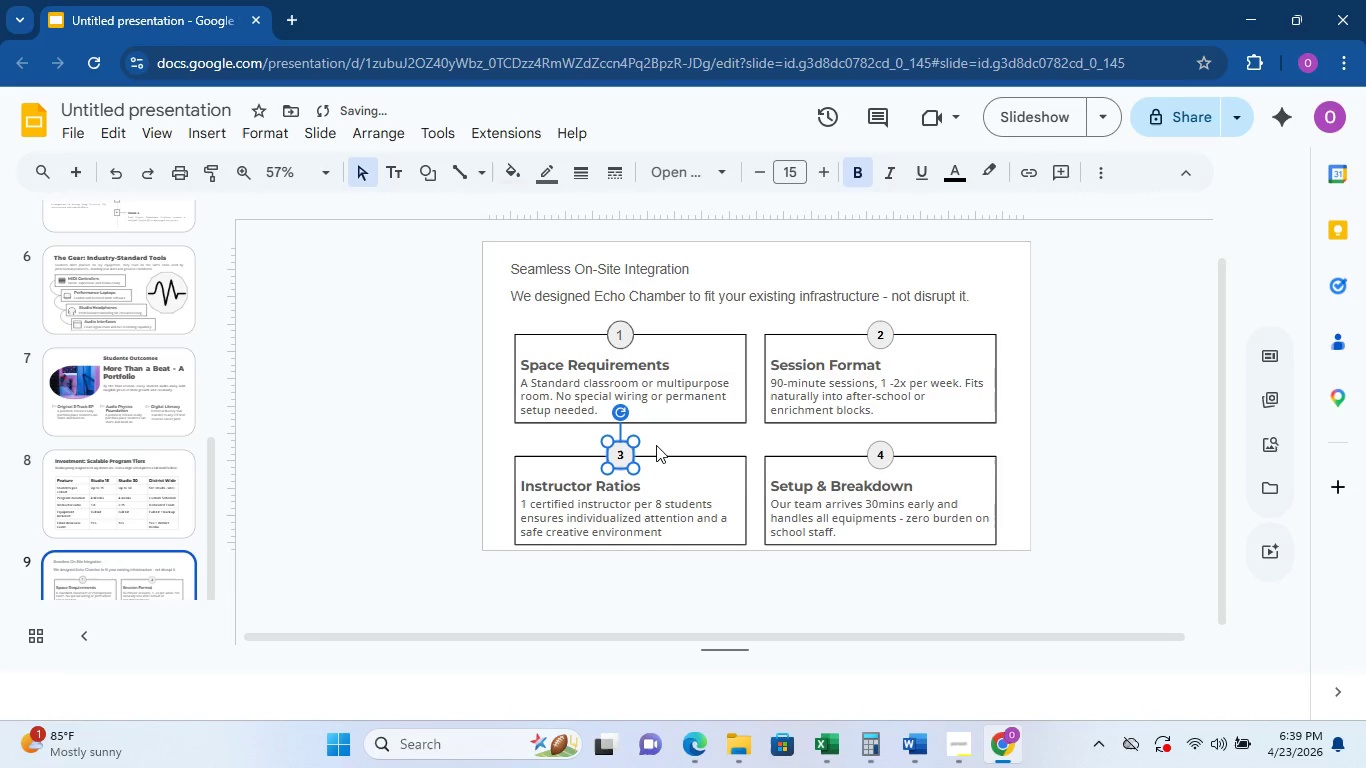 
left_click([661, 443])
 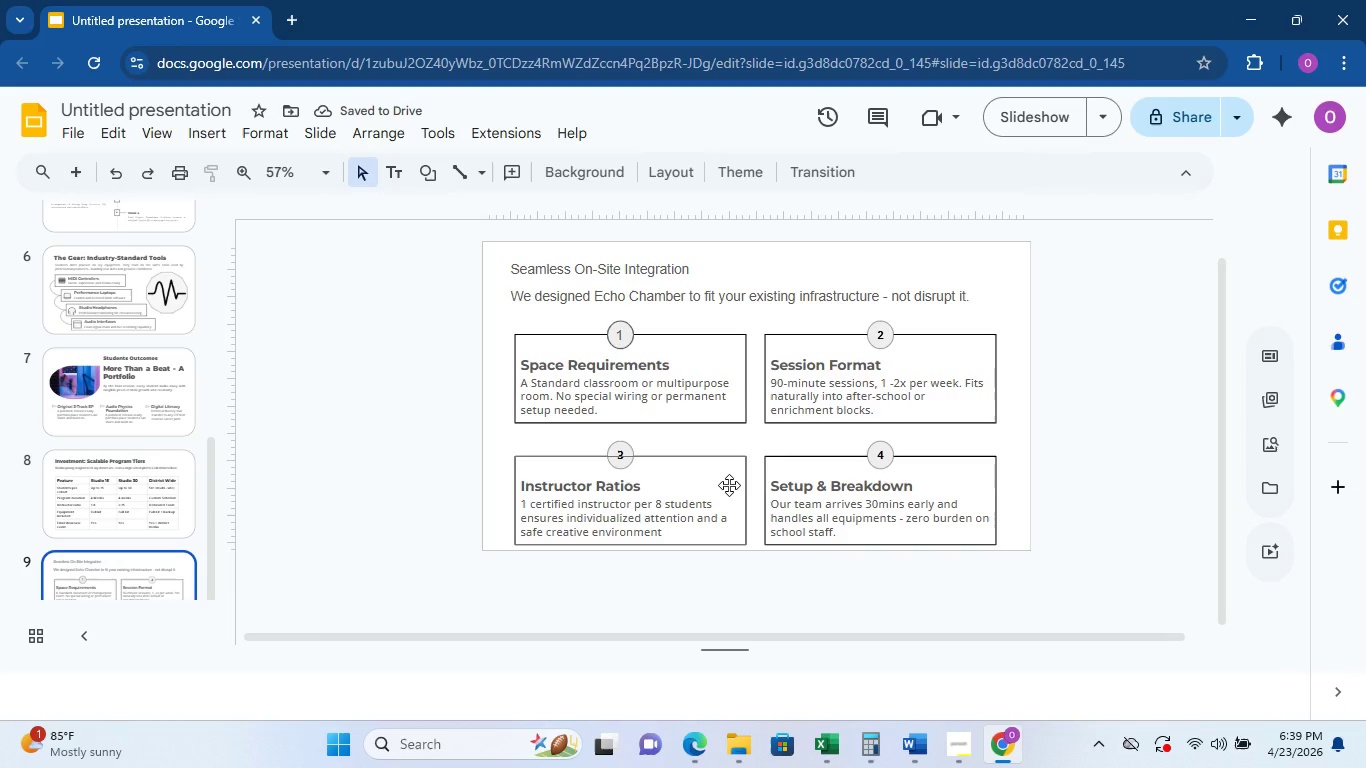 
wait(5.39)
 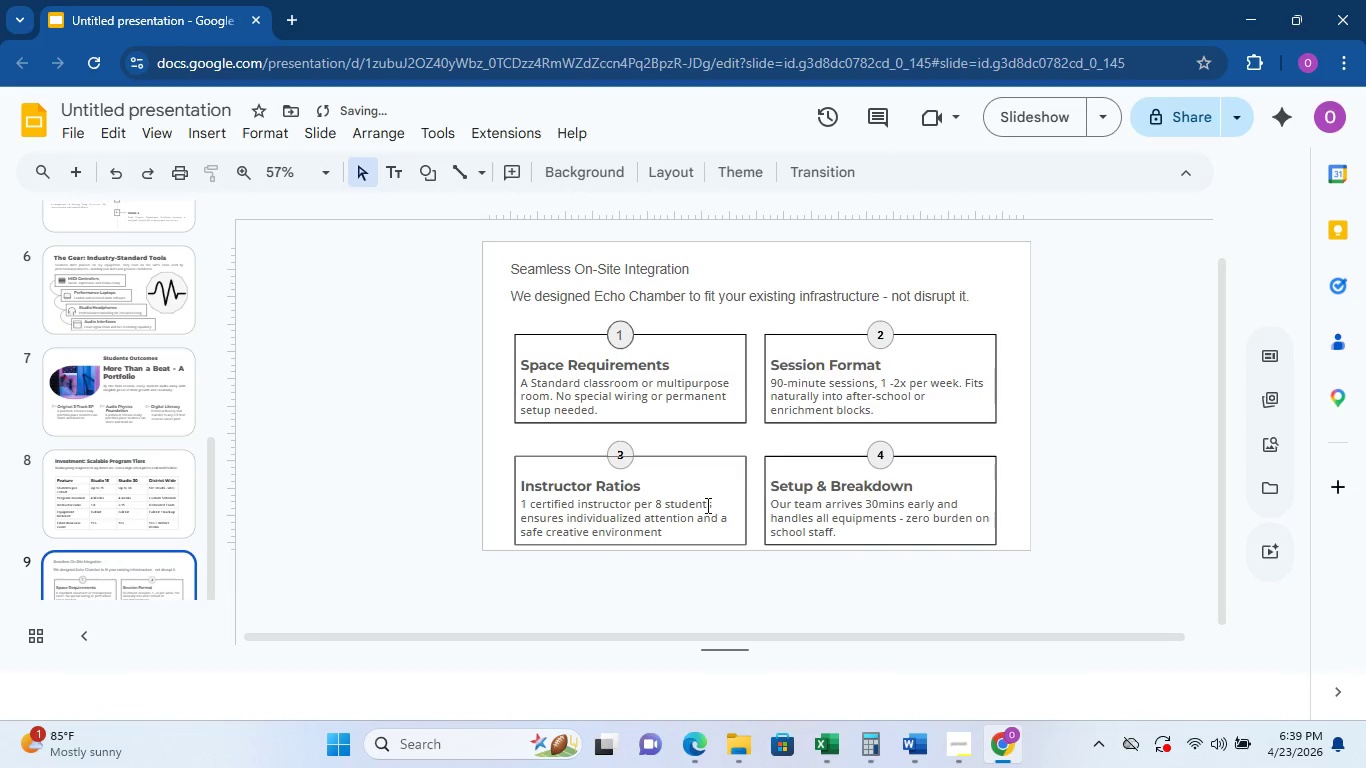 
left_click([700, 459])
 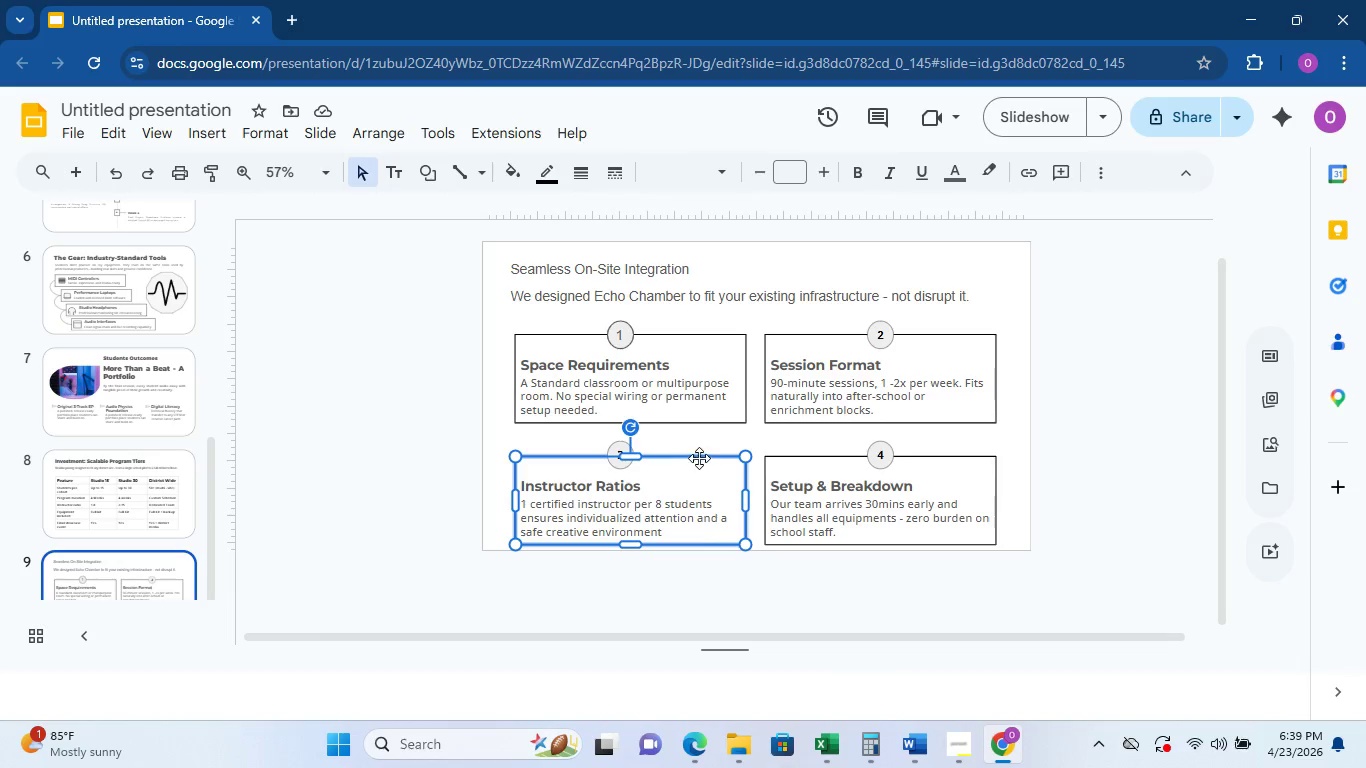 
hold_key(key=ControlLeft, duration=1.51)
left_click([620, 444])
 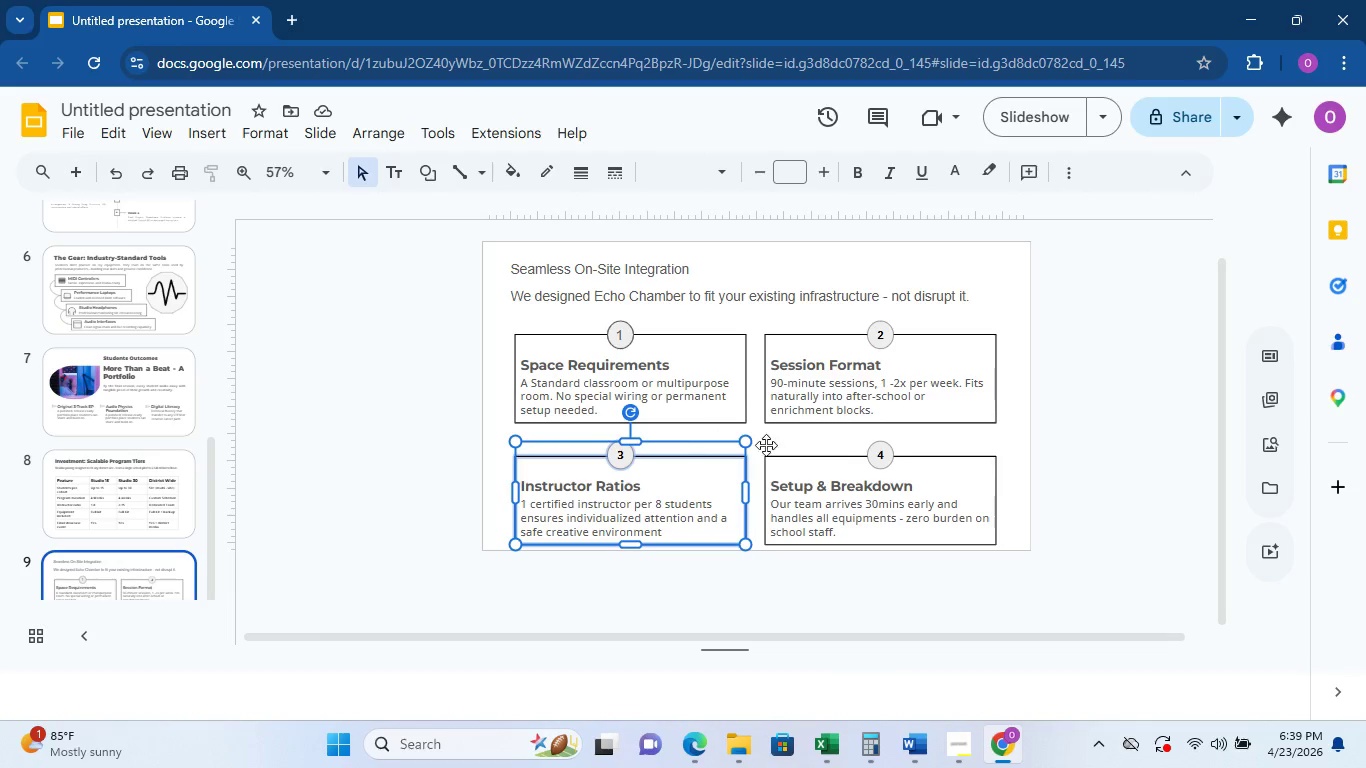 
hold_key(key=ControlLeft, duration=1.5)
left_click([868, 446])
 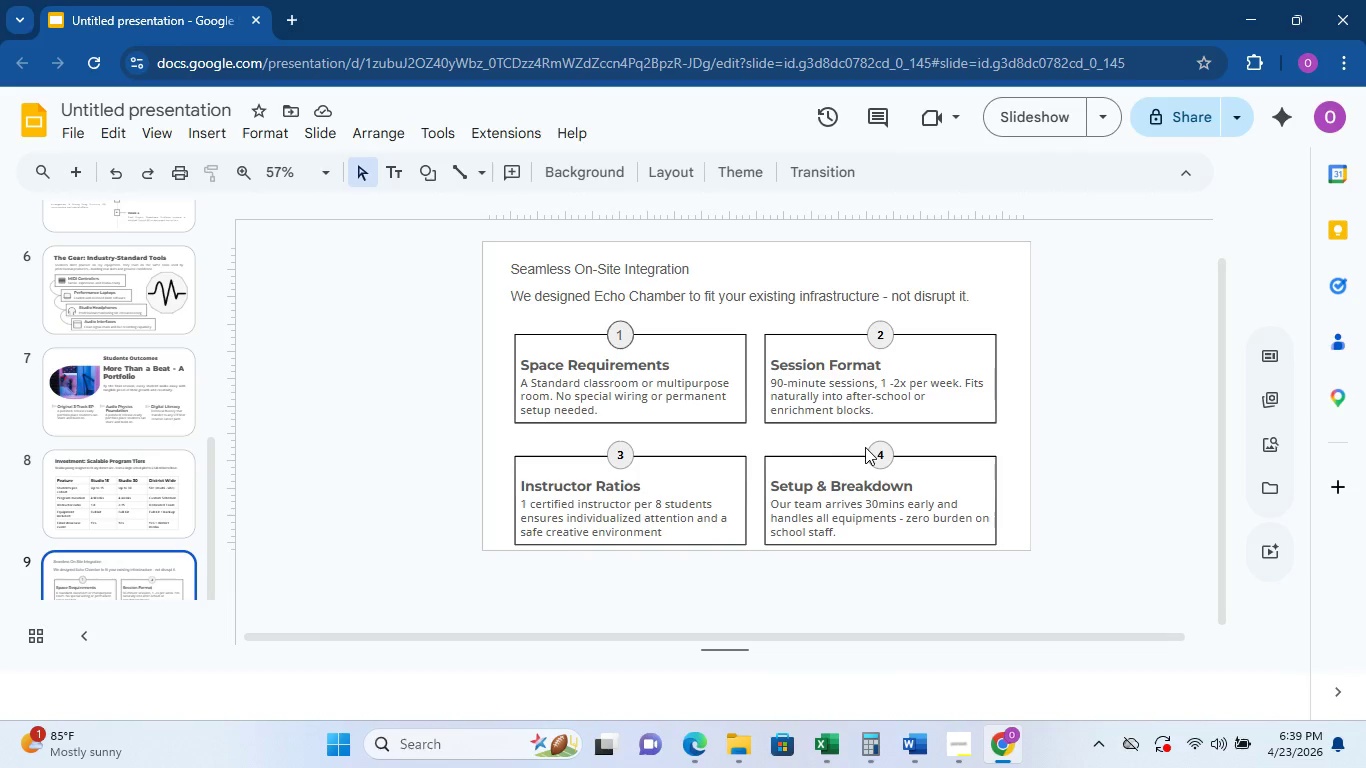 
key(Control+ControlLeft)
 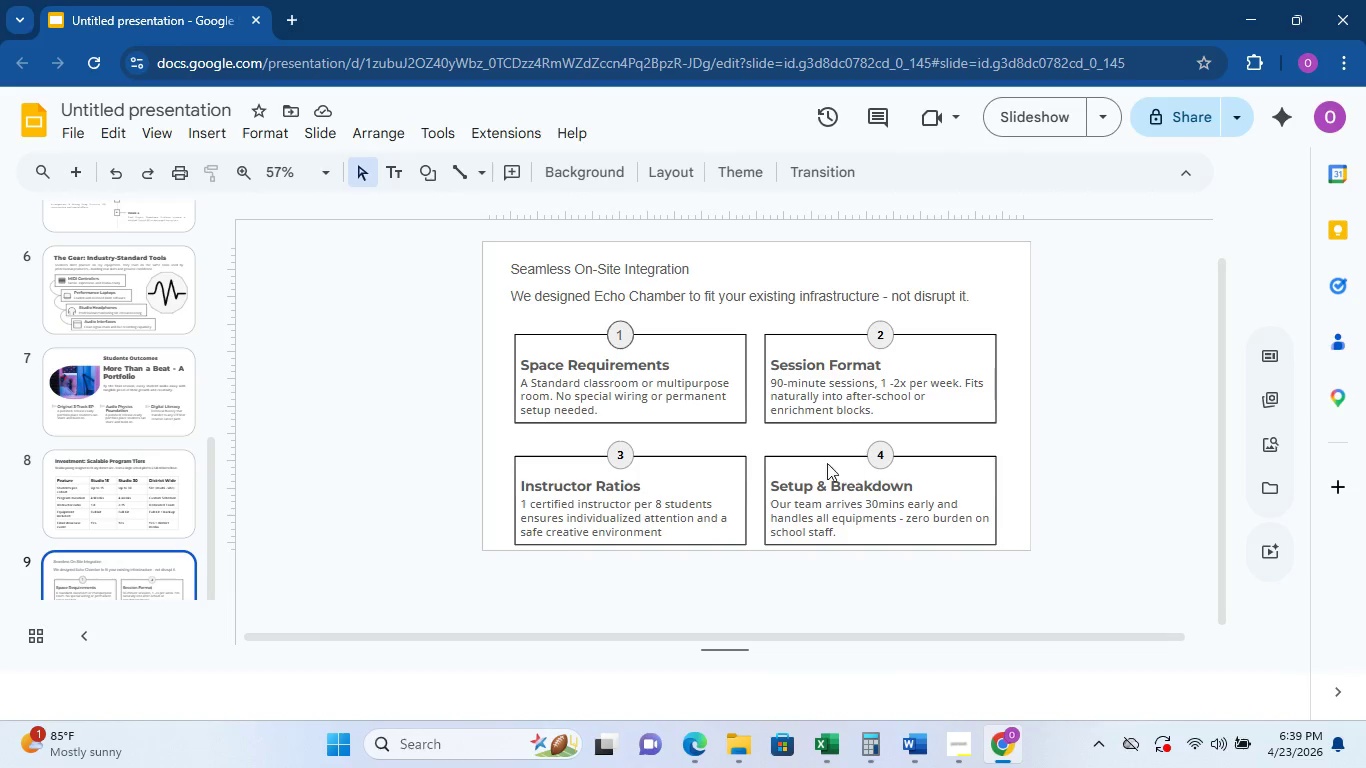 
key(Control+ControlLeft)
 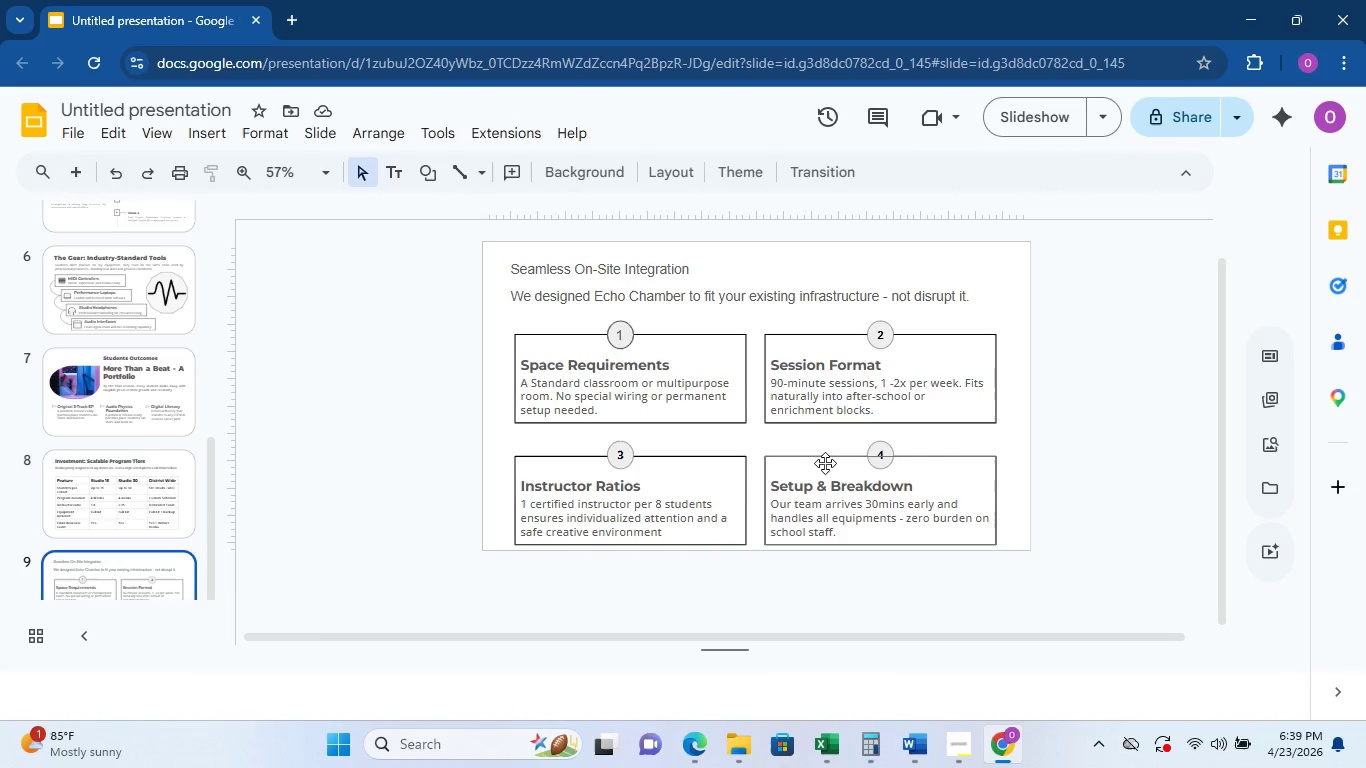 
hold_key(key=ControlLeft, duration=1.51)
 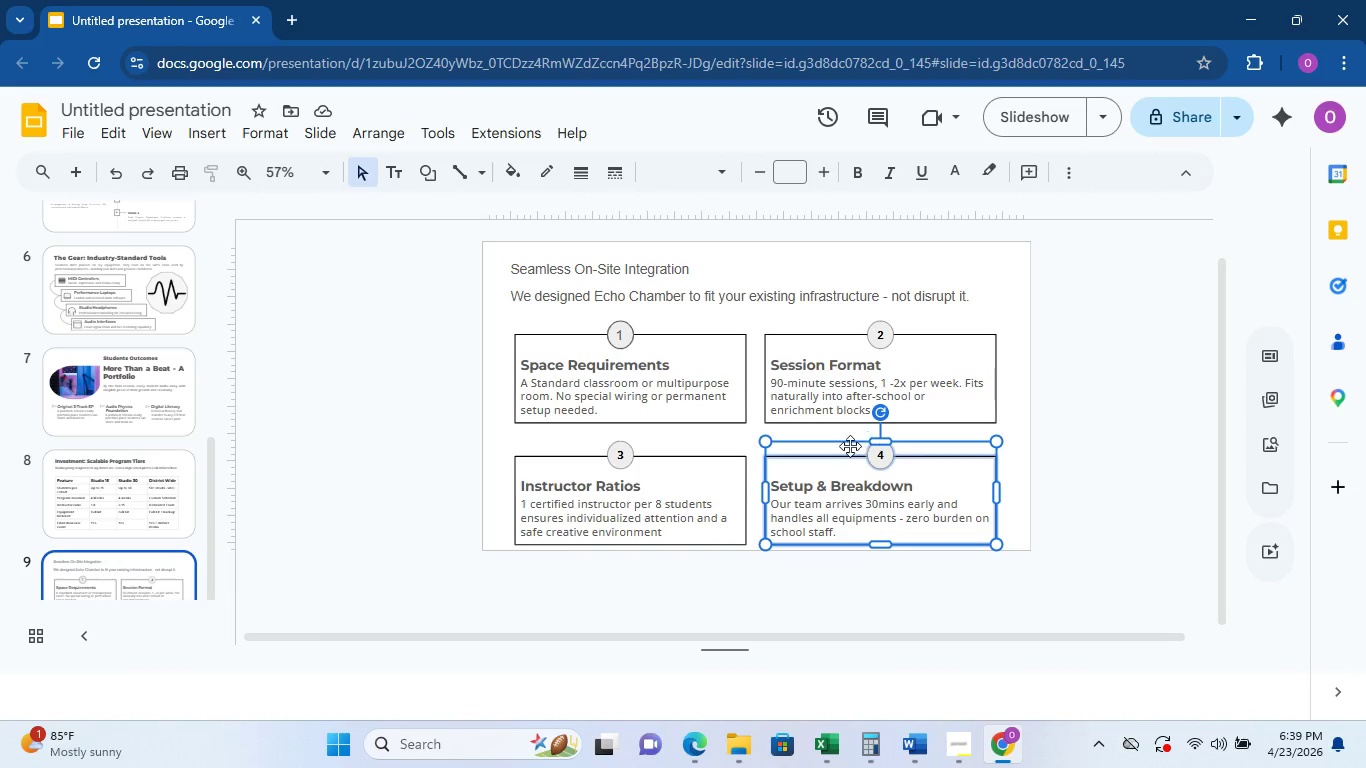 
hold_key(key=ControlLeft, duration=1.5)
left_click([881, 441])
 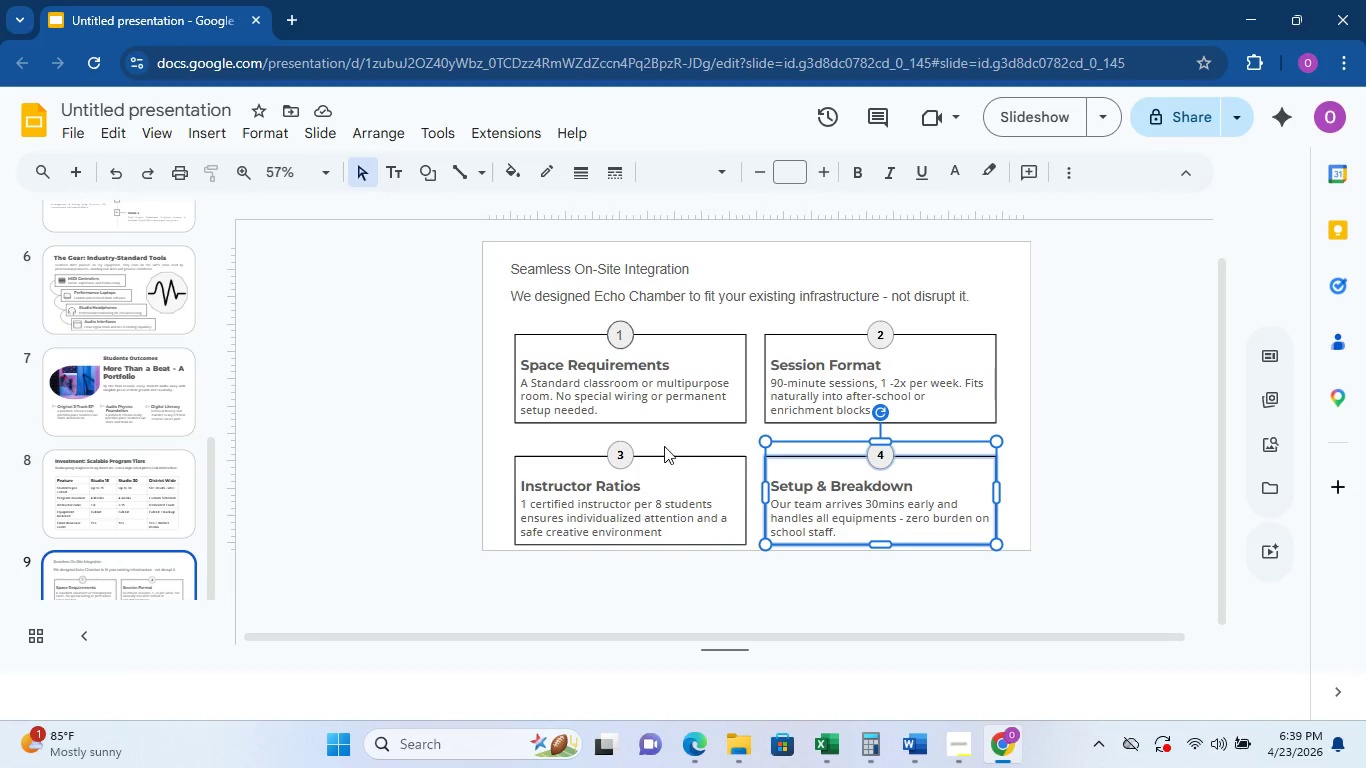 
hold_key(key=ControlLeft, duration=1.53)
left_click([631, 449])
 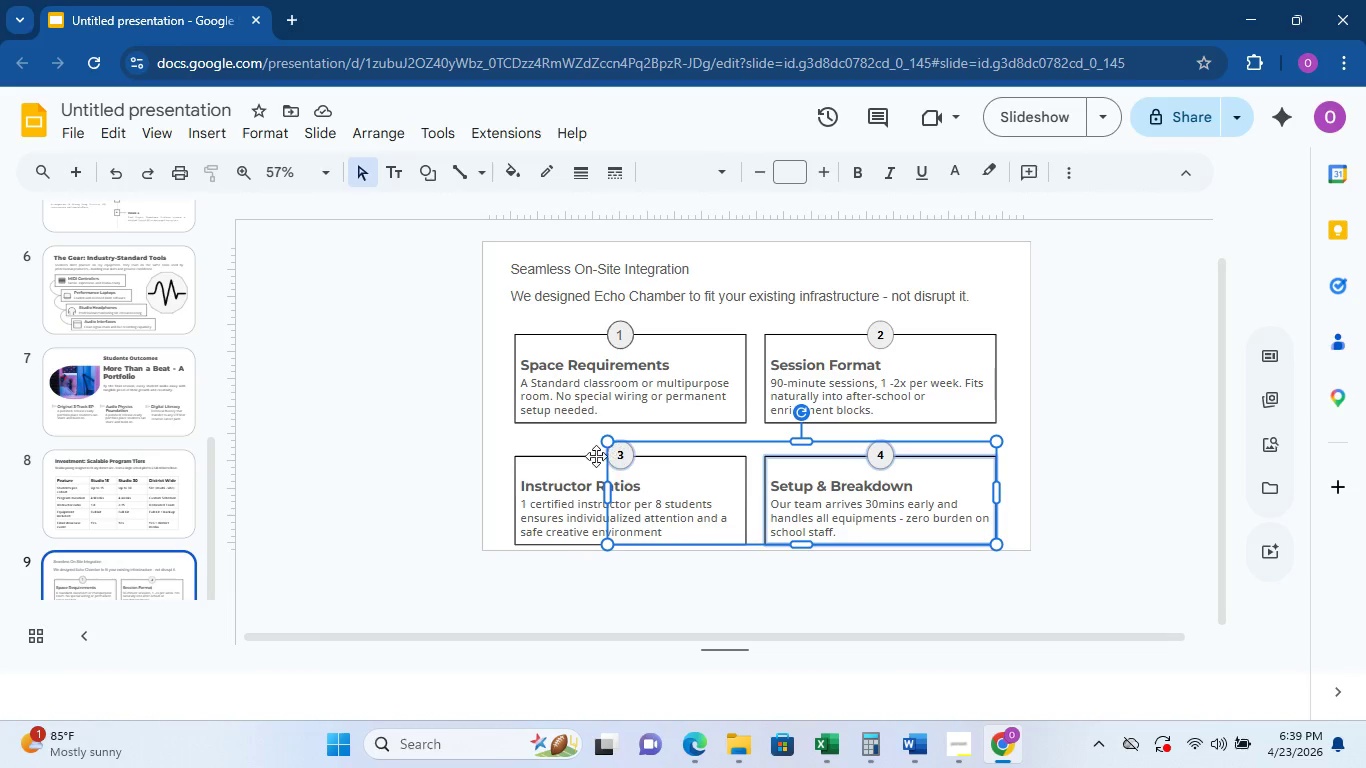 
hold_key(key=ControlLeft, duration=1.39)
left_click([572, 454])
 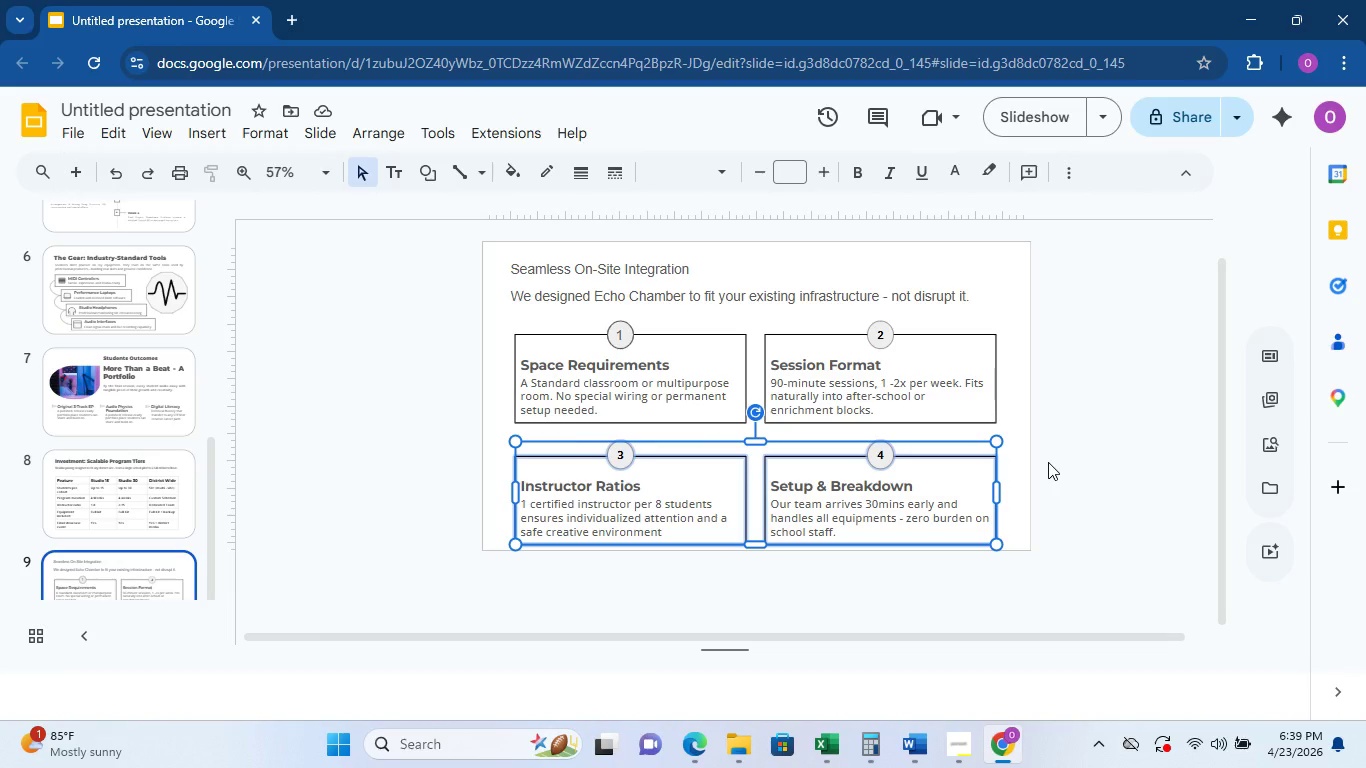 
key(ArrowUp)
 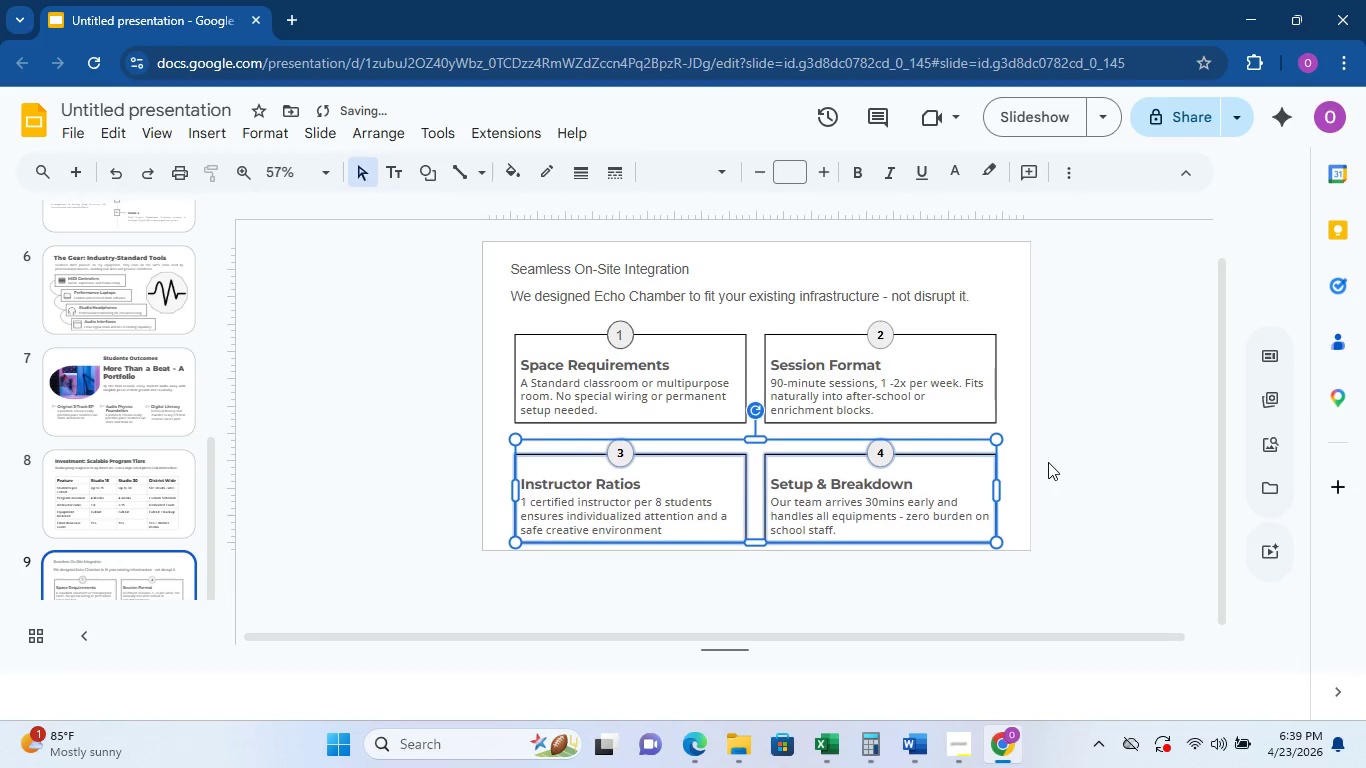 
key(ArrowUp)
 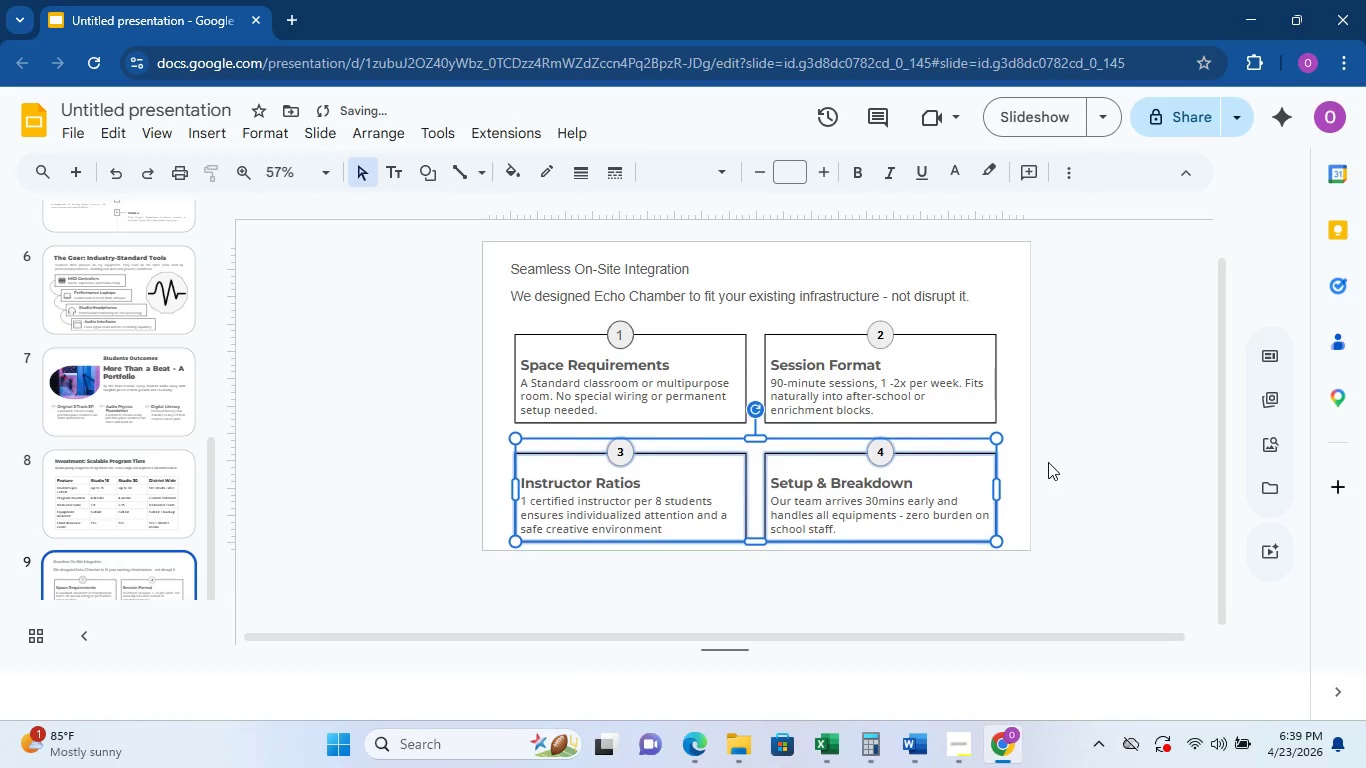 
key(ArrowUp)
 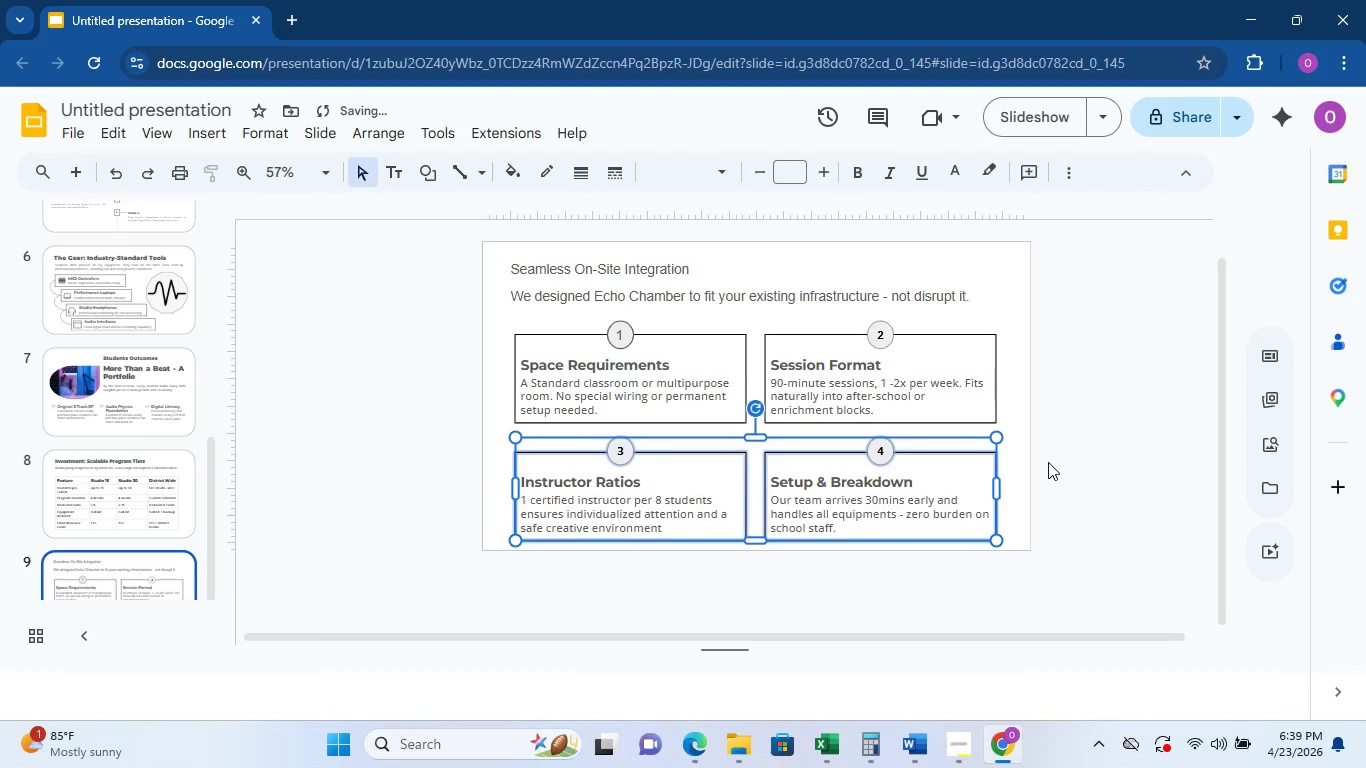 
key(ArrowUp)
 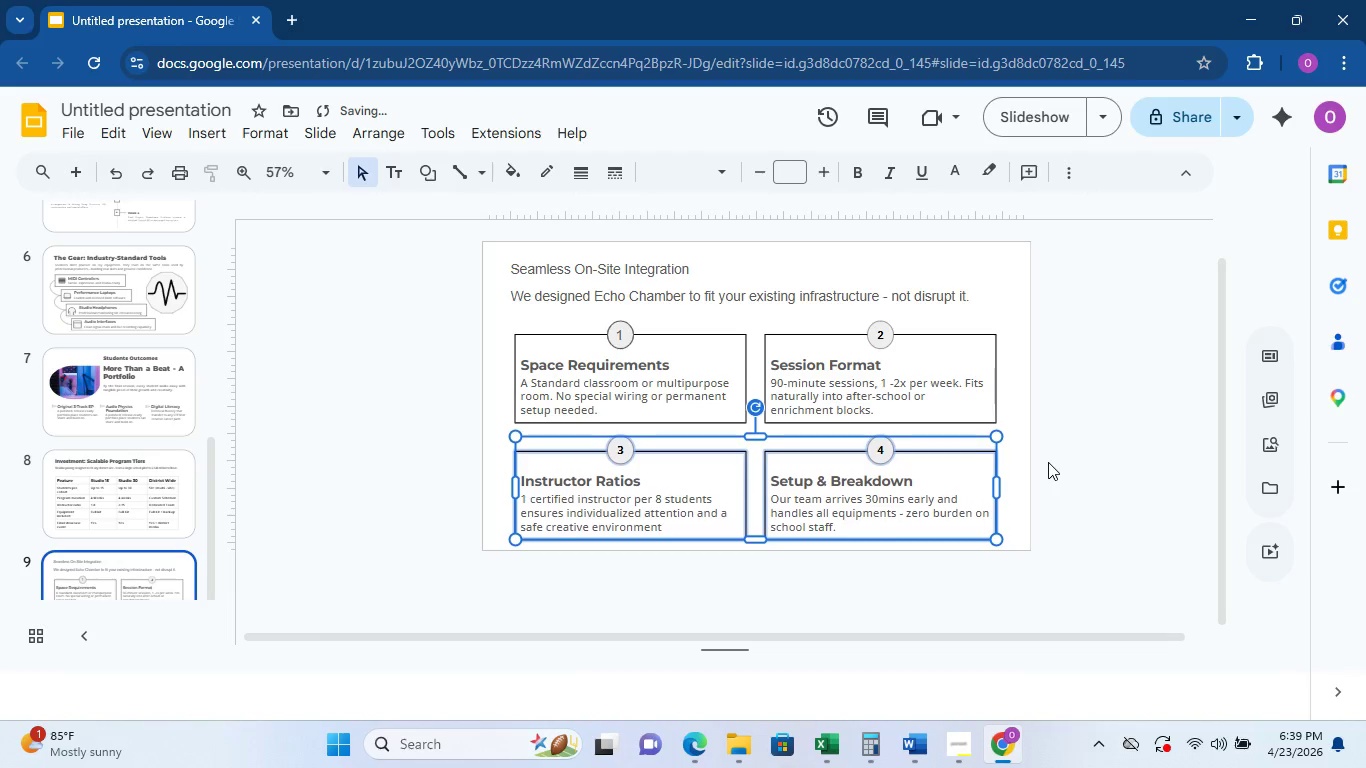 
key(ArrowUp)
 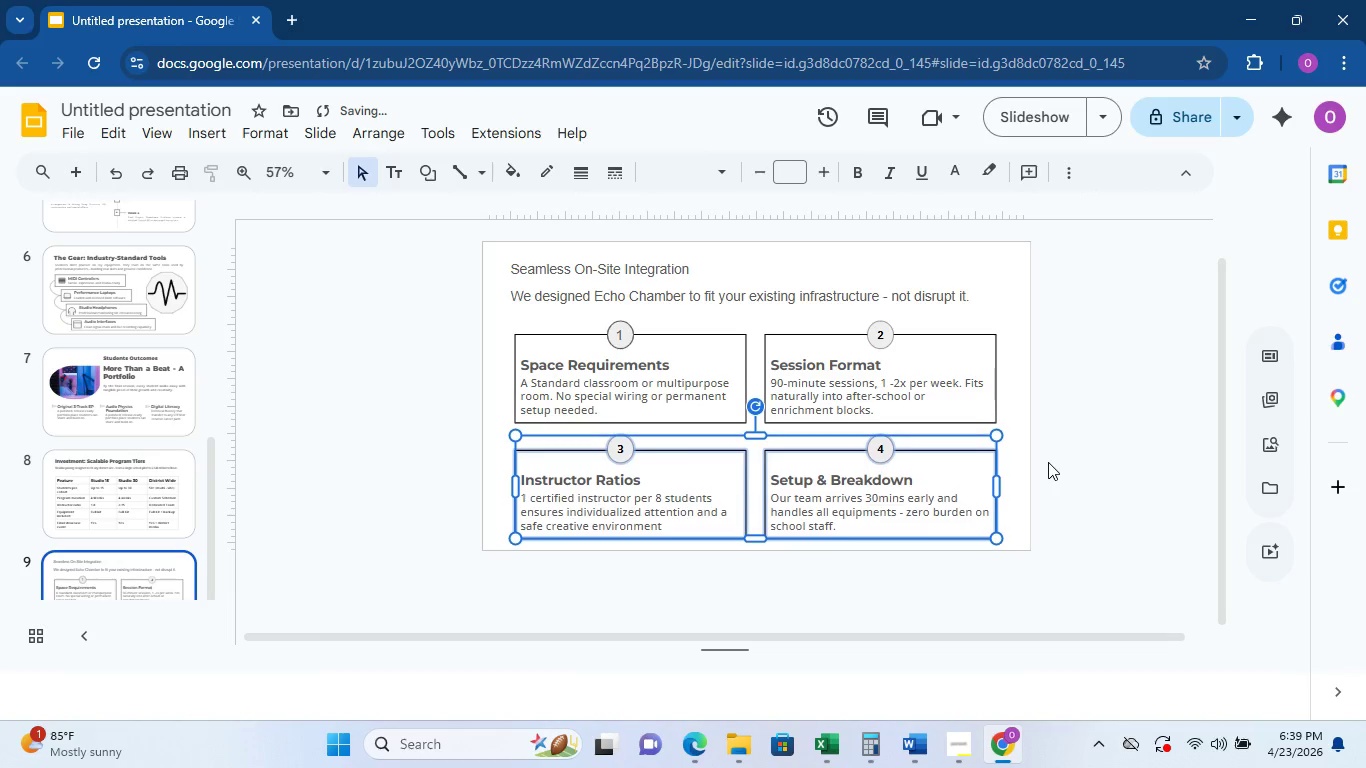 
key(ArrowUp)
 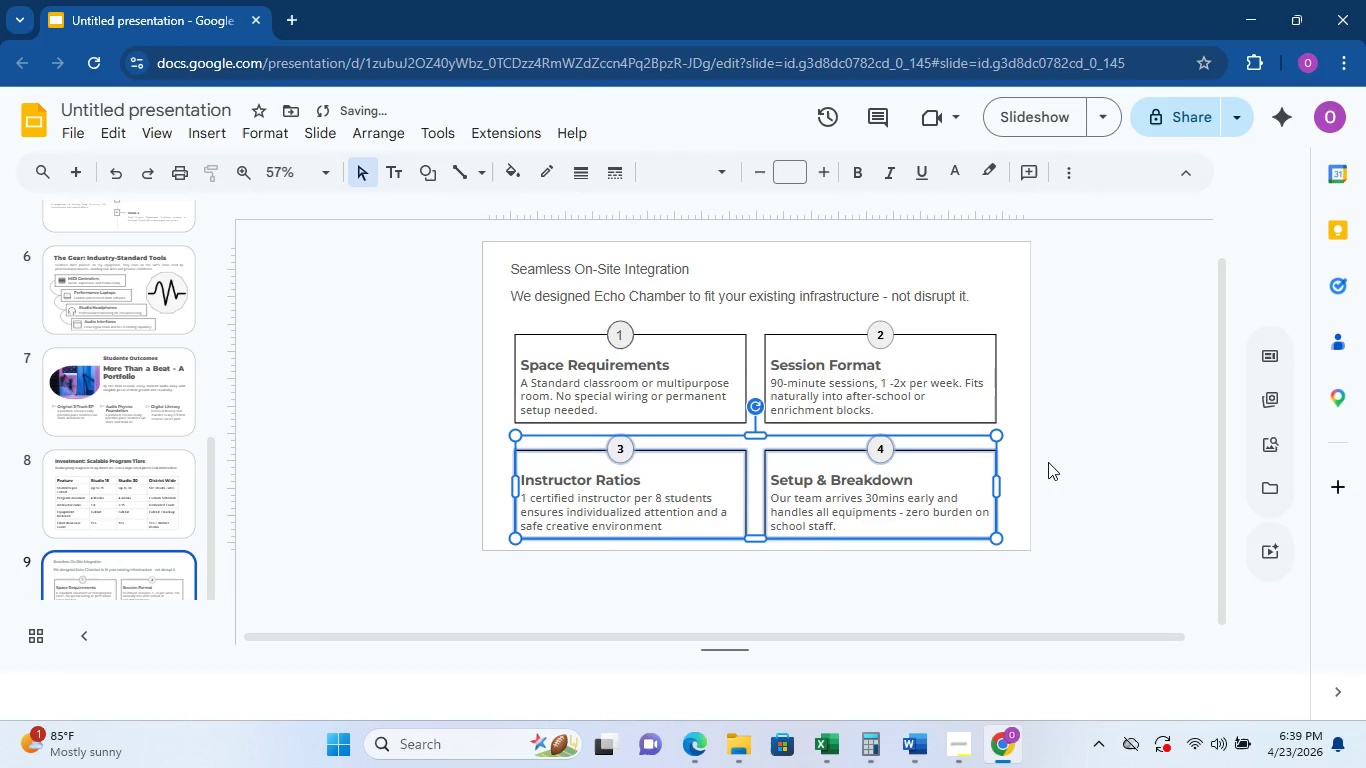 
key(ArrowUp)
 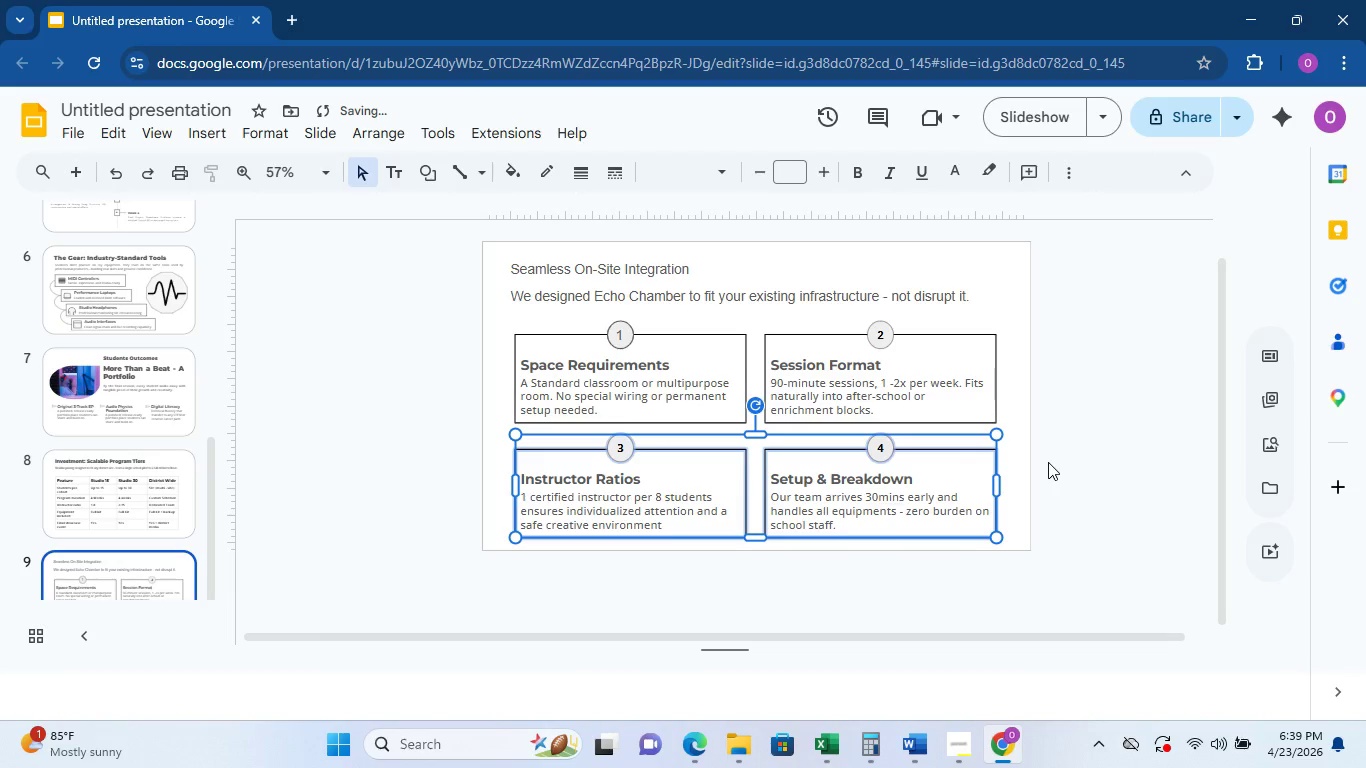 
key(ArrowUp)
 